 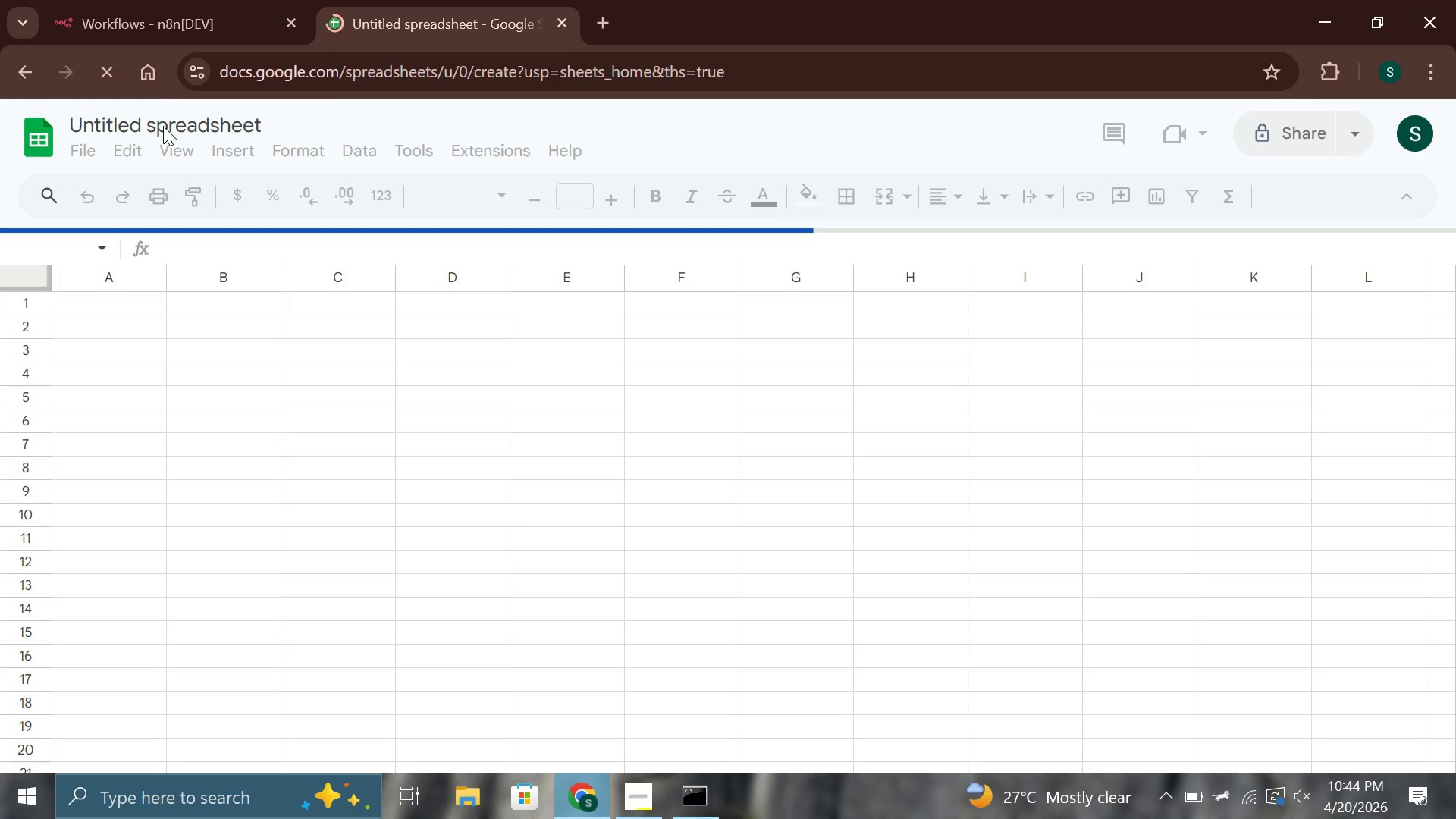 
double_click([162, 127])
 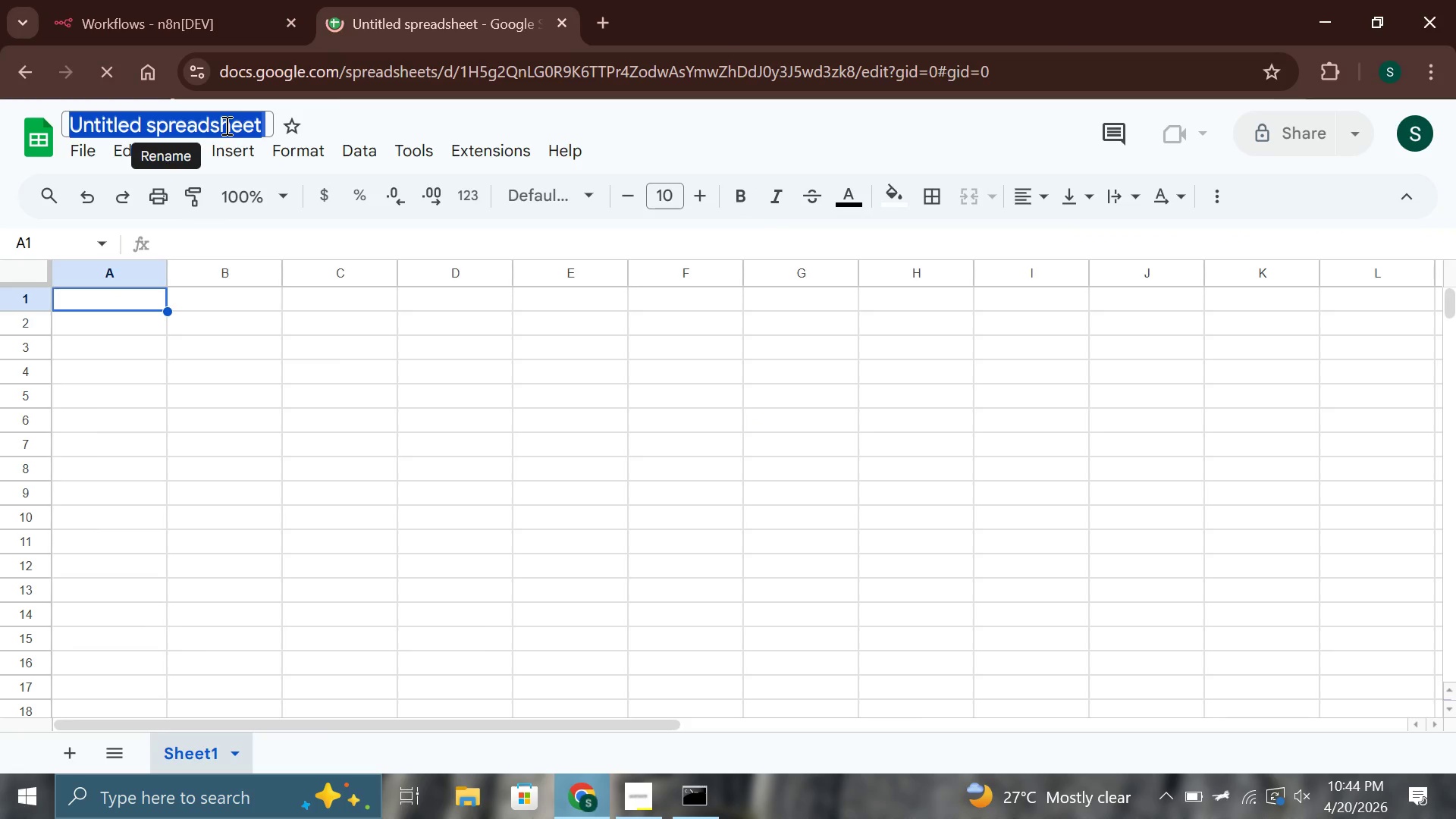 
wait(8.62)
 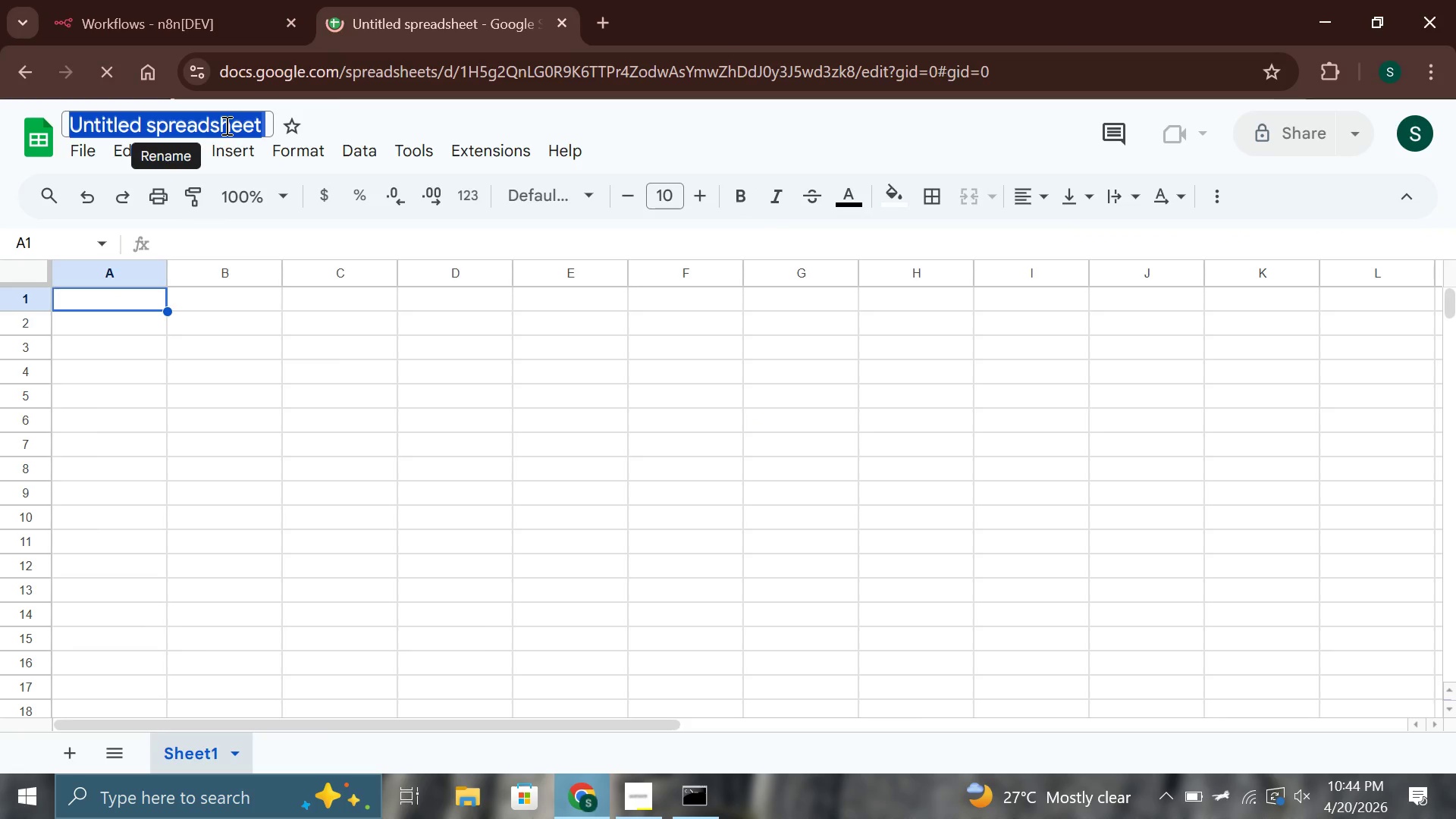 
key(Backspace)
 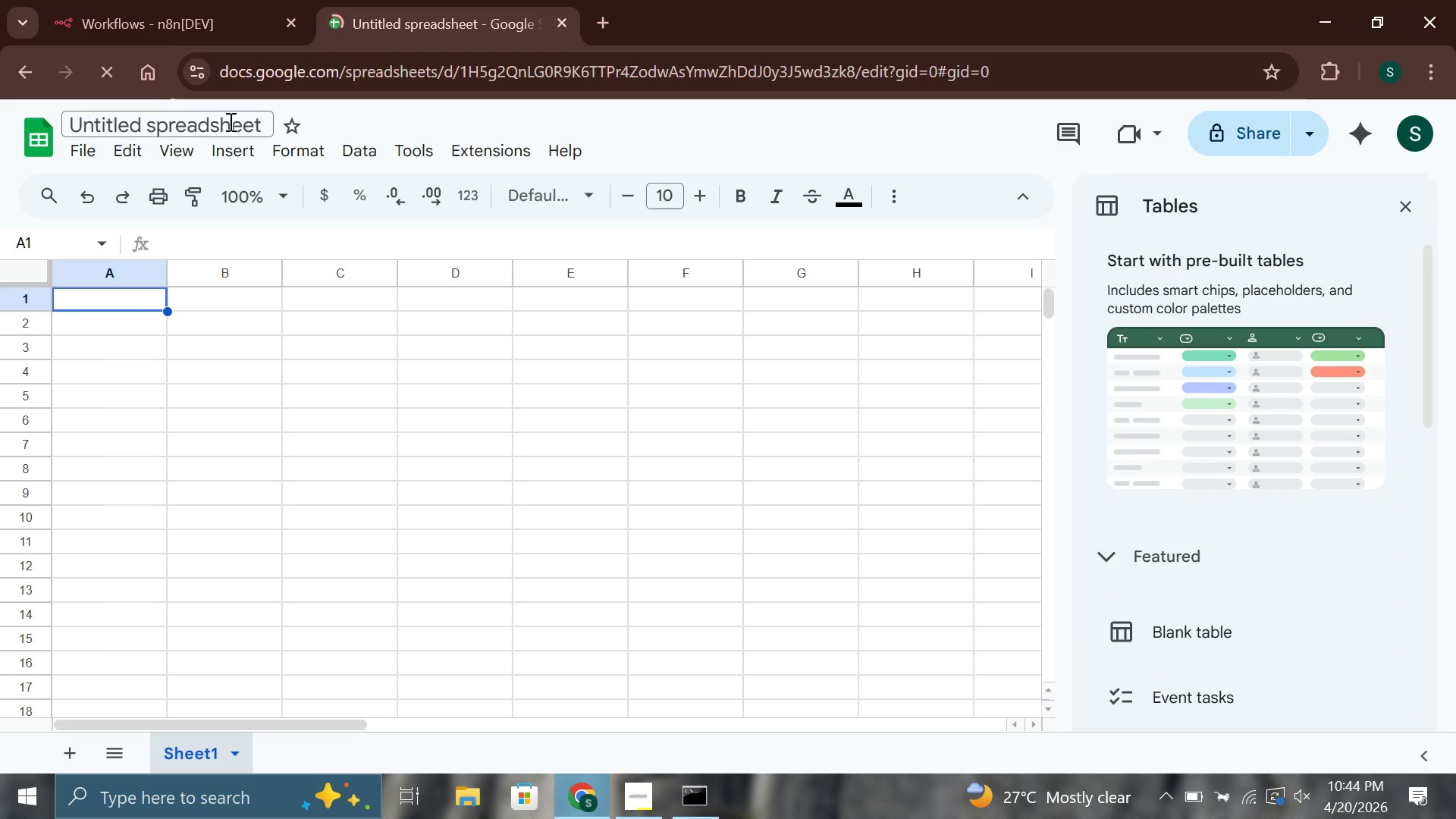 
double_click([237, 127])
 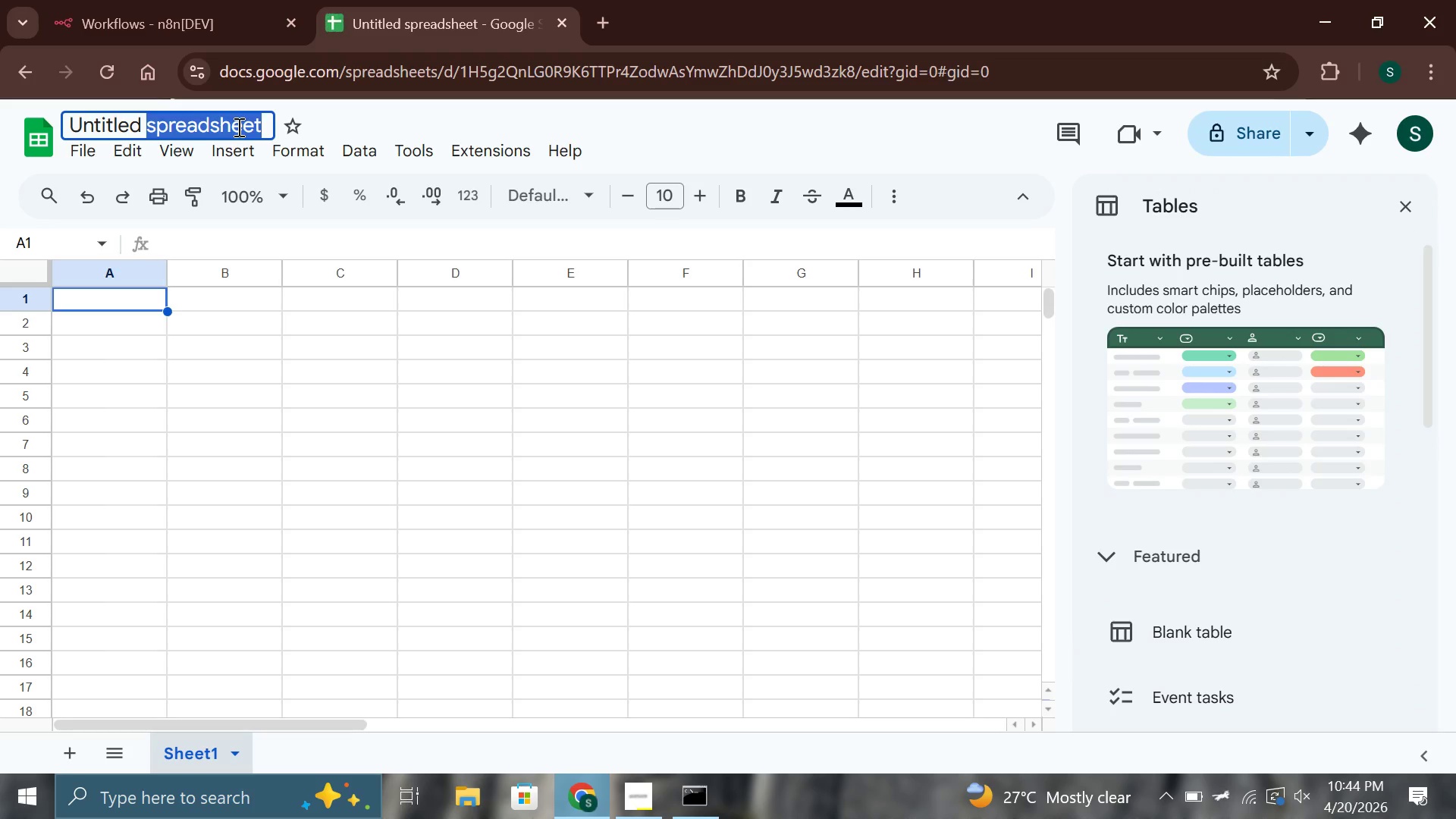 
key(Backspace)
 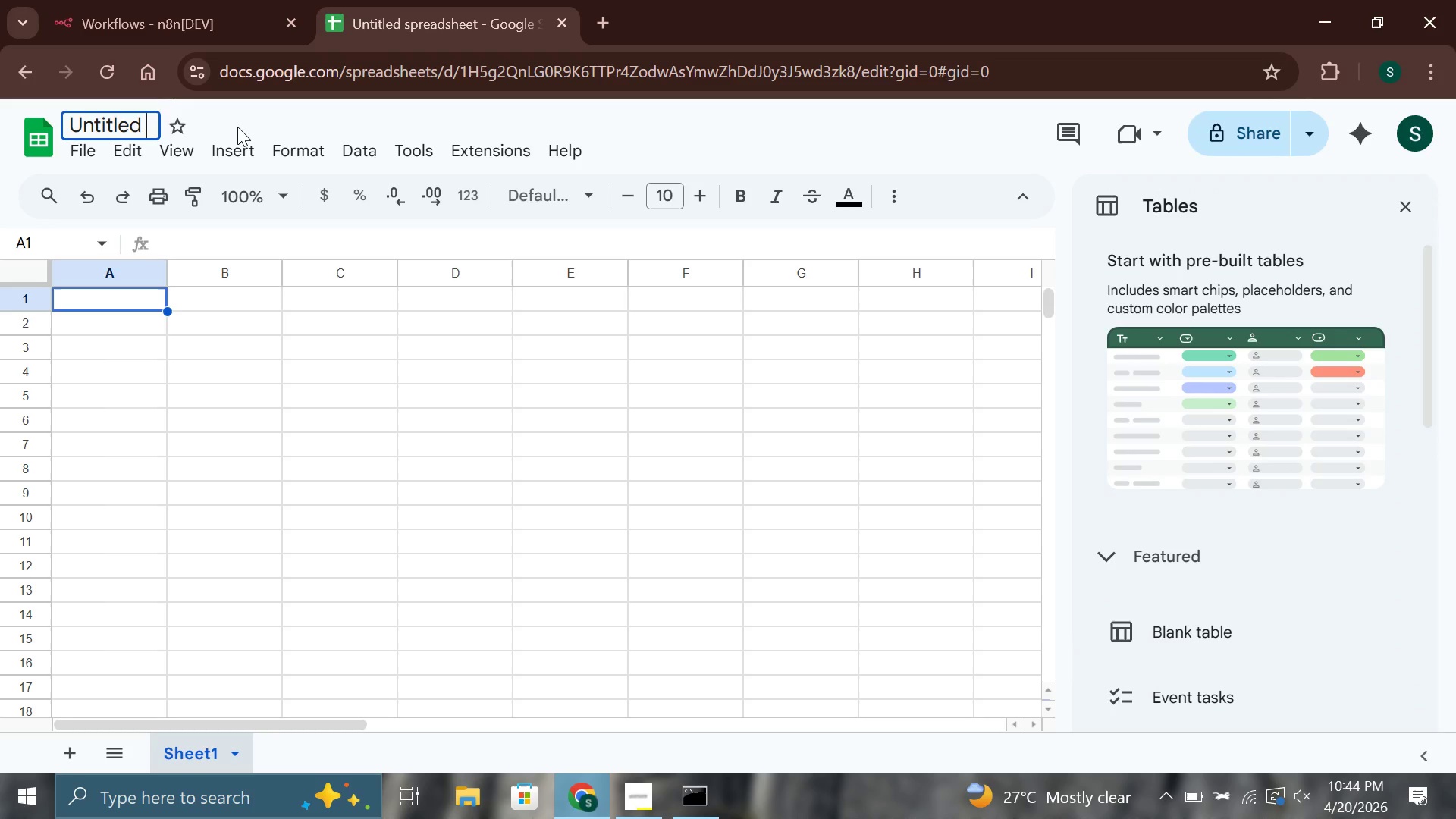 
hold_key(key=Backspace, duration=0.95)
 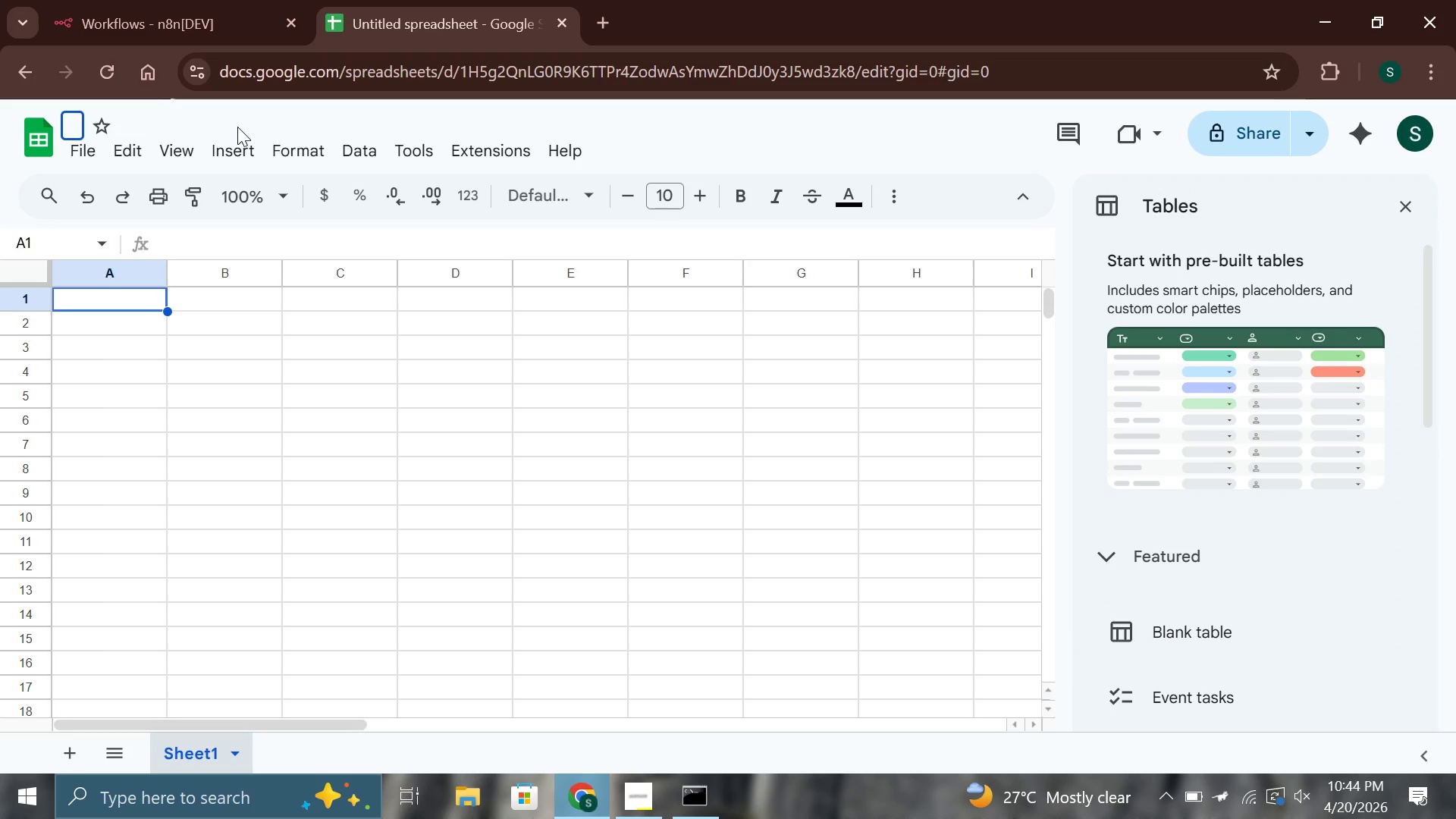 
key(ArrowRight)
 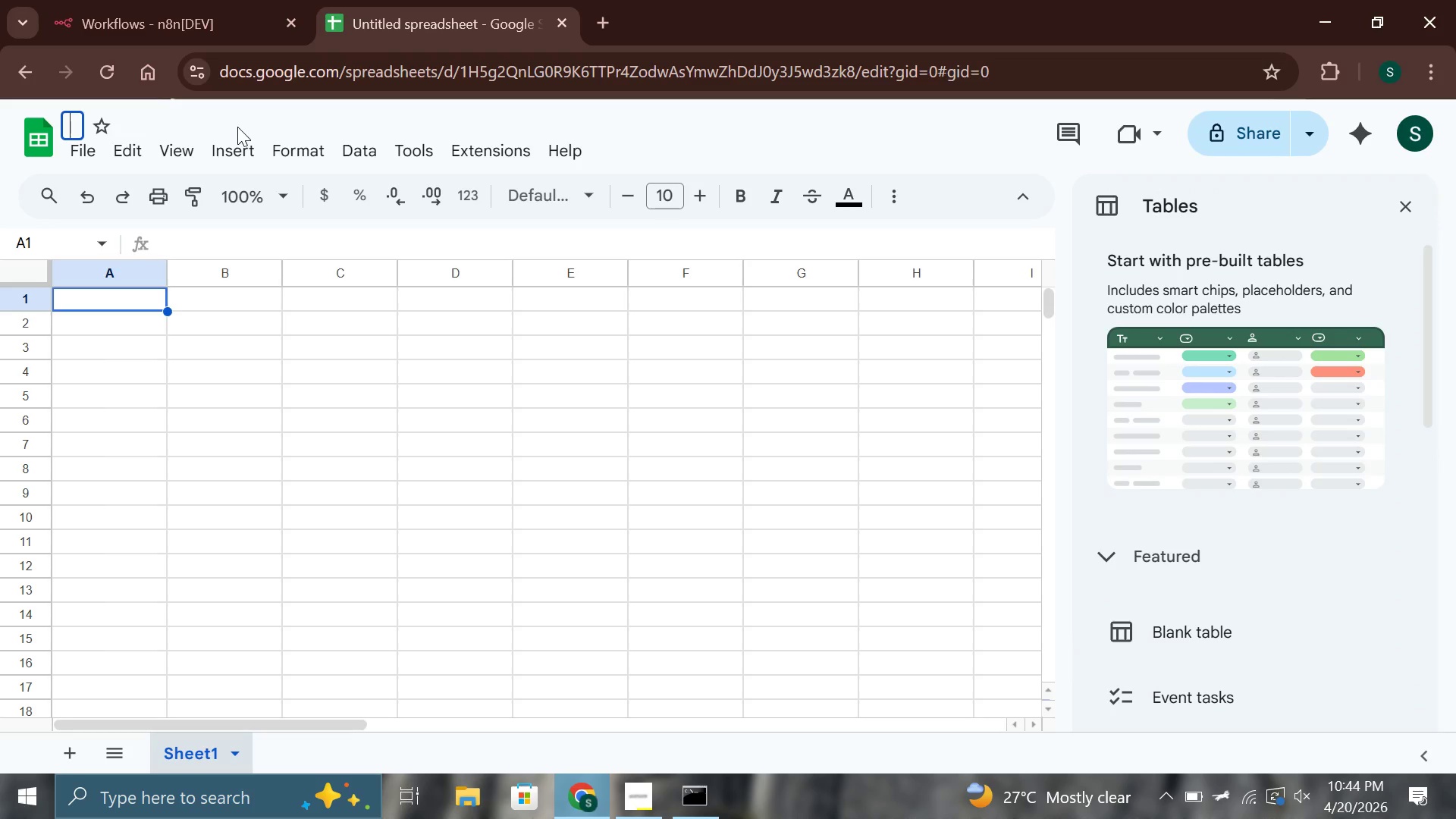 
key(ArrowRight)
 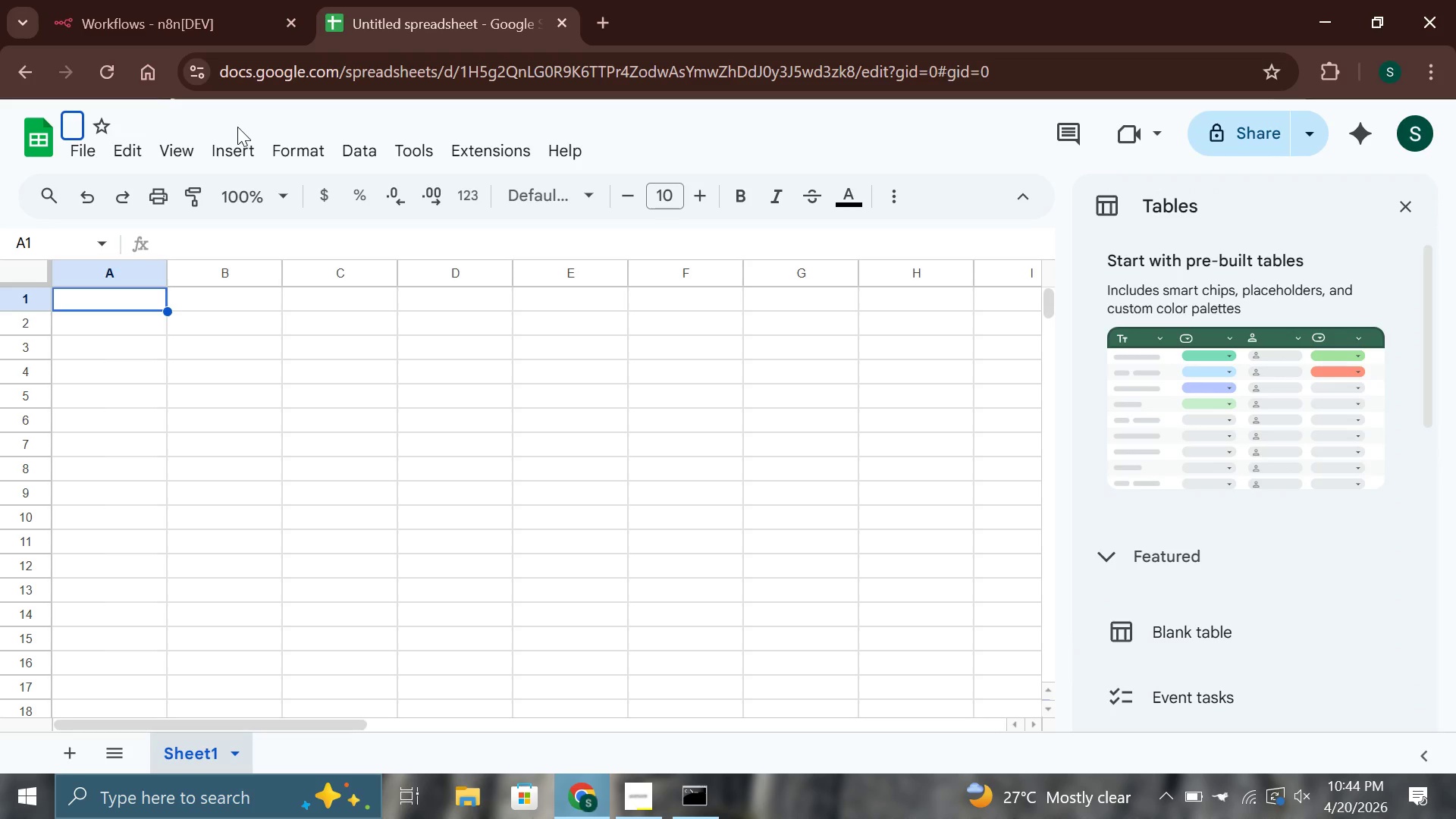 
key(ArrowLeft)
 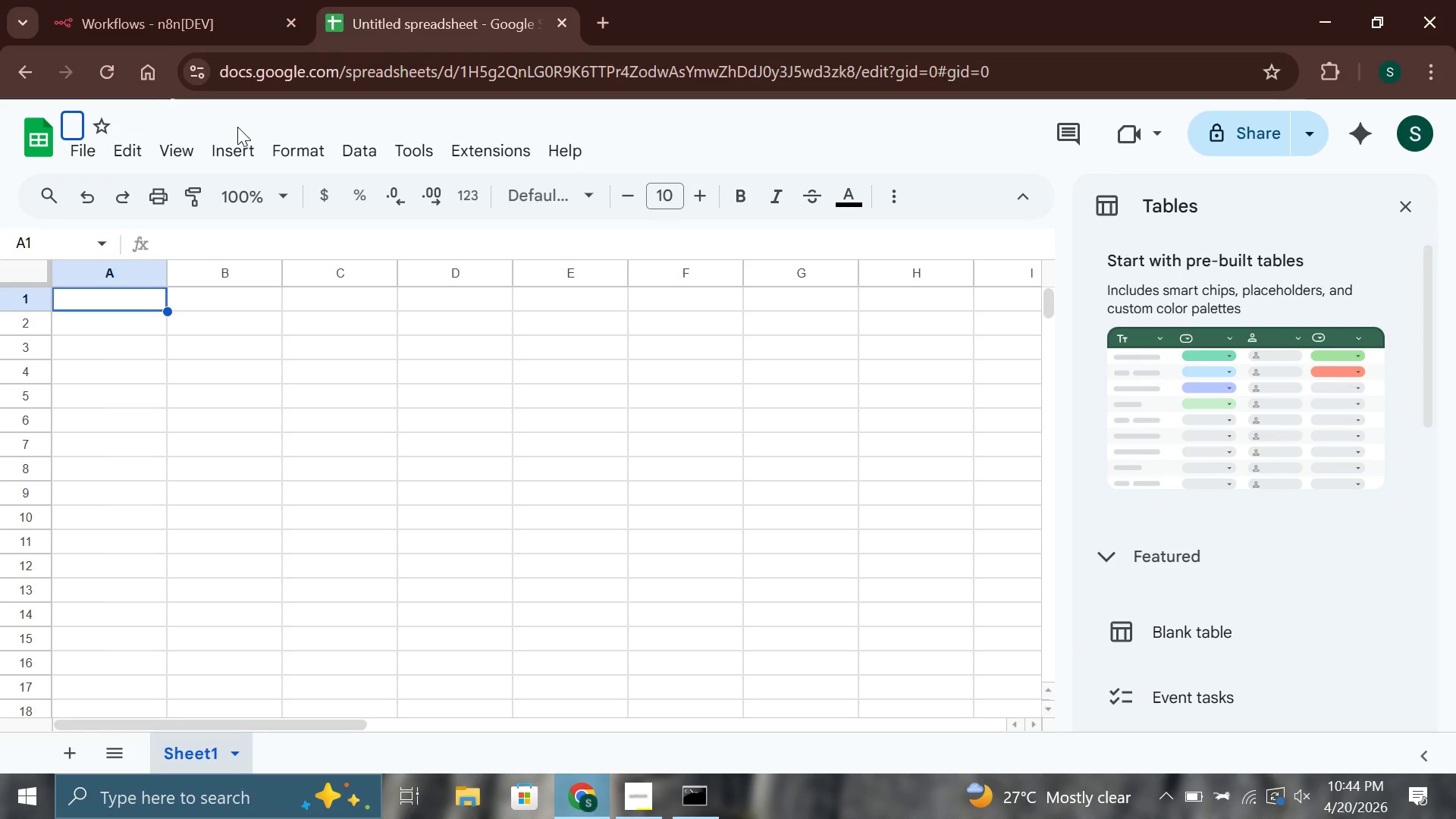 
key(ArrowRight)
 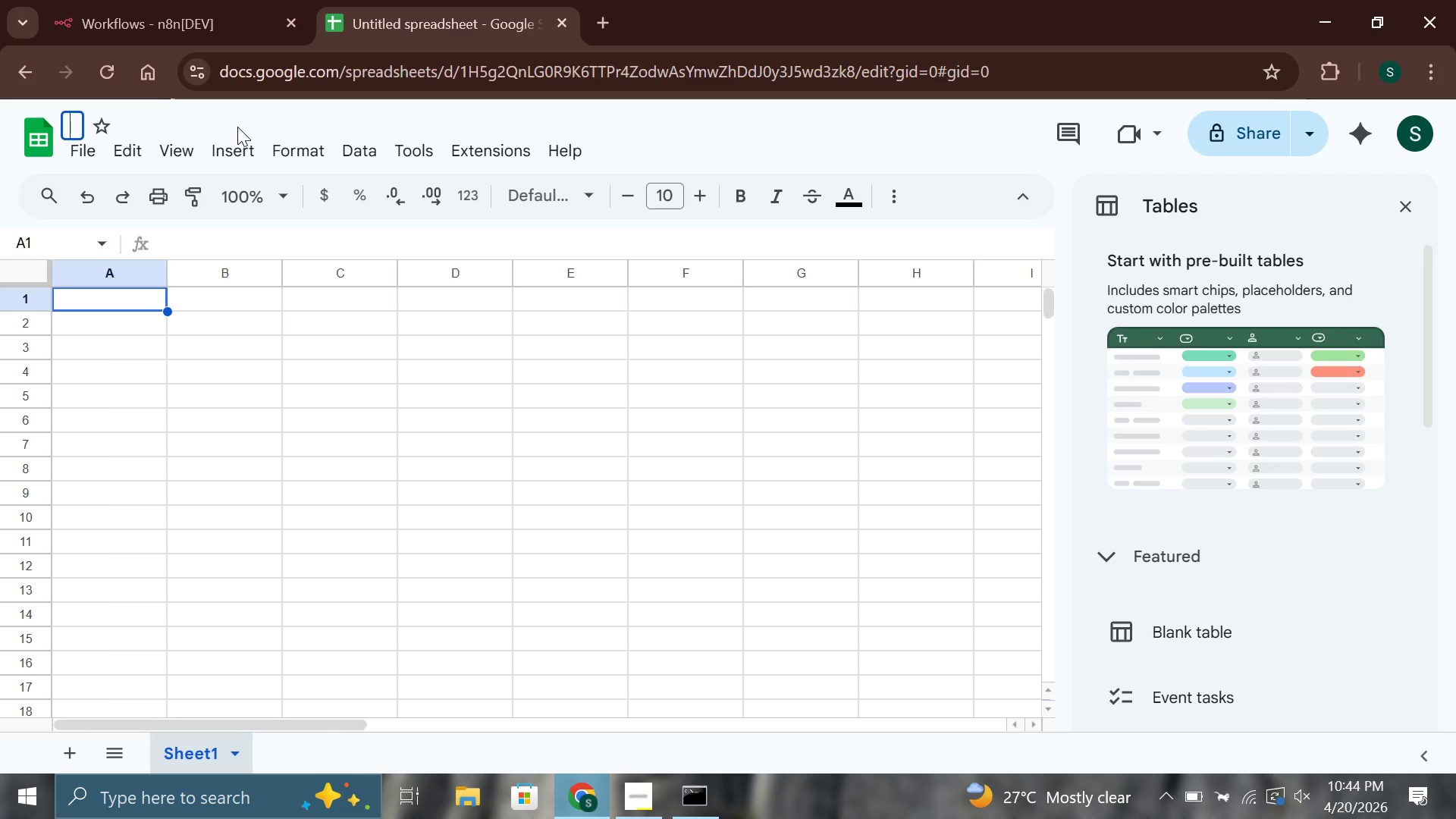 
key(ArrowLeft)
 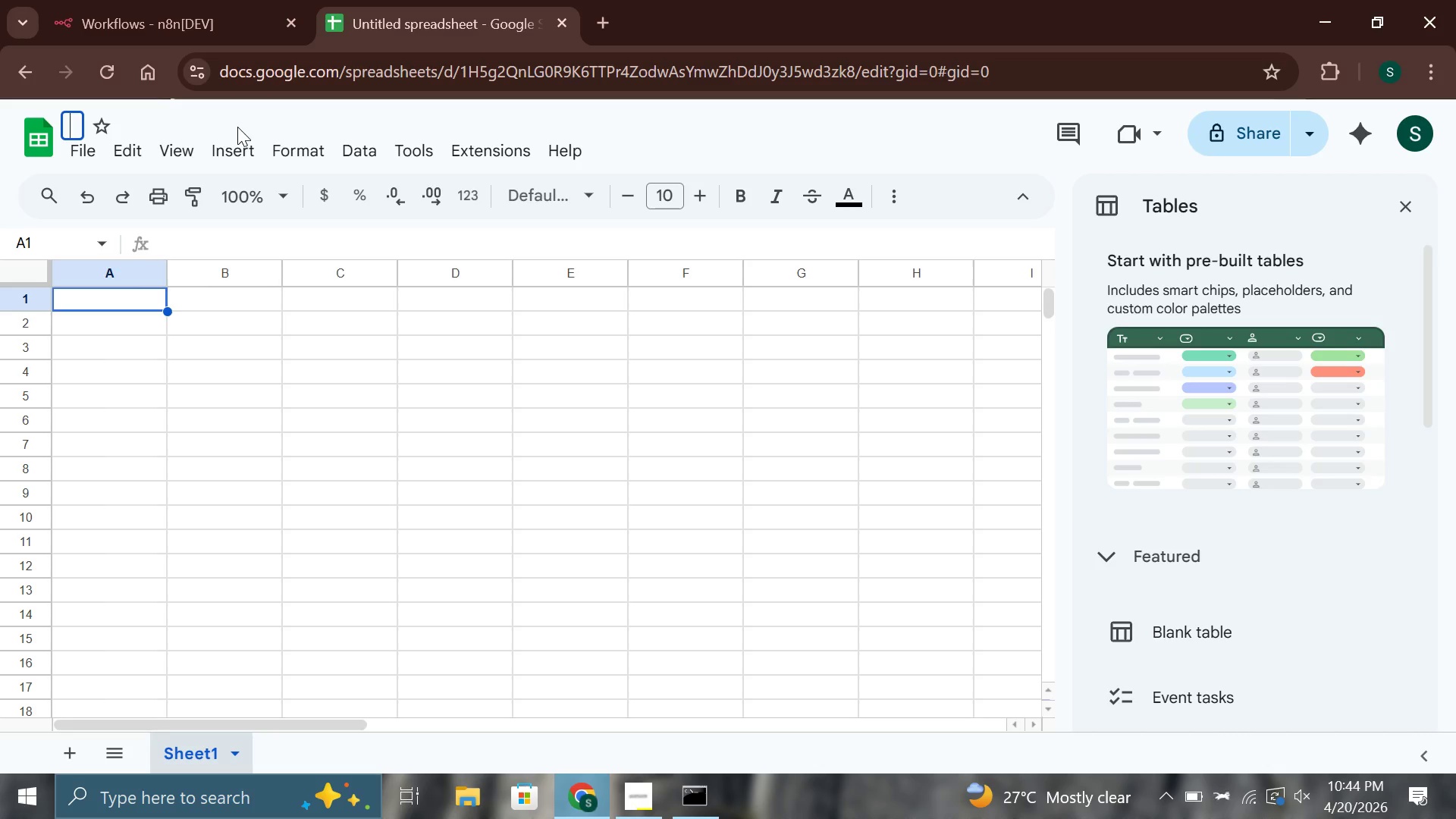 
key(ArrowRight)
 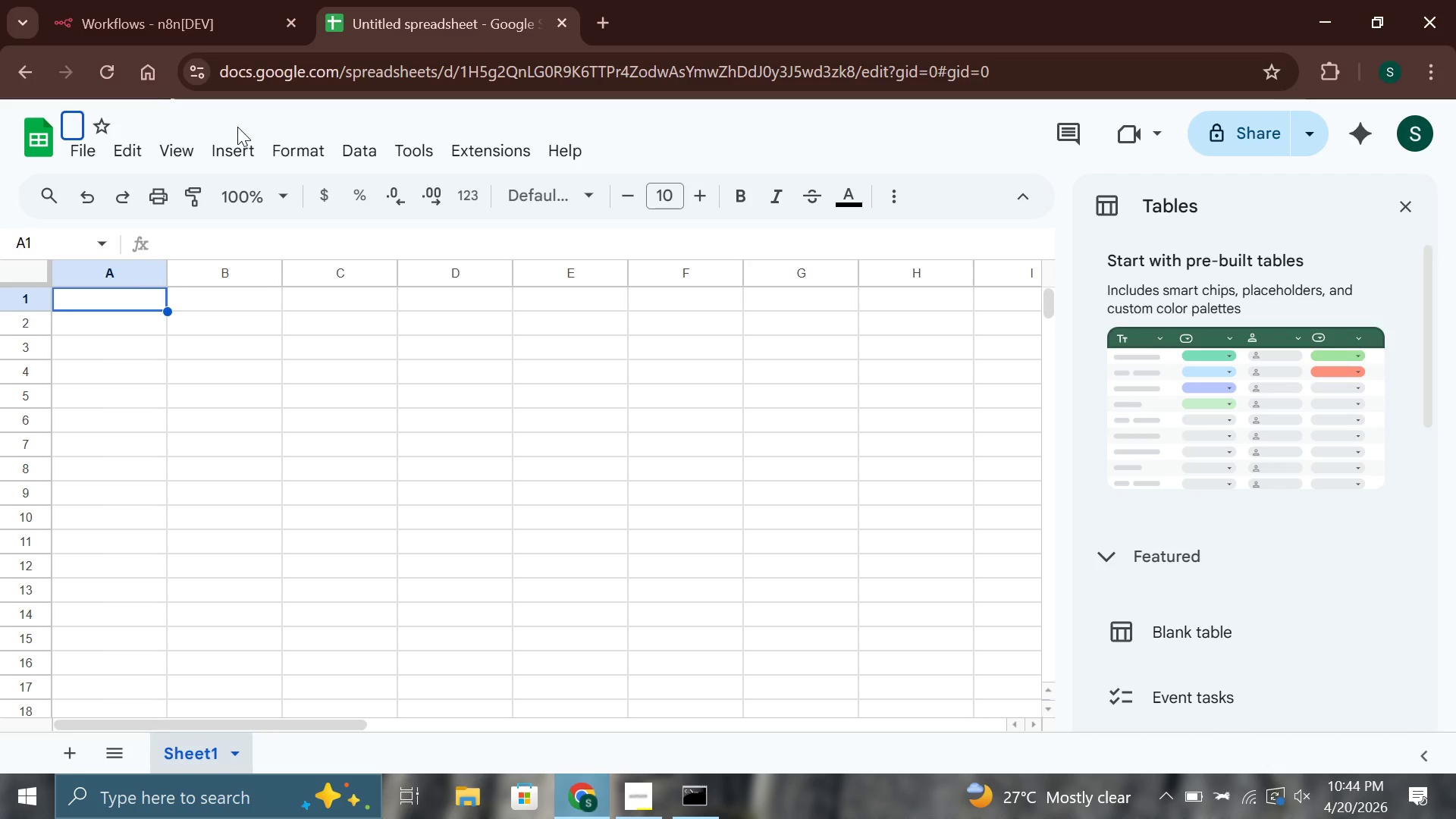 
type(Summit & Sea - Discount Reqe)
key(Backspace)
type(uests)
key(Backspace)
key(Backspace)
type(t)
 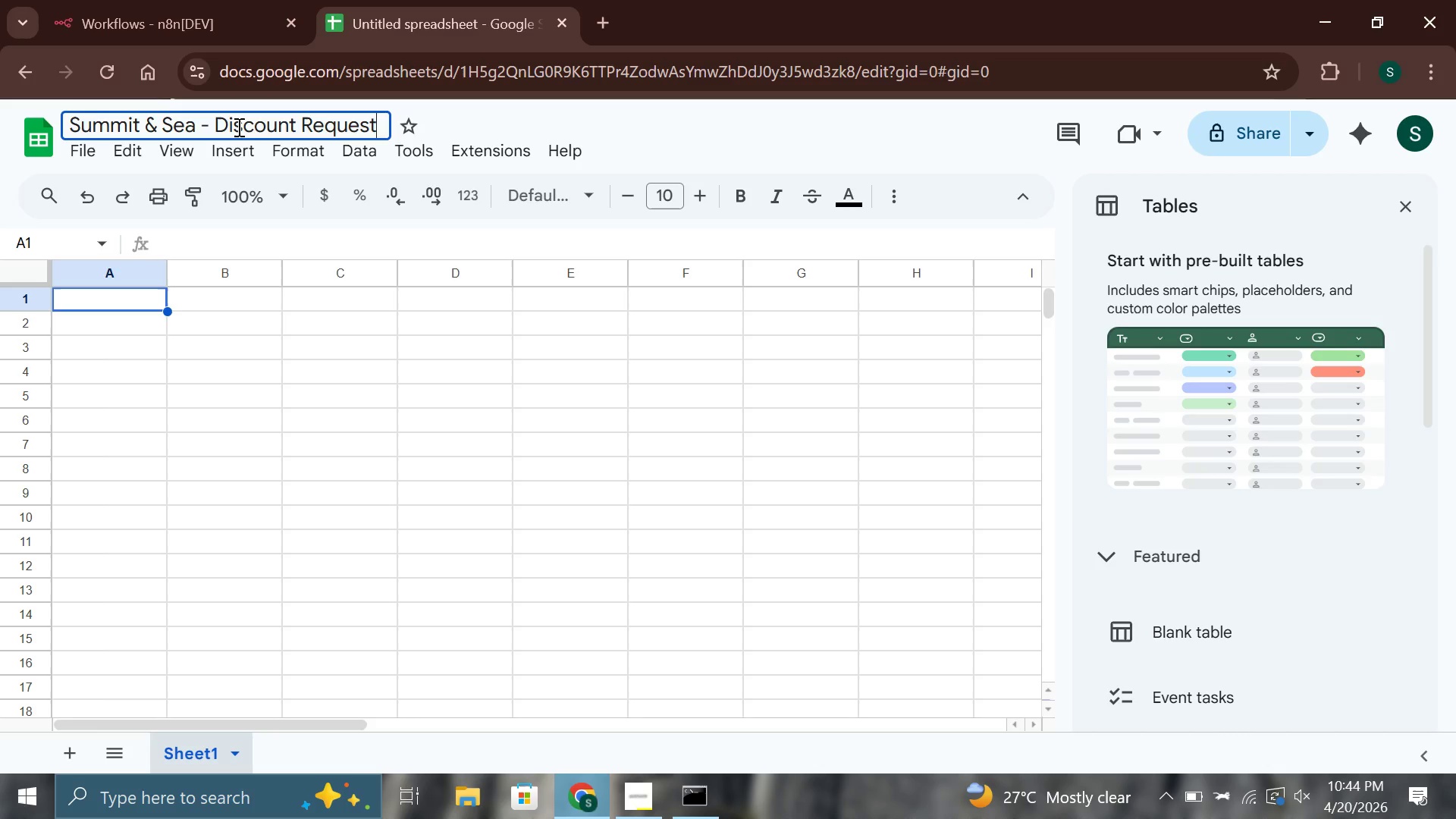 
mouse_move([41, 308])
 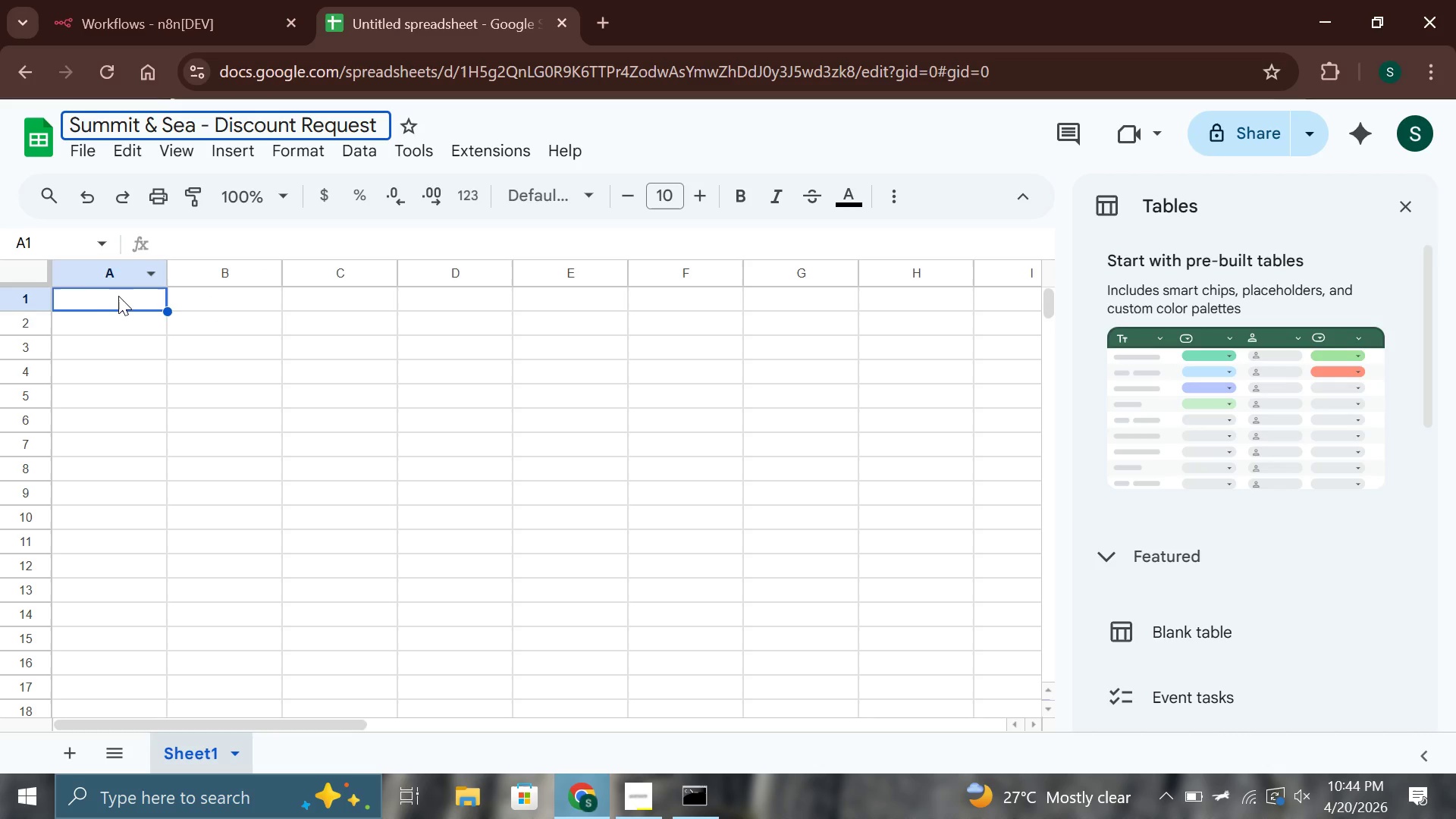 
double_click([119, 297])
 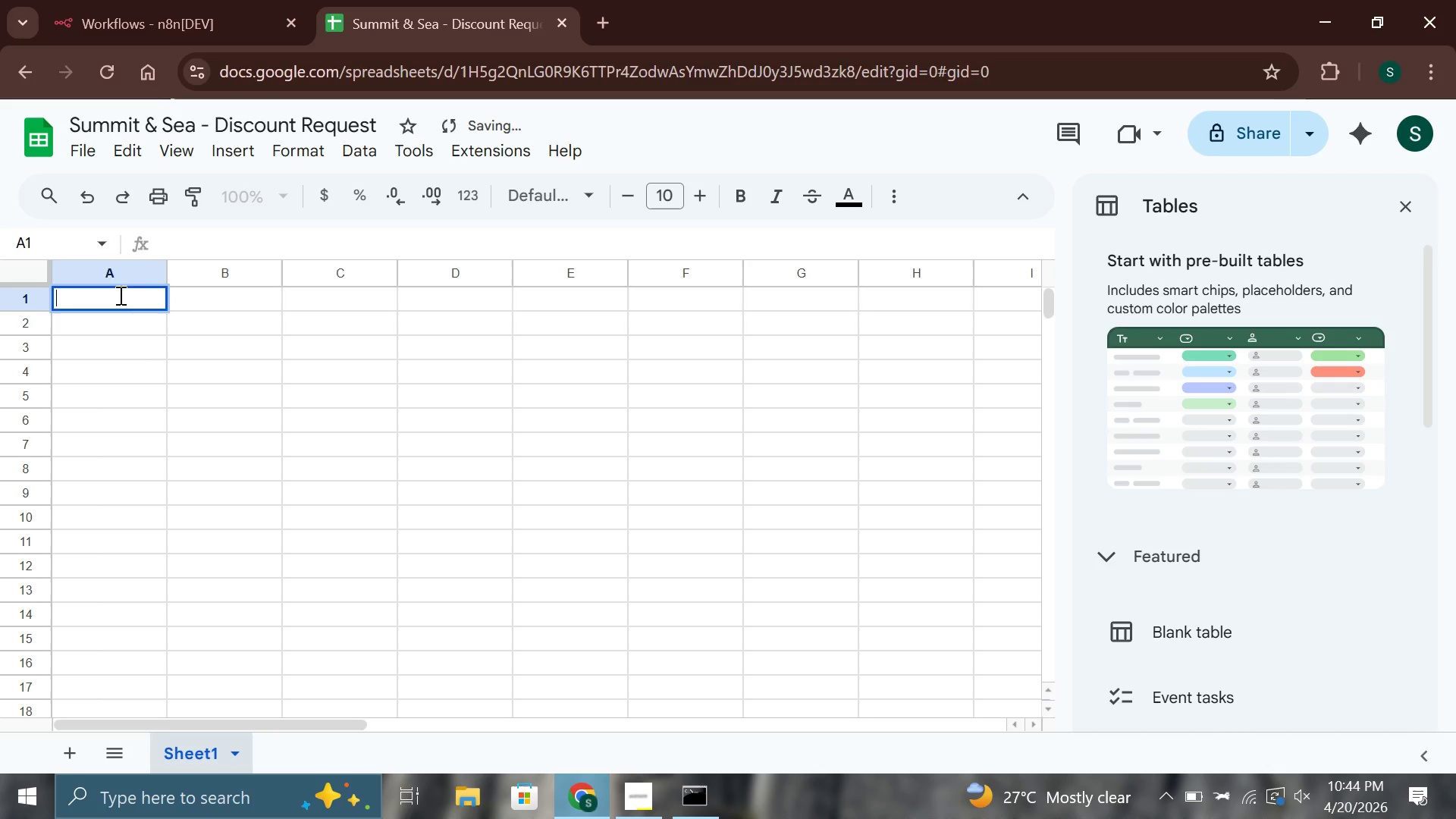 
type(Request ID)
 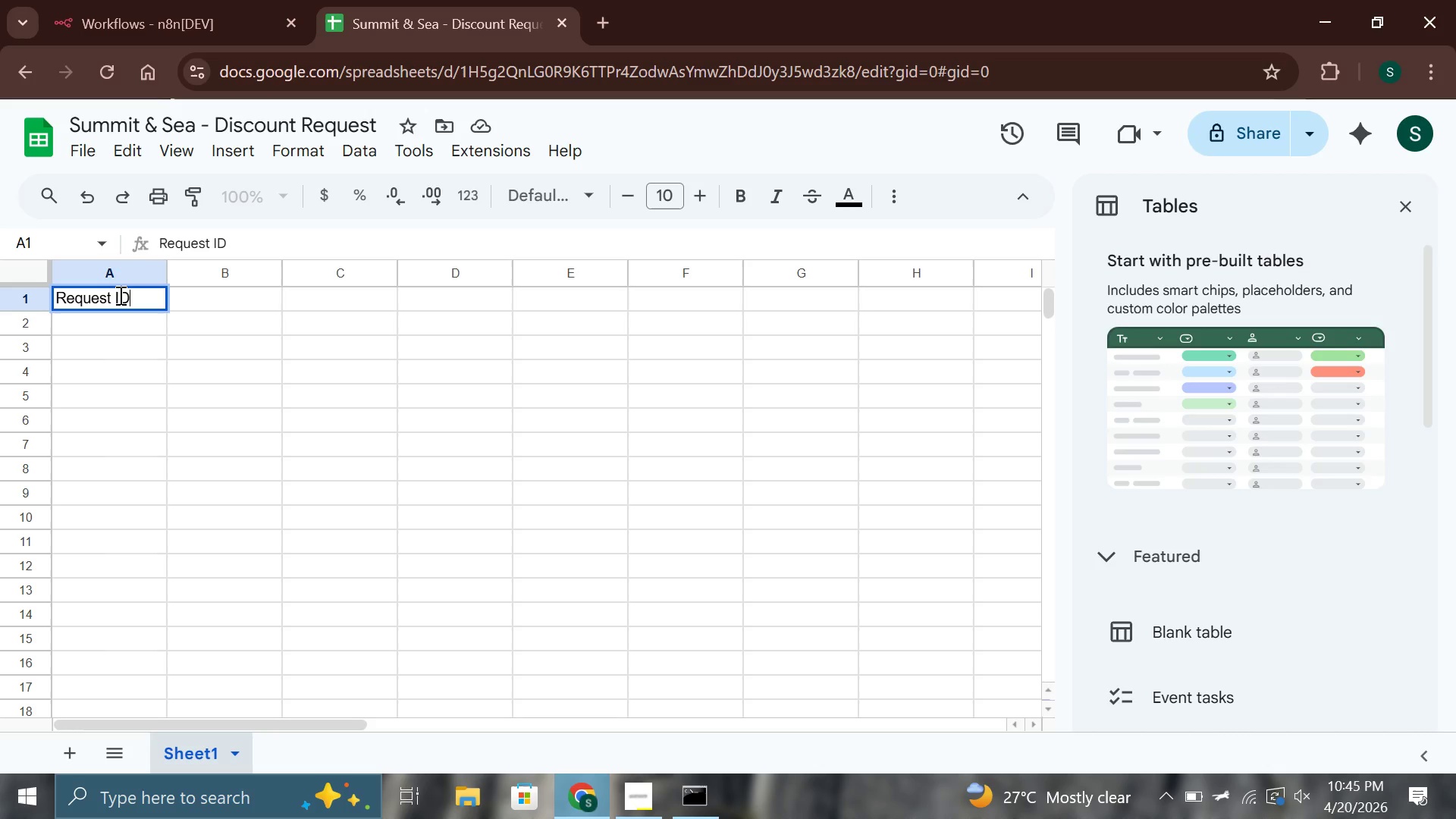 
left_click([192, 297])
 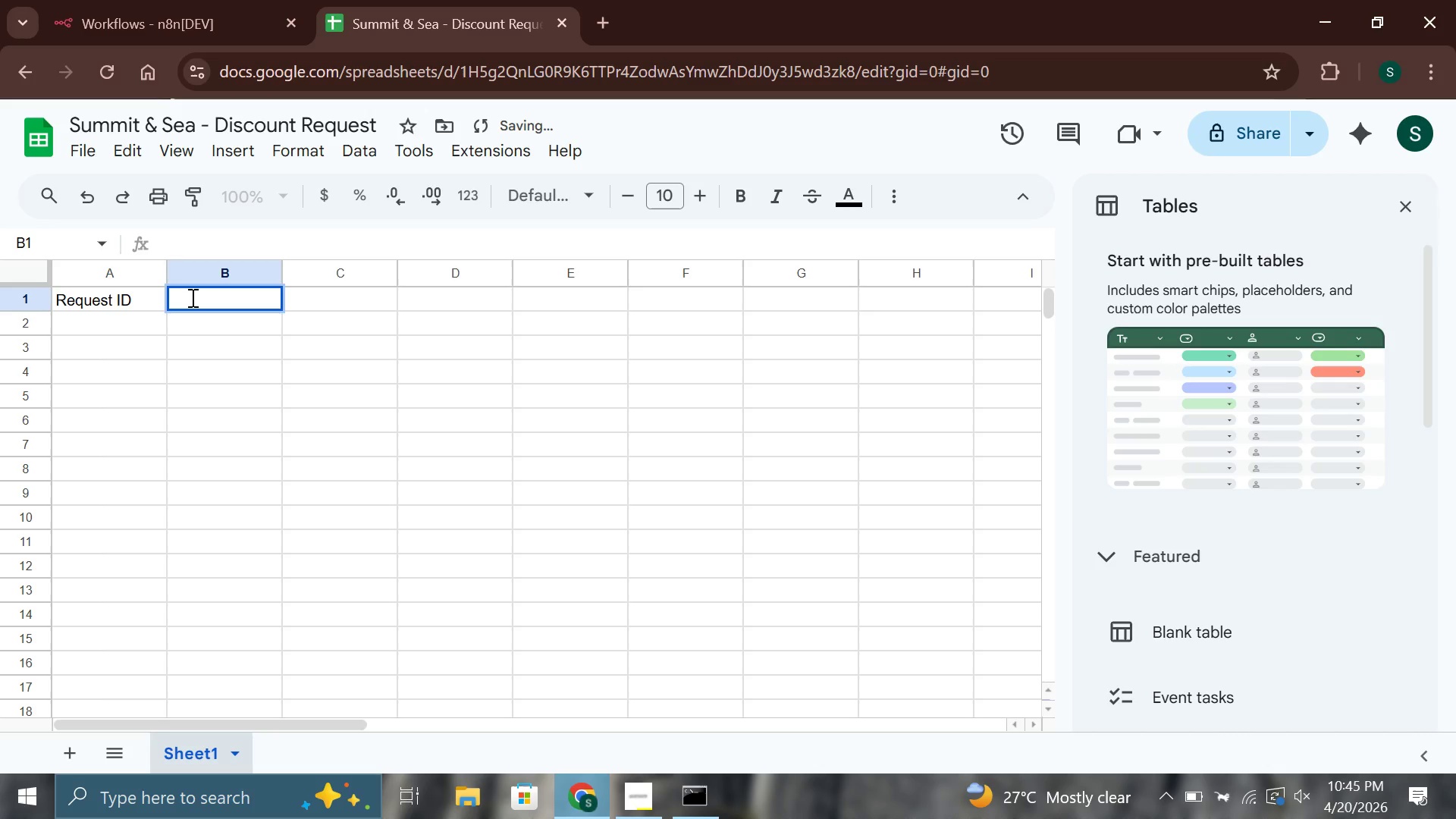 
type(Consultant Name)
 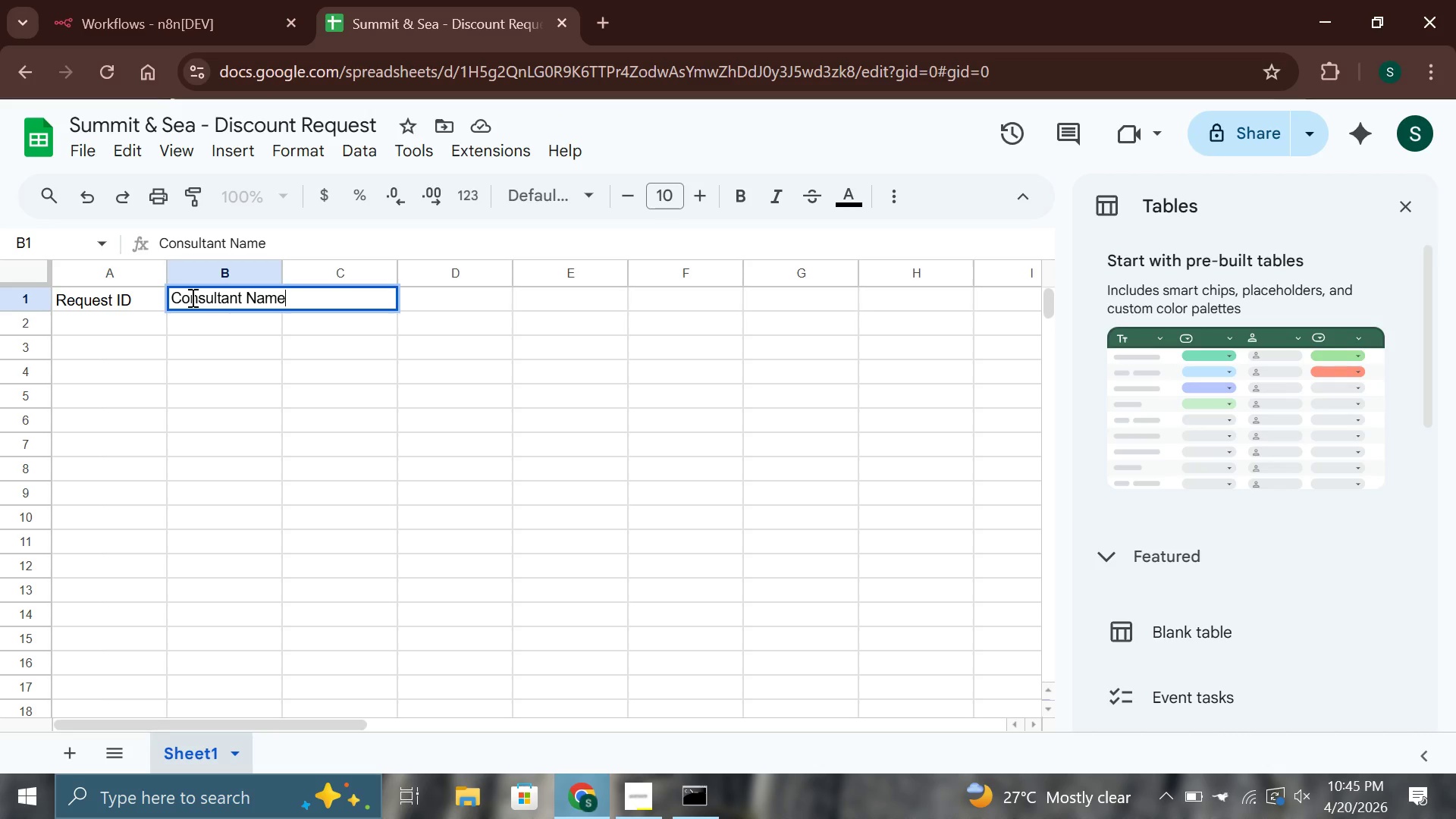 
key(Enter)
 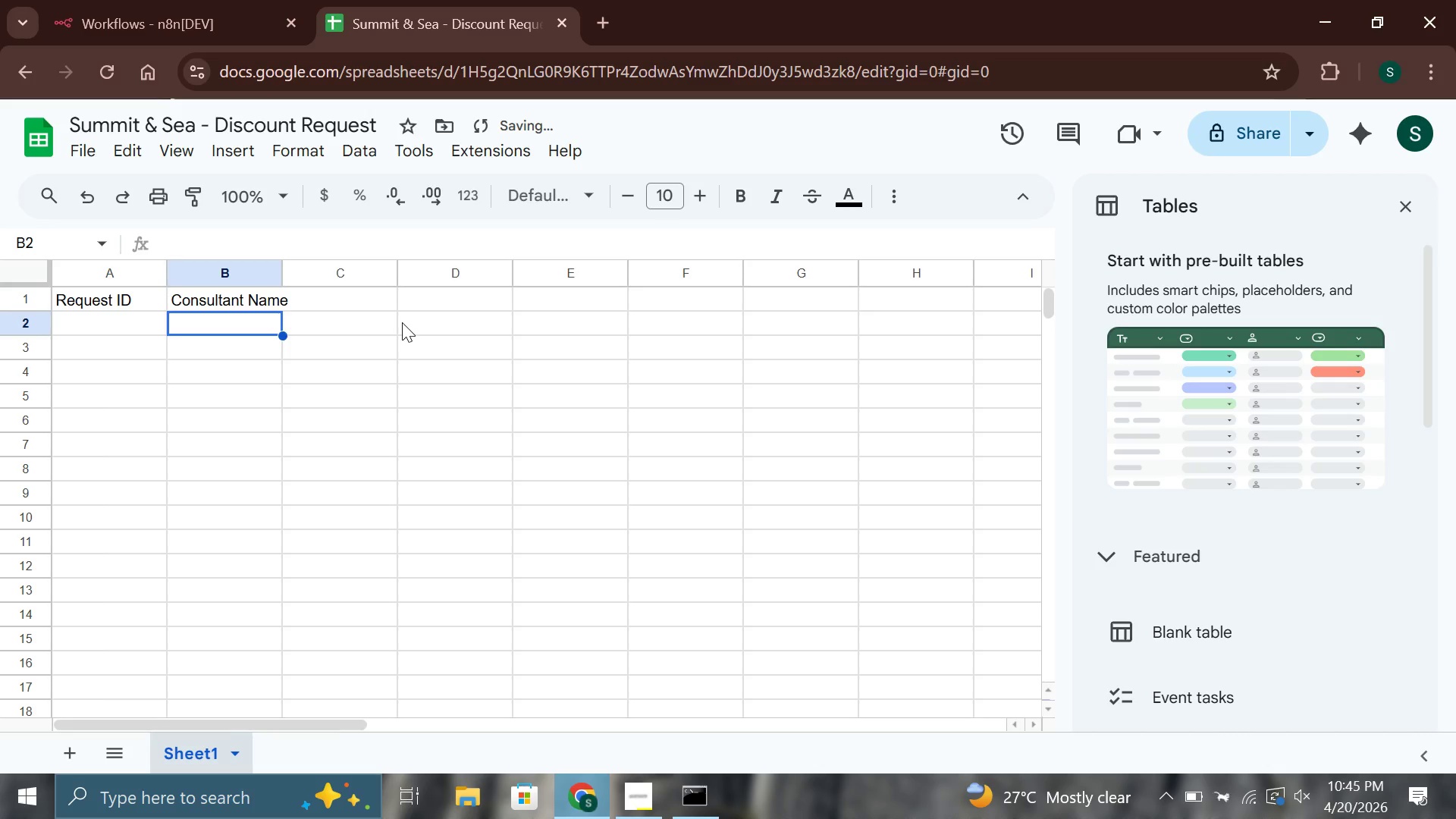 
key(ArrowRight)
 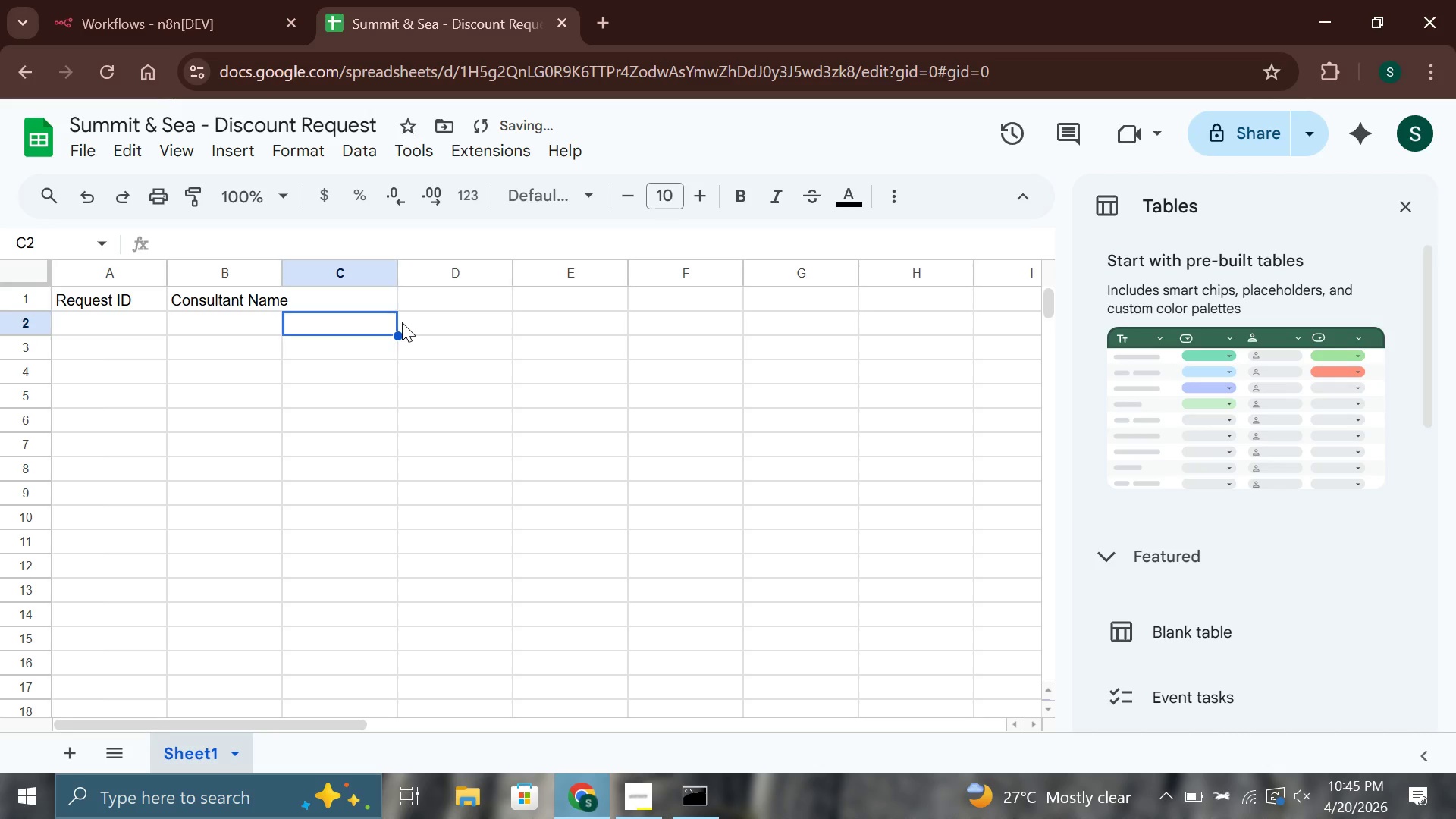 
key(ArrowUp)
 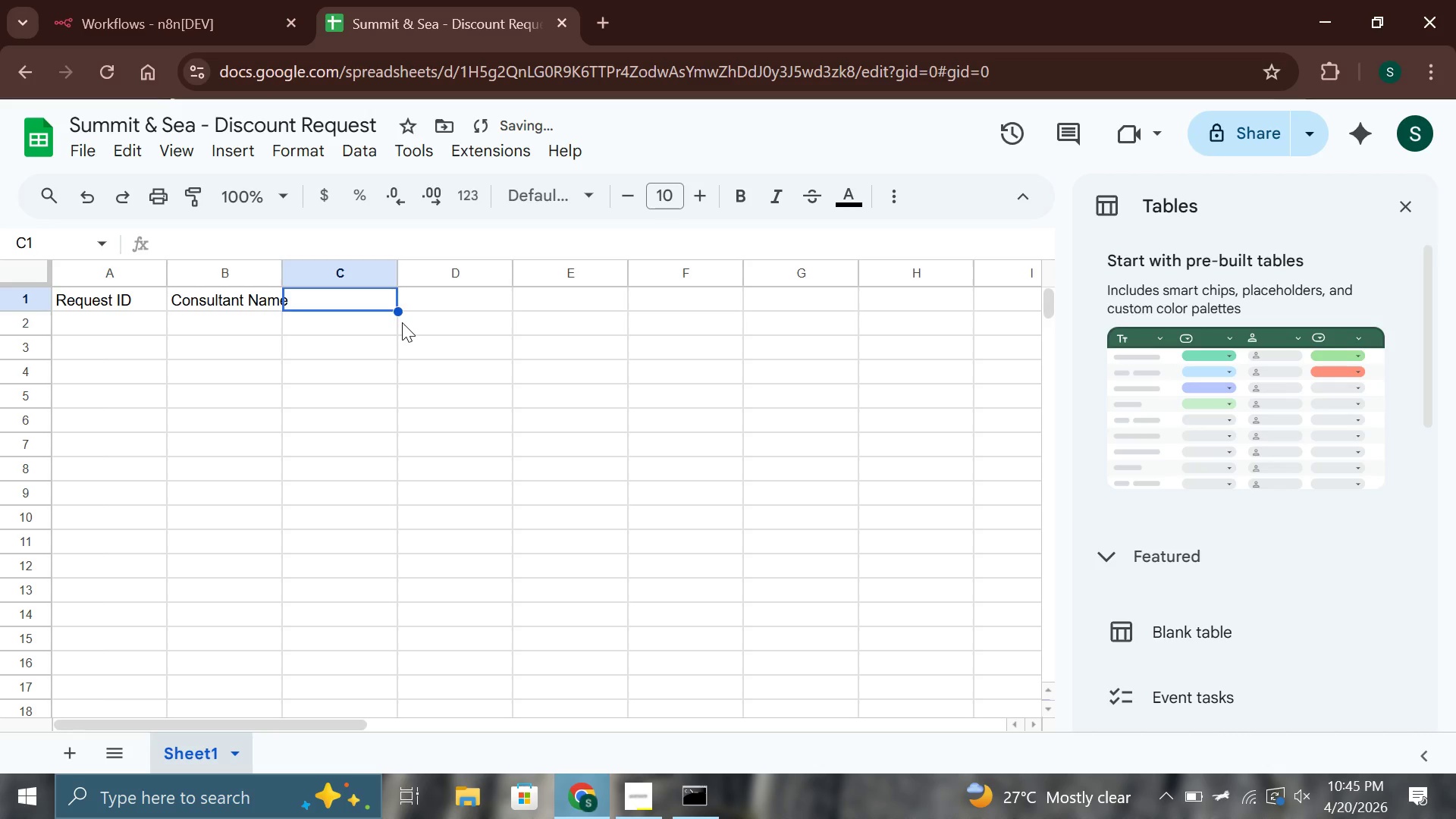 
key(Enter)
 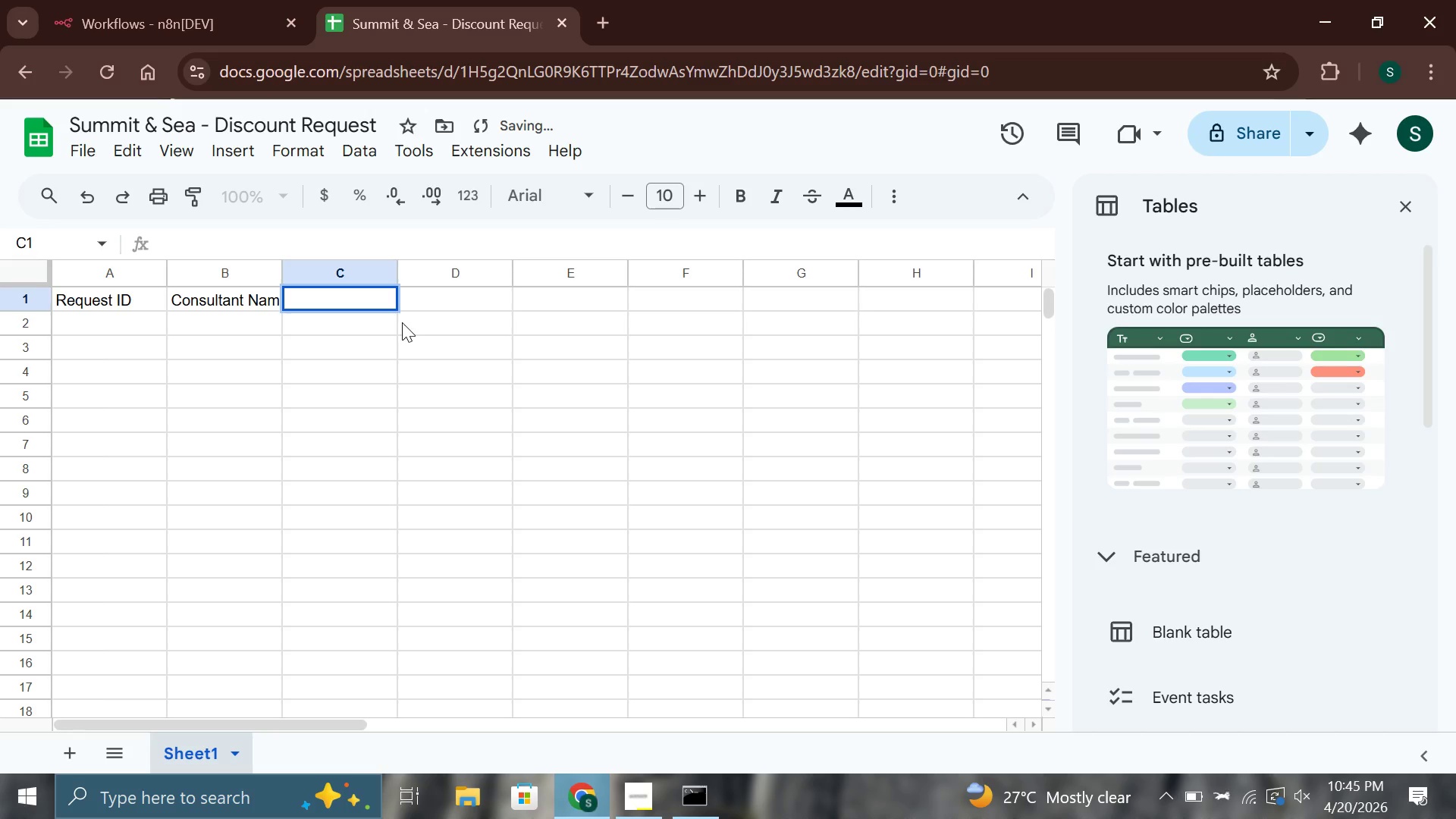 
type(Consultant Email\)
key(Backspace)
 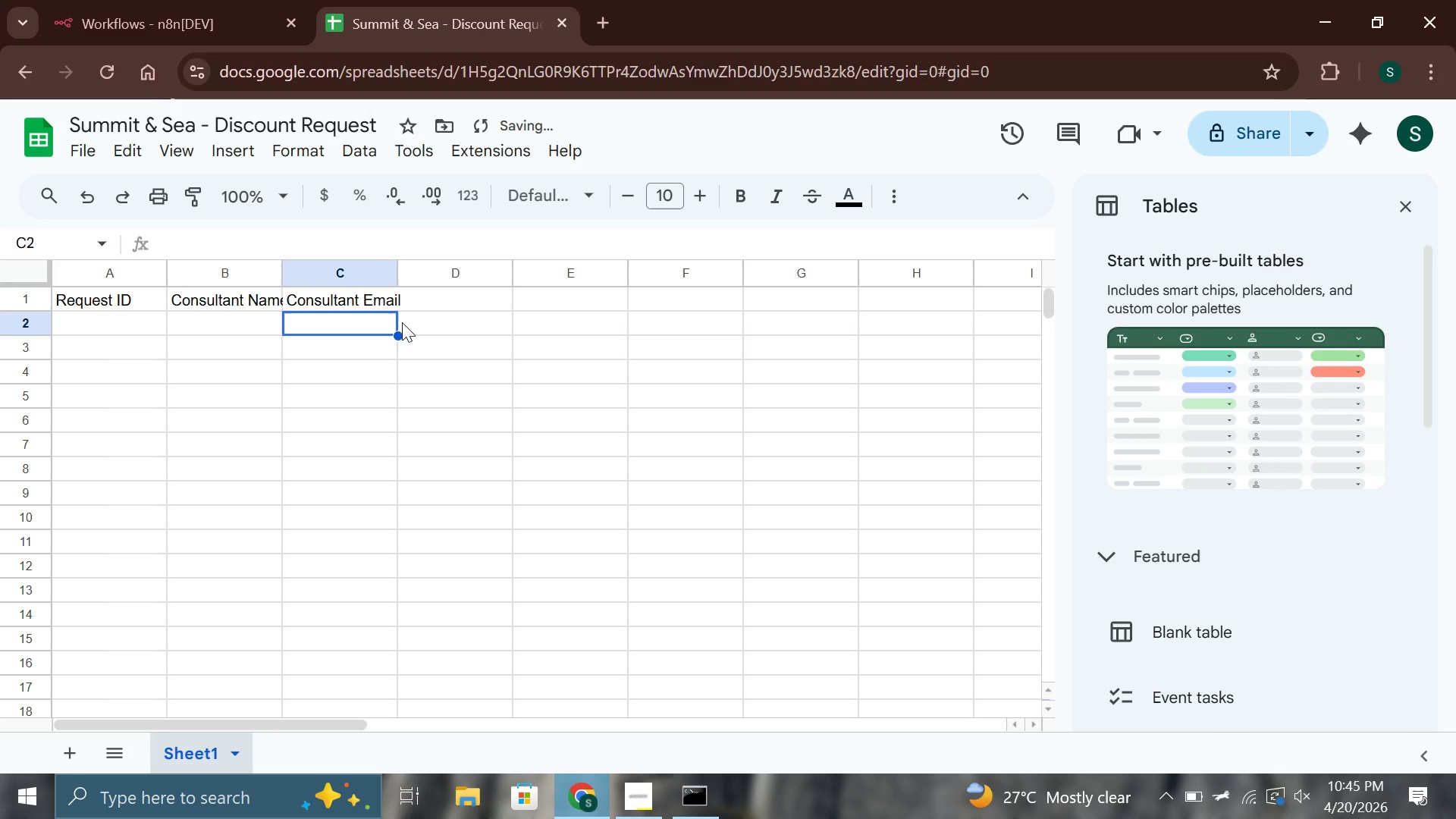 
 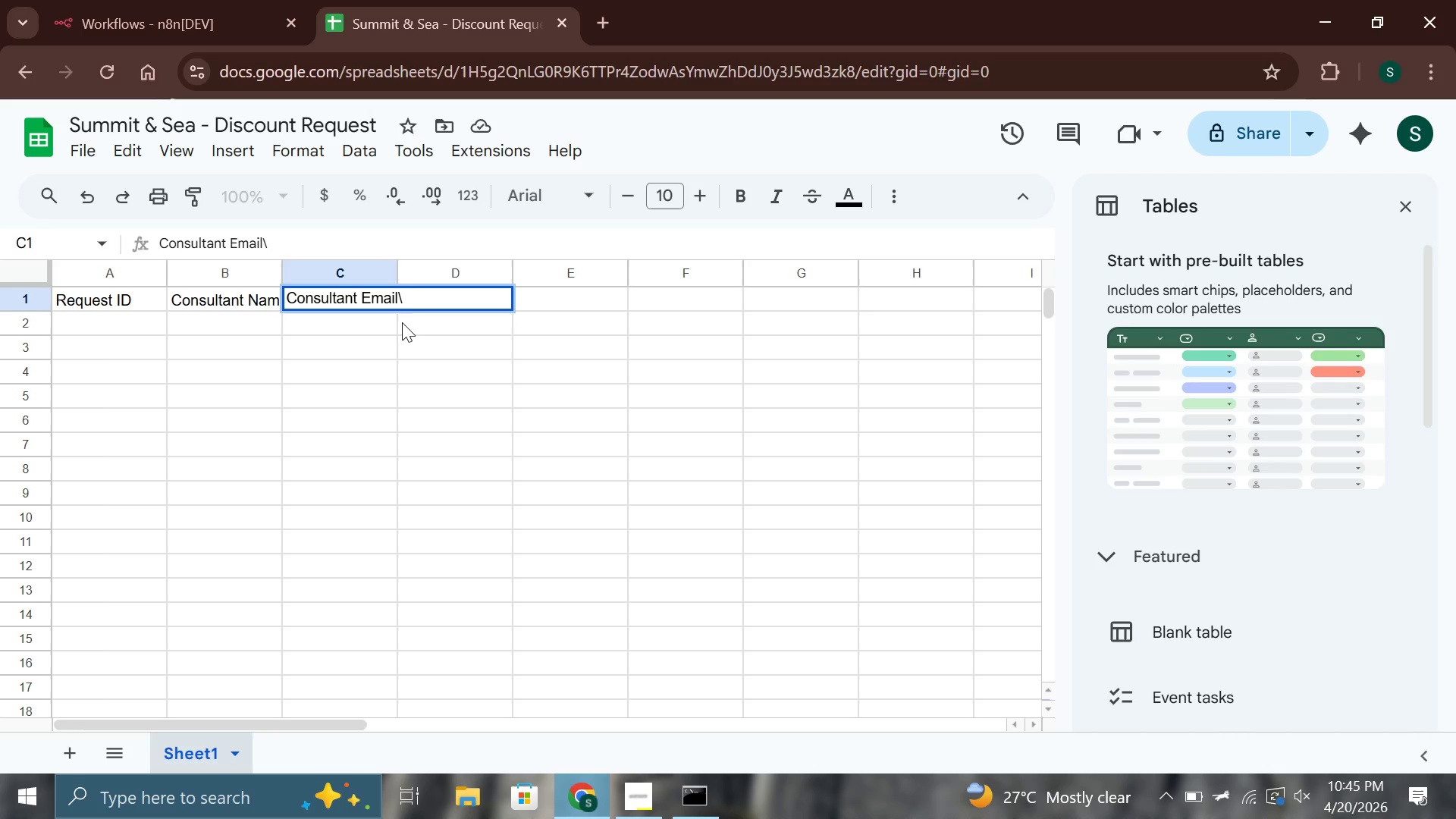 
key(Enter)
 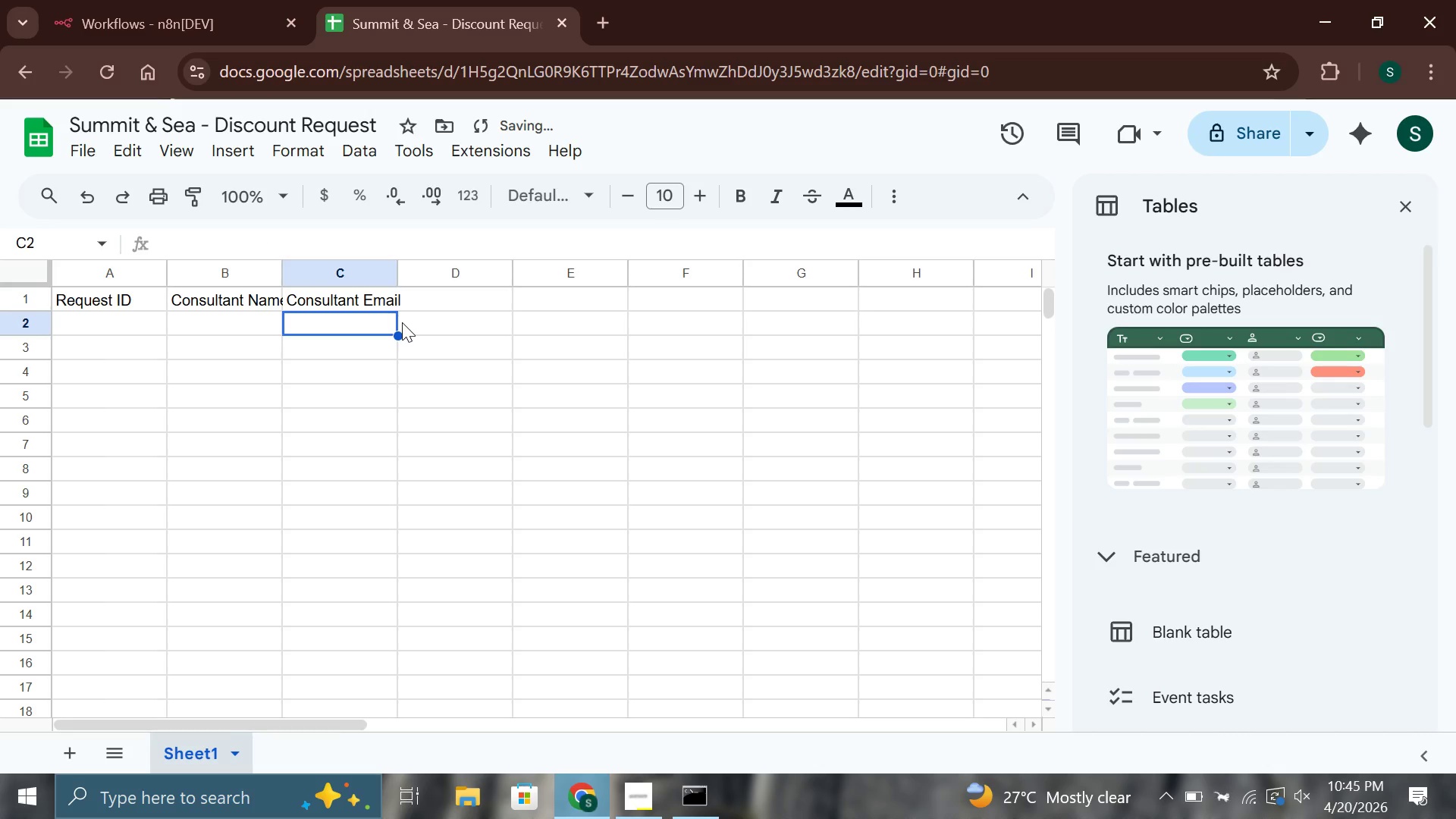 
key(ArrowRight)
 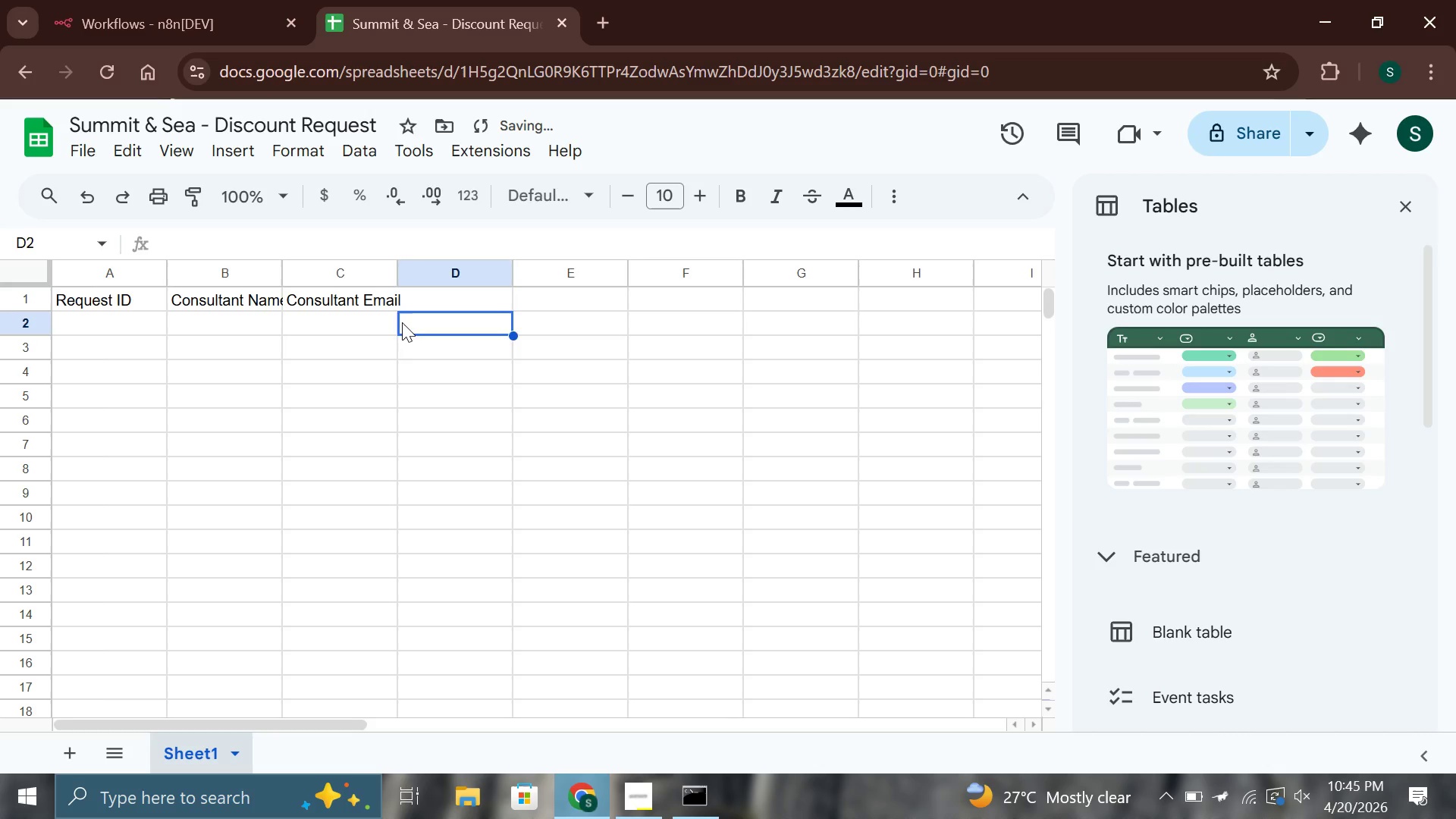 
key(ArrowUp)
 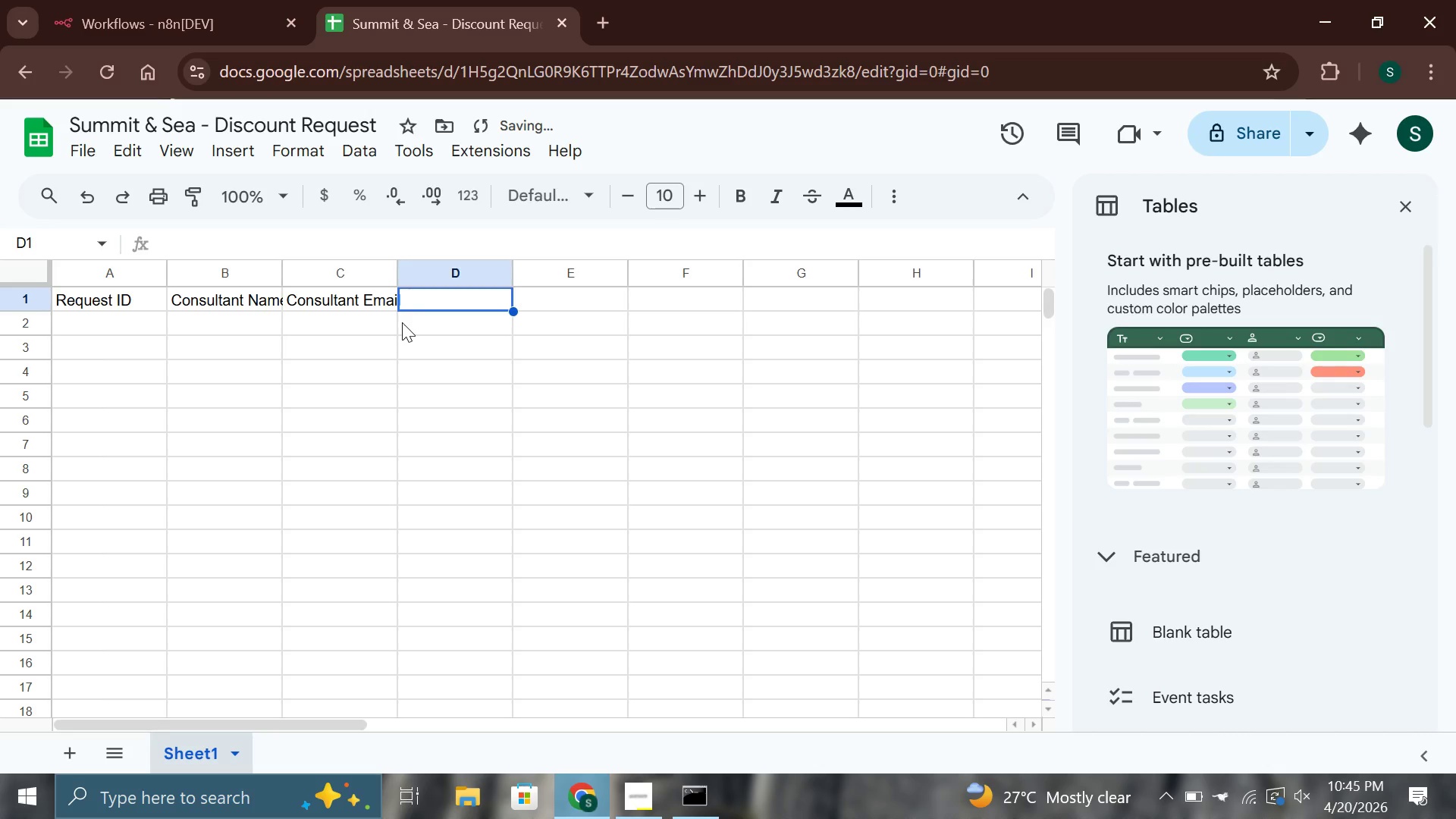 
key(Enter)
 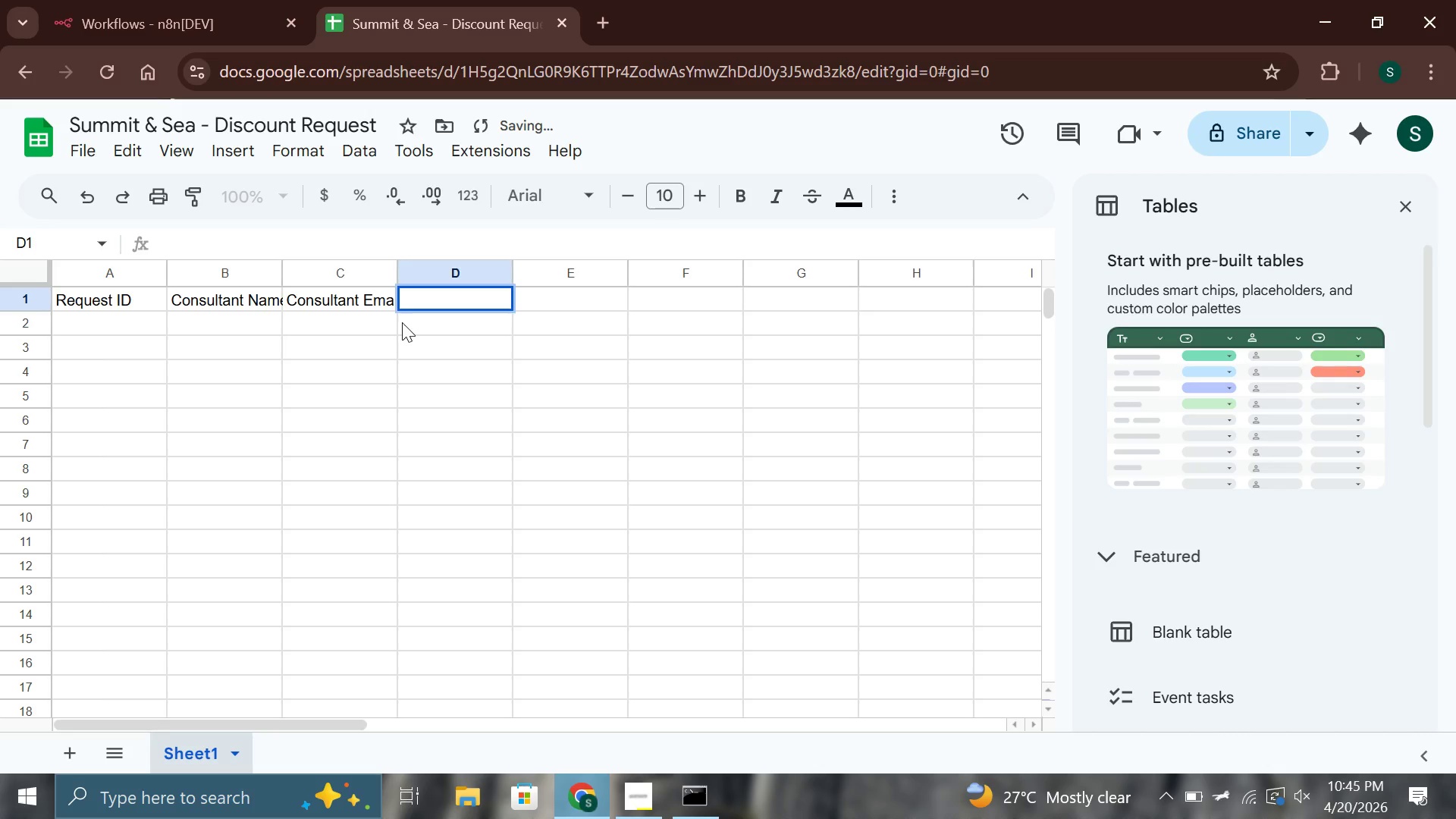 
type(Client Name)
 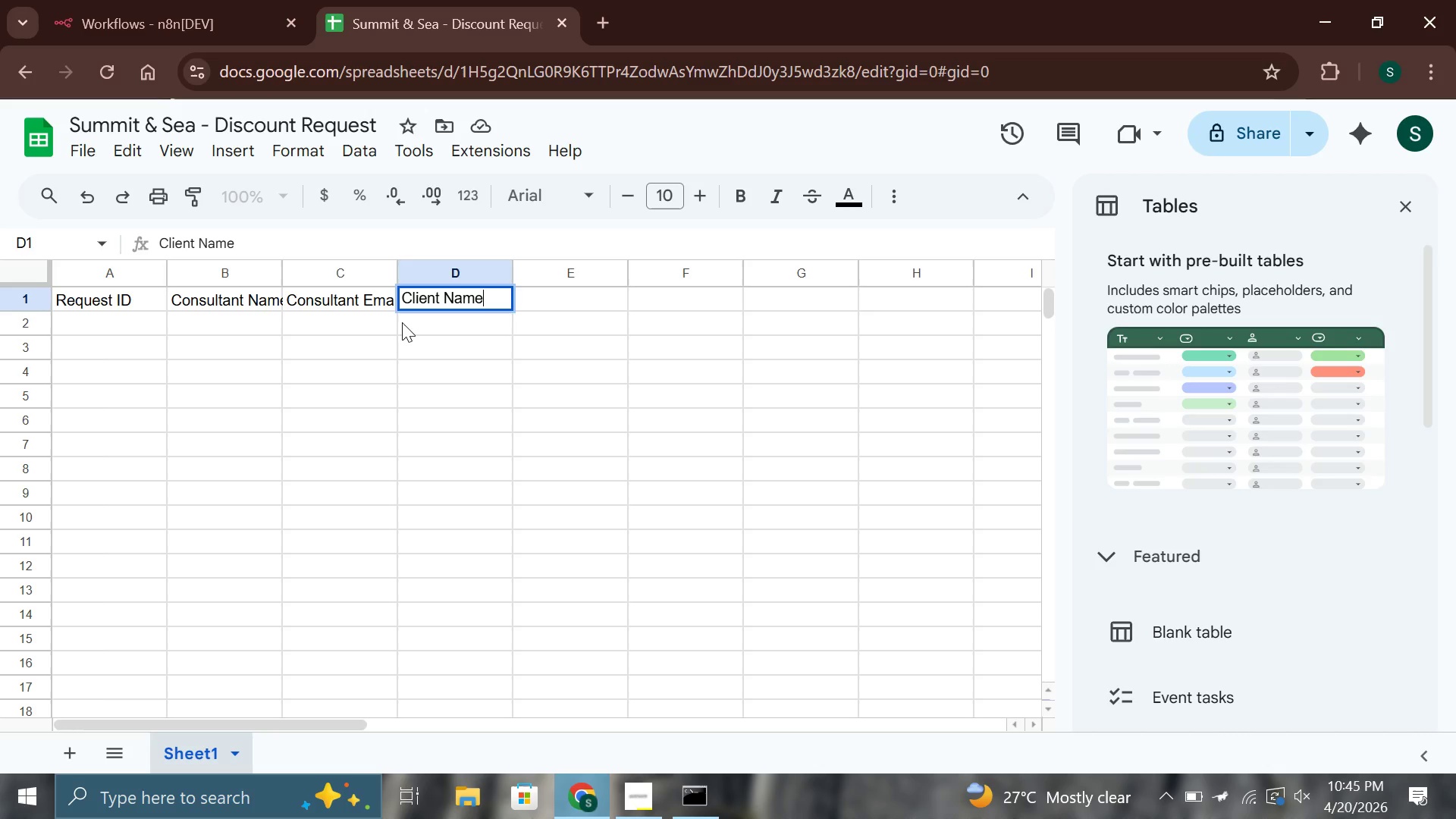 
key(Enter)
 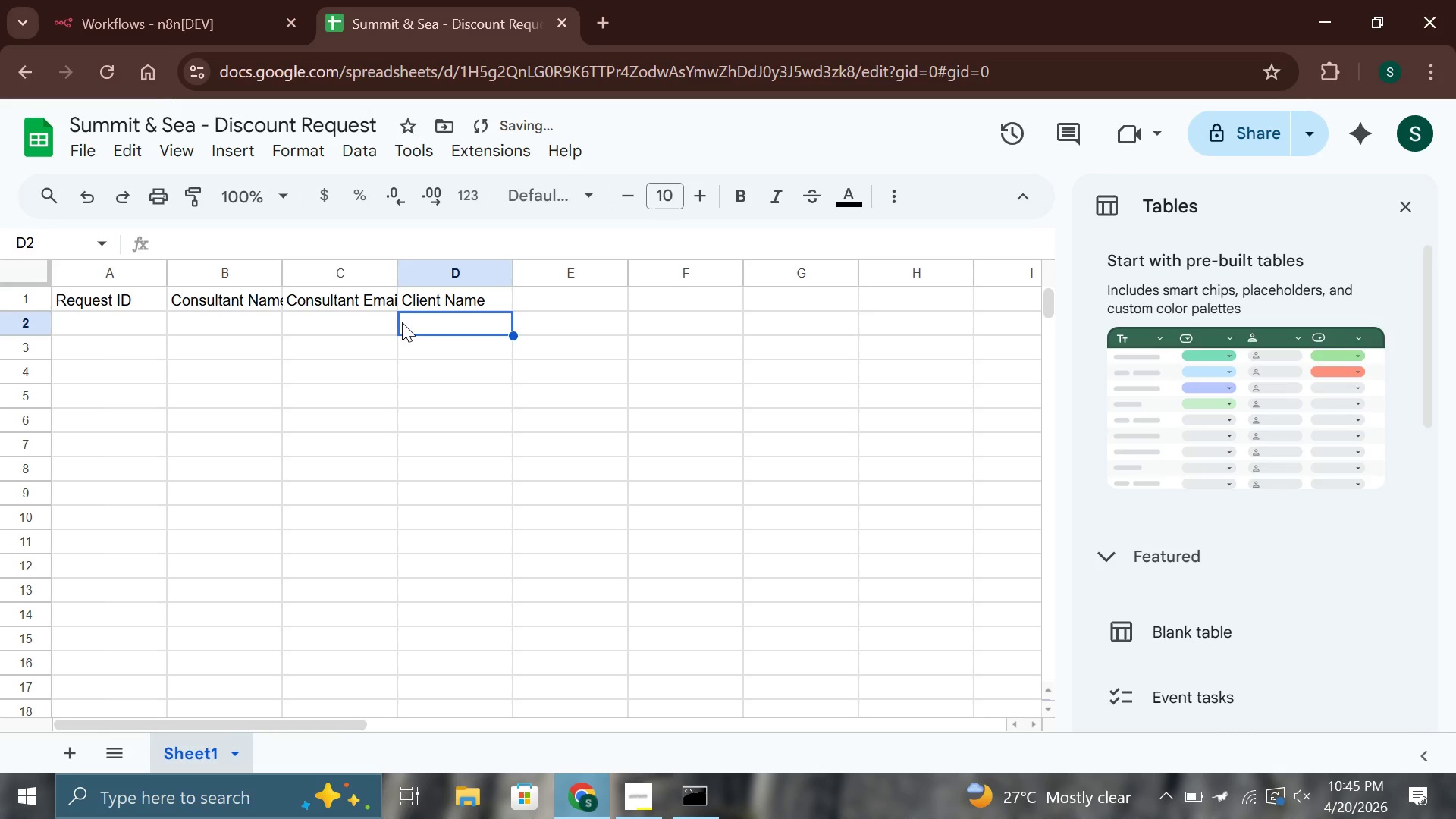 
key(ArrowRight)
 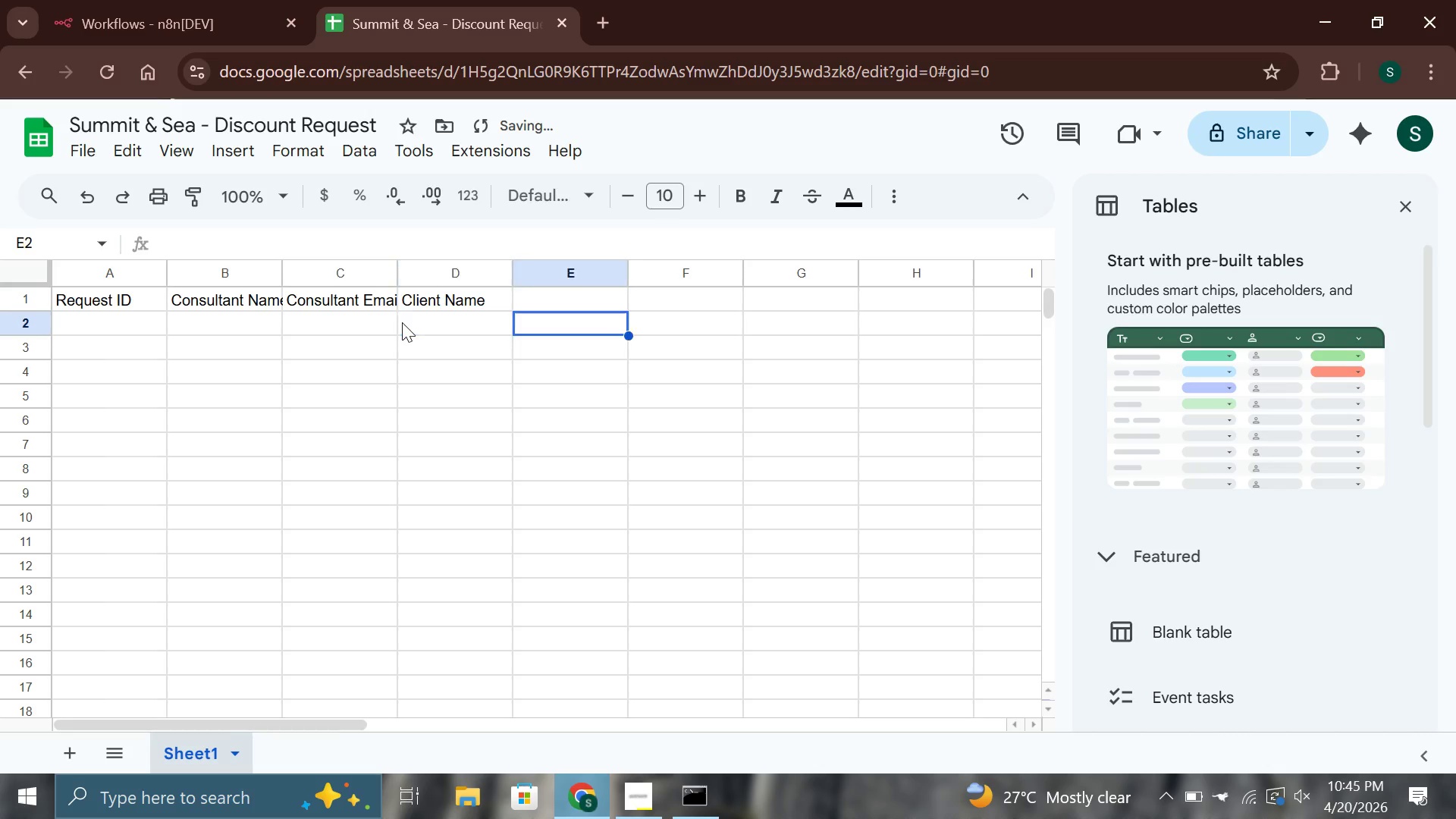 
key(ArrowUp)
 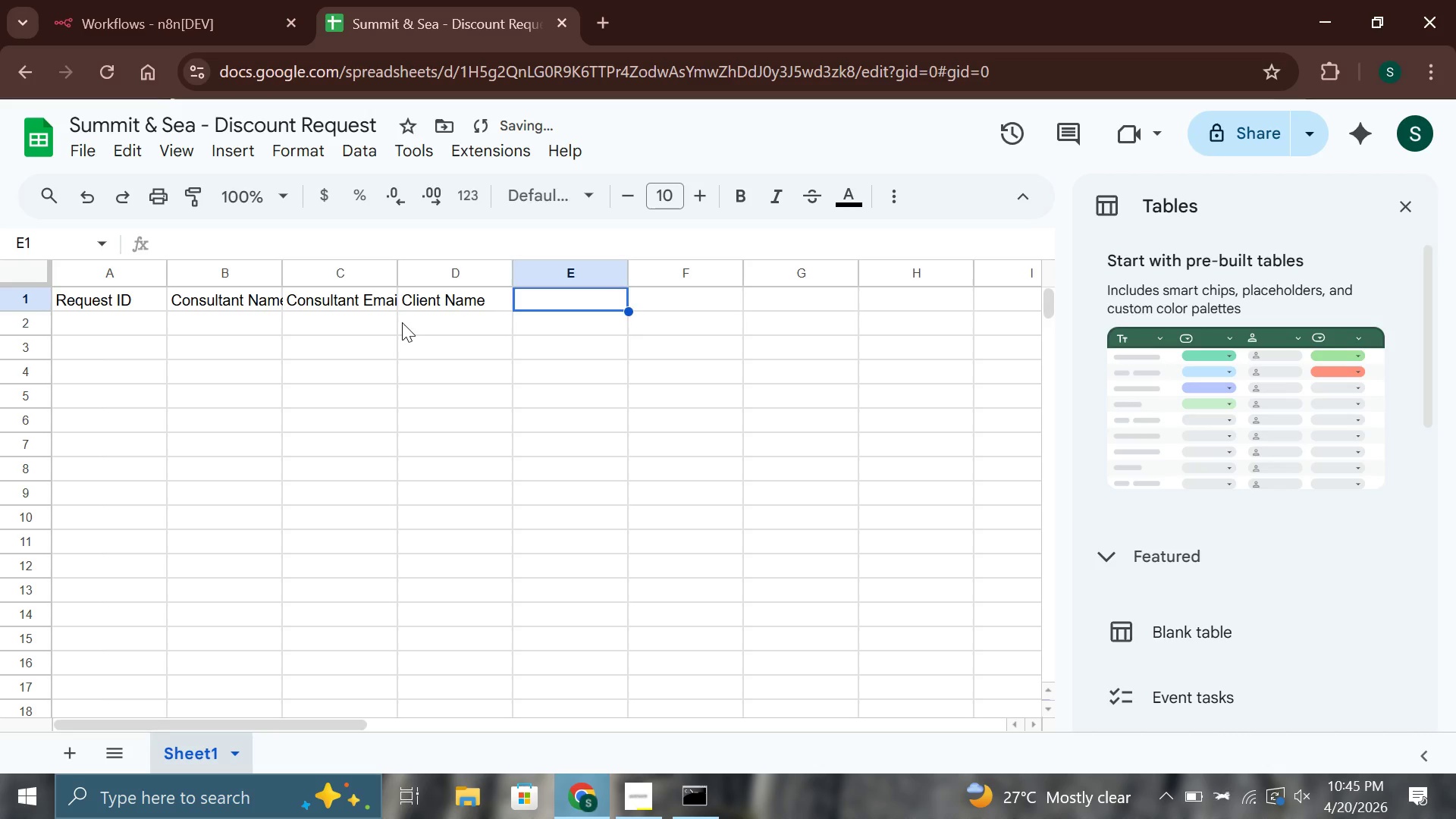 
key(Enter)
 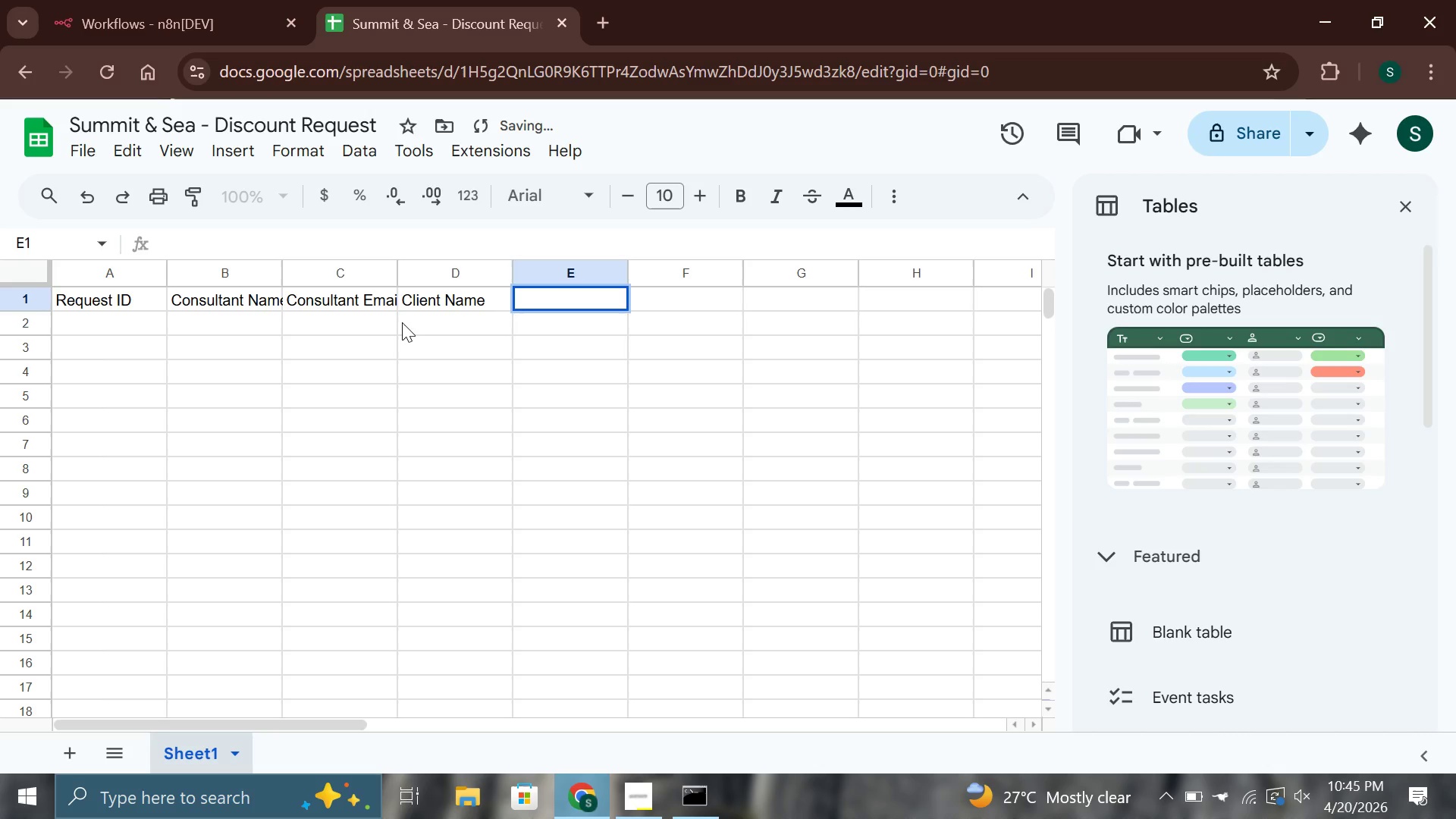 
type(Package)
 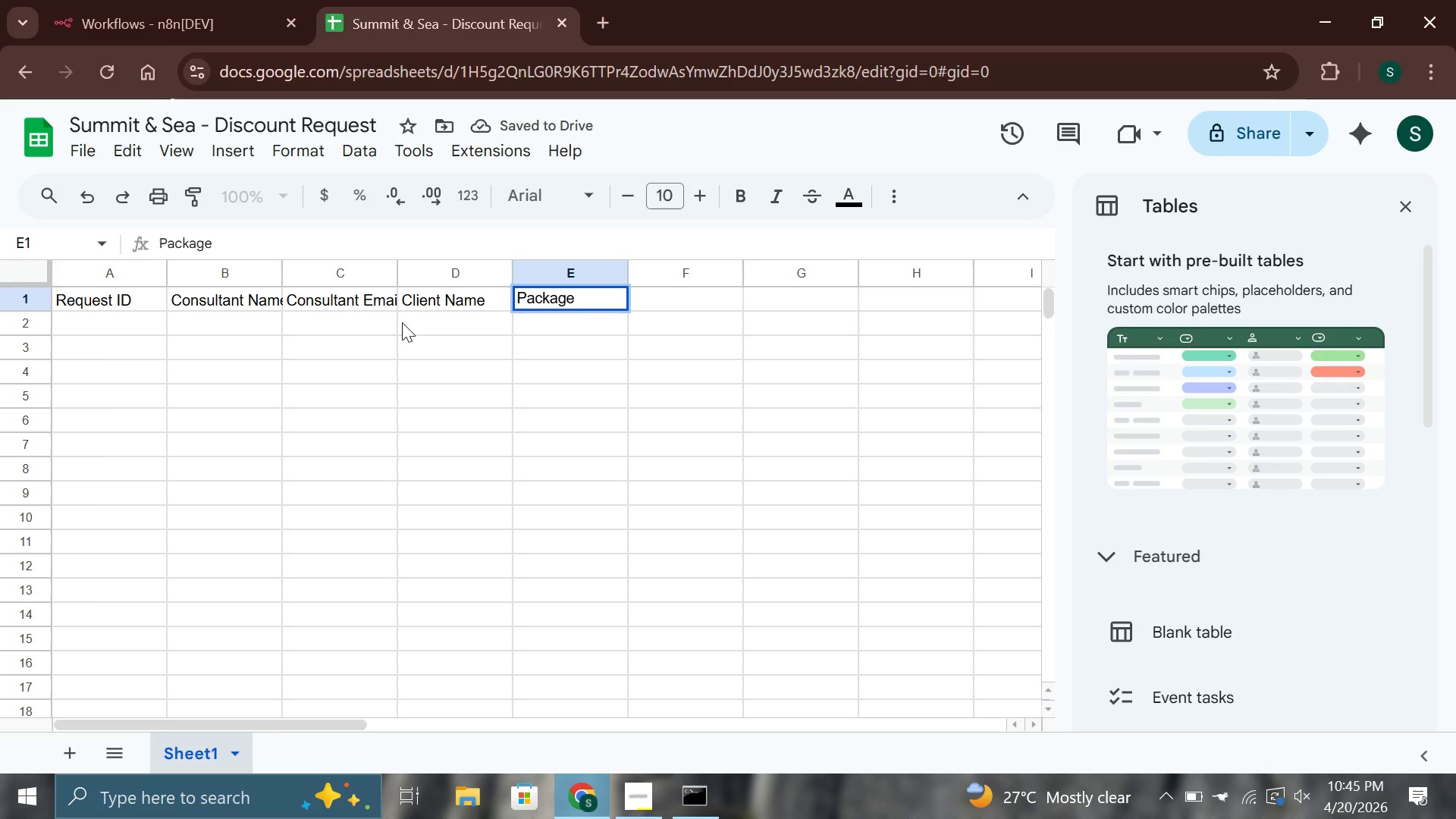 
key(Enter)
 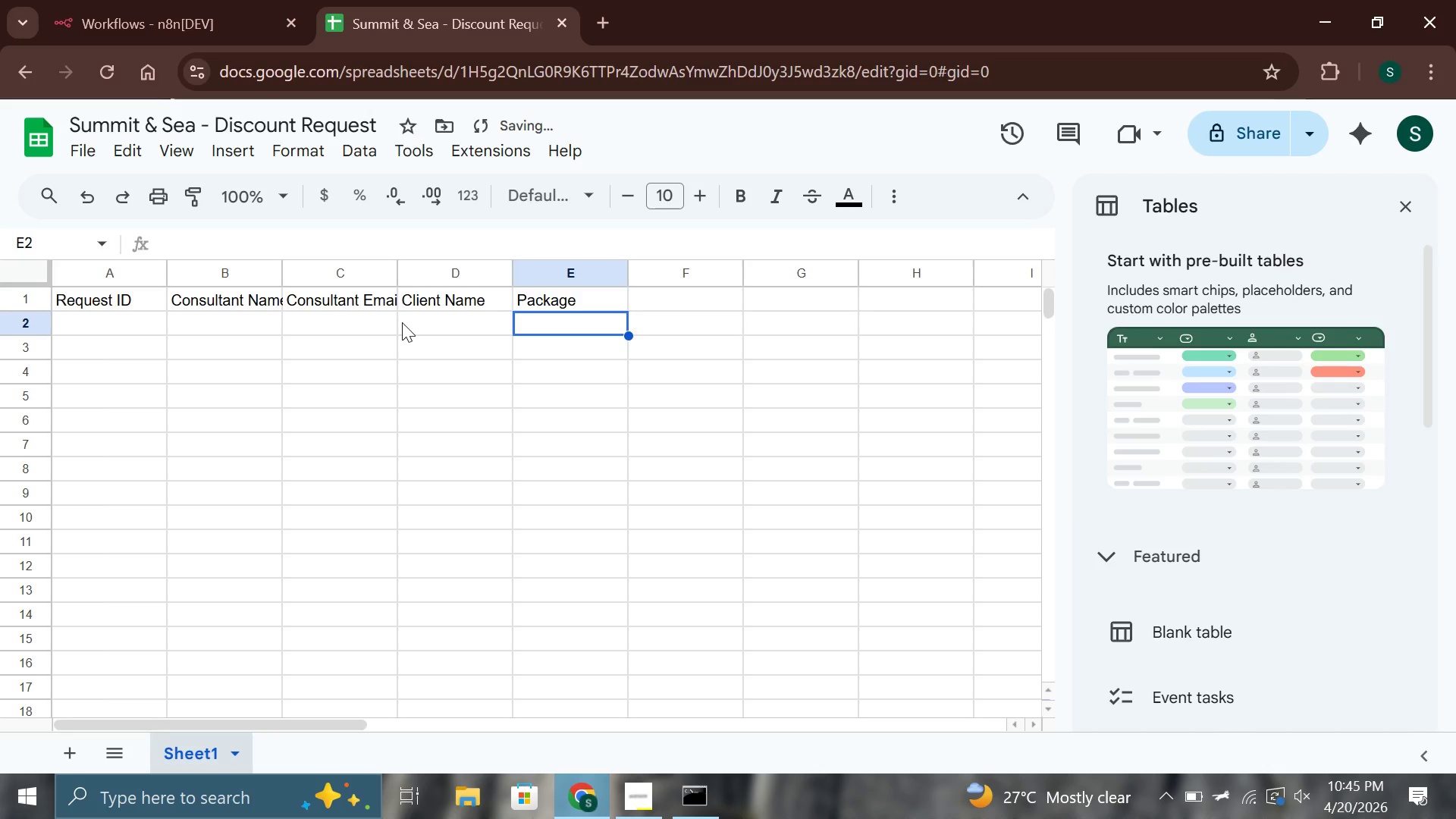 
key(ArrowRight)
 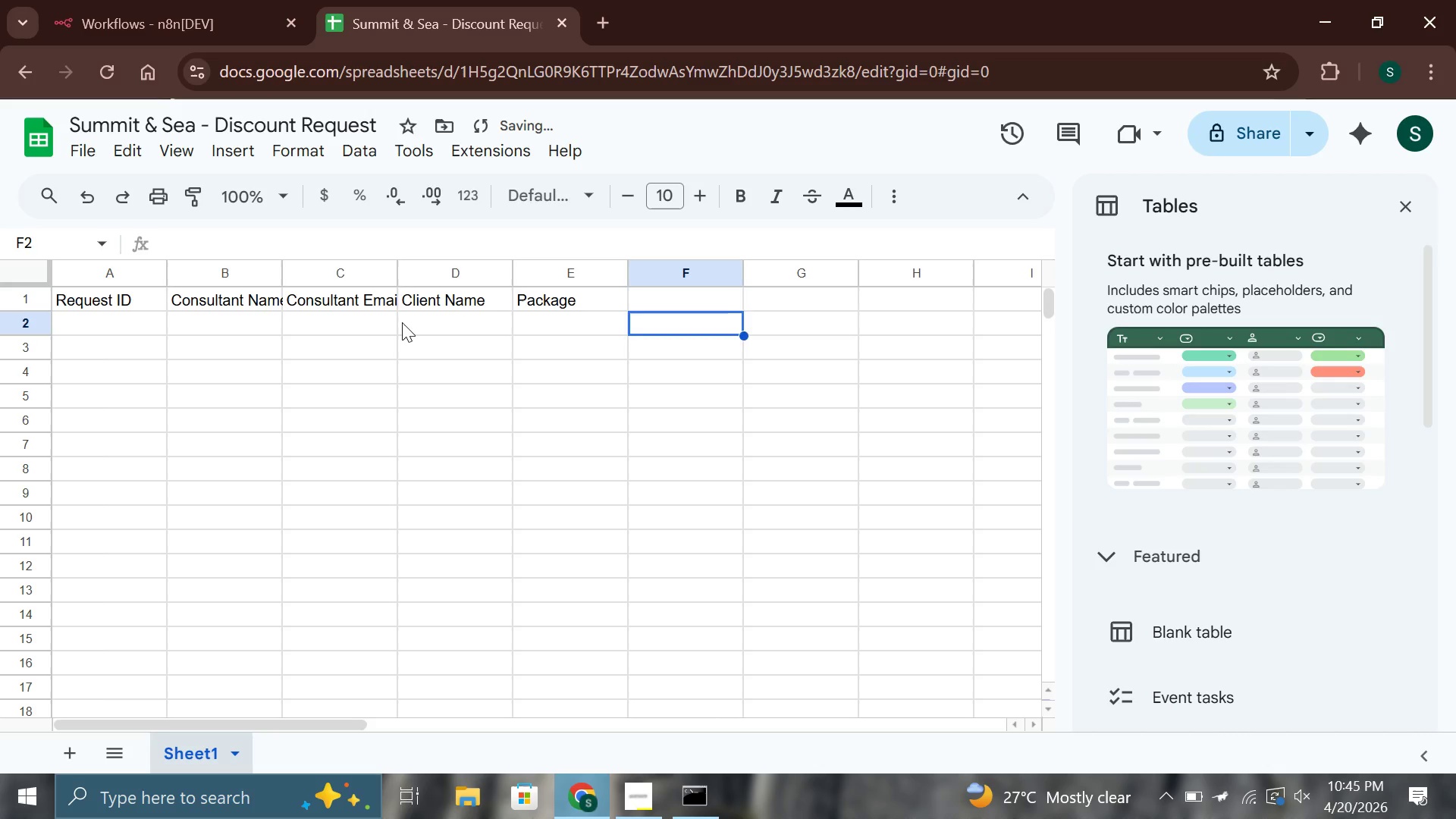 
key(ArrowUp)
 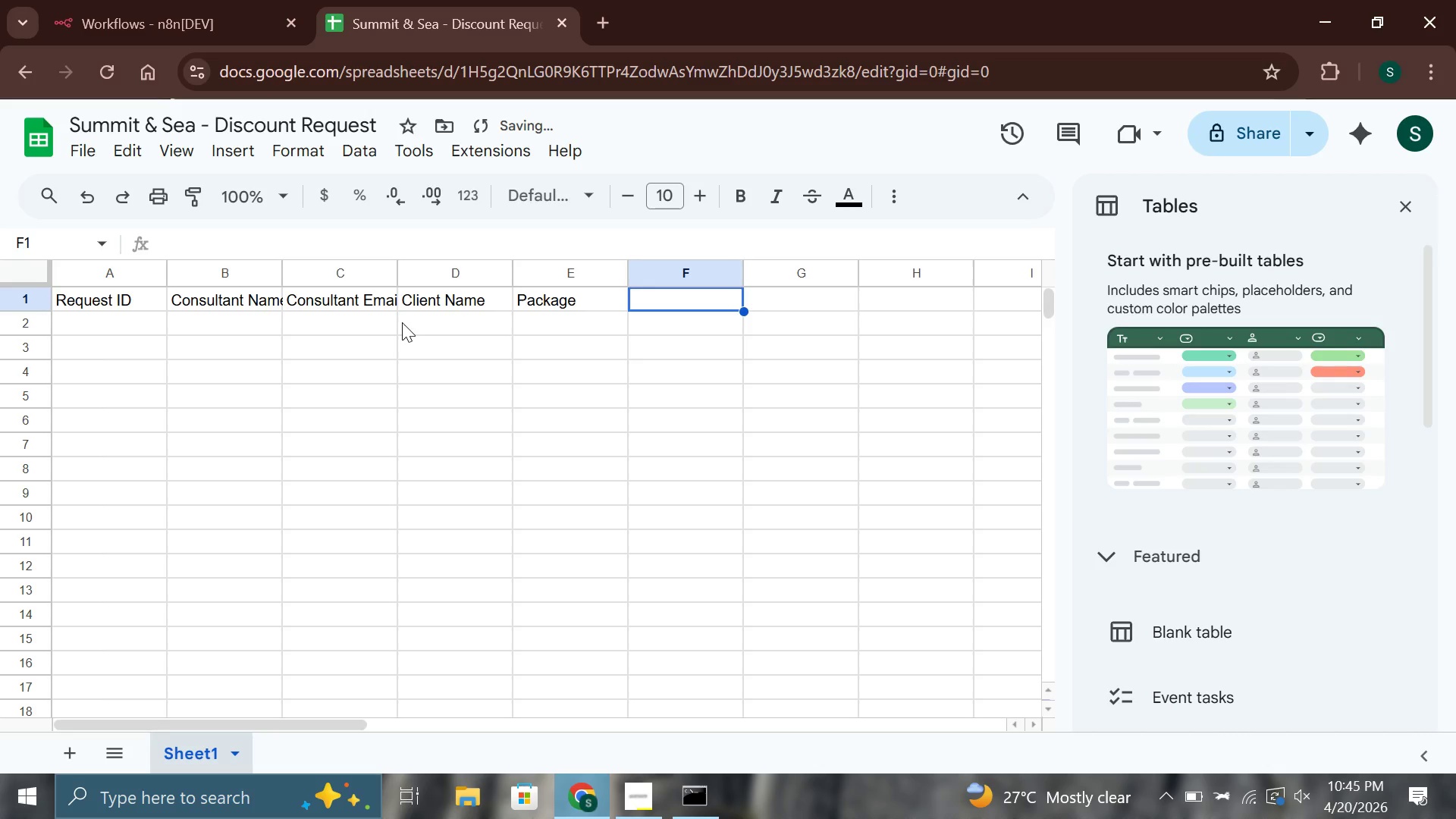 
key(Enter)
 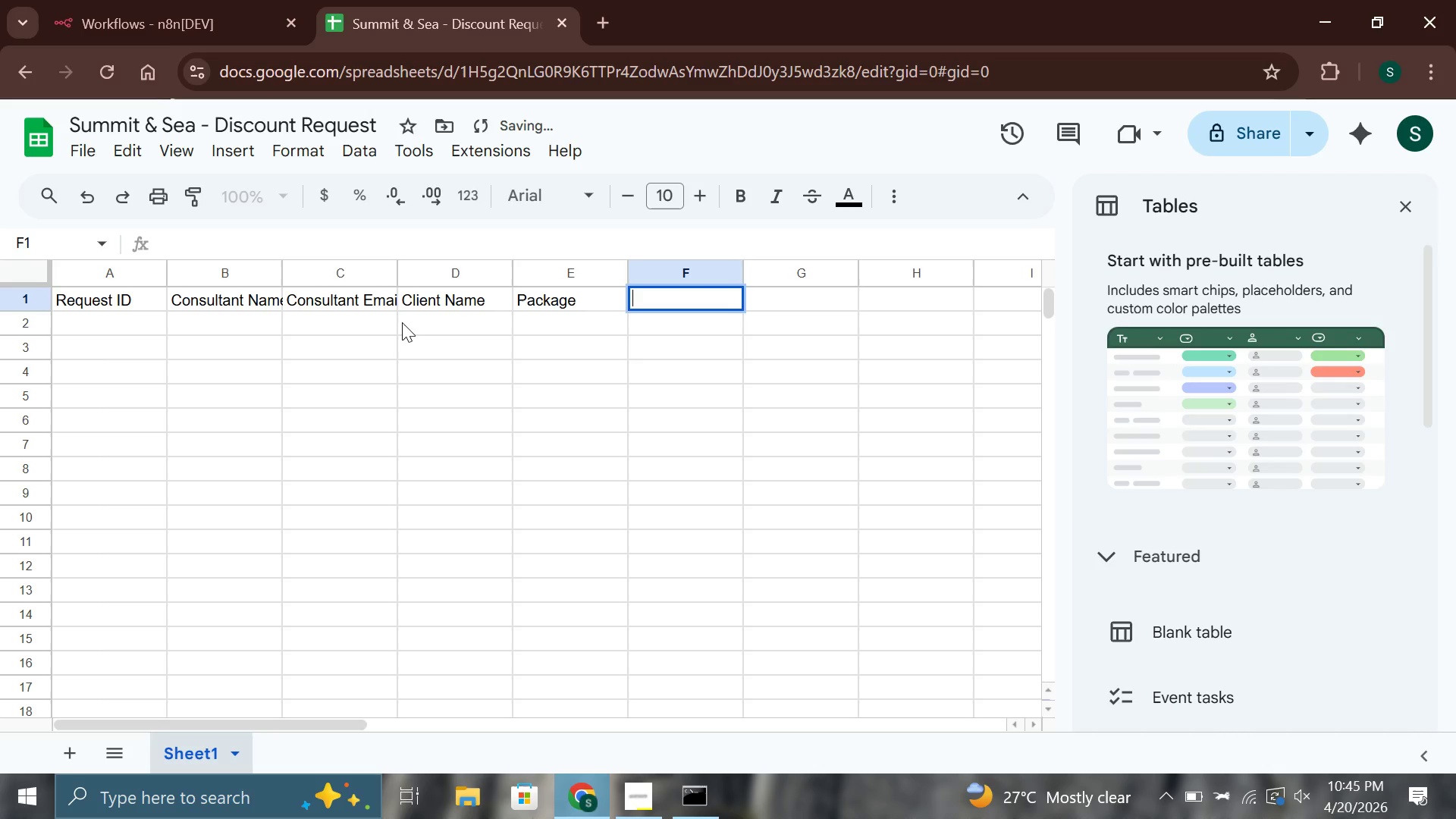 
type(Package Price)
 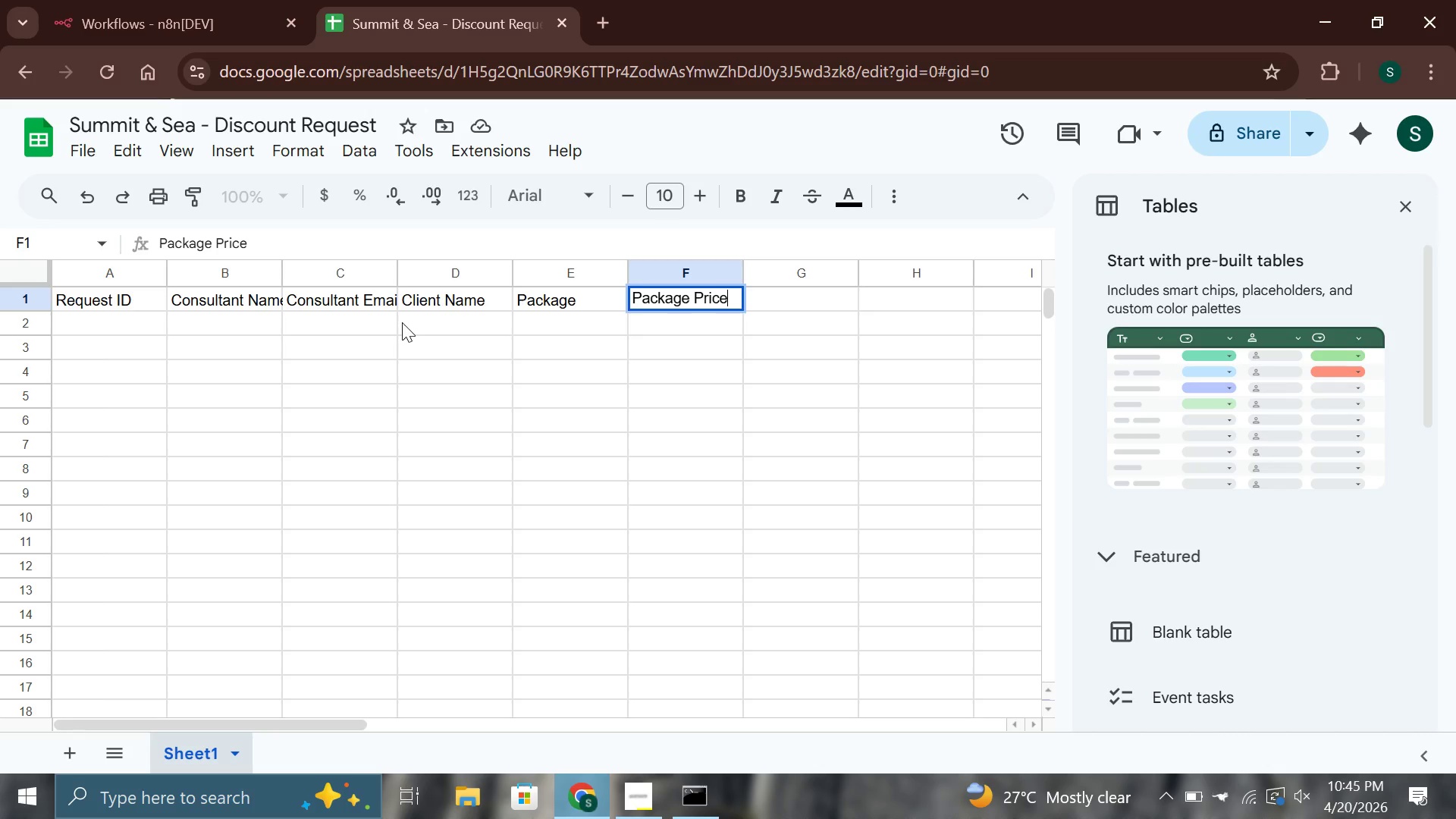 
 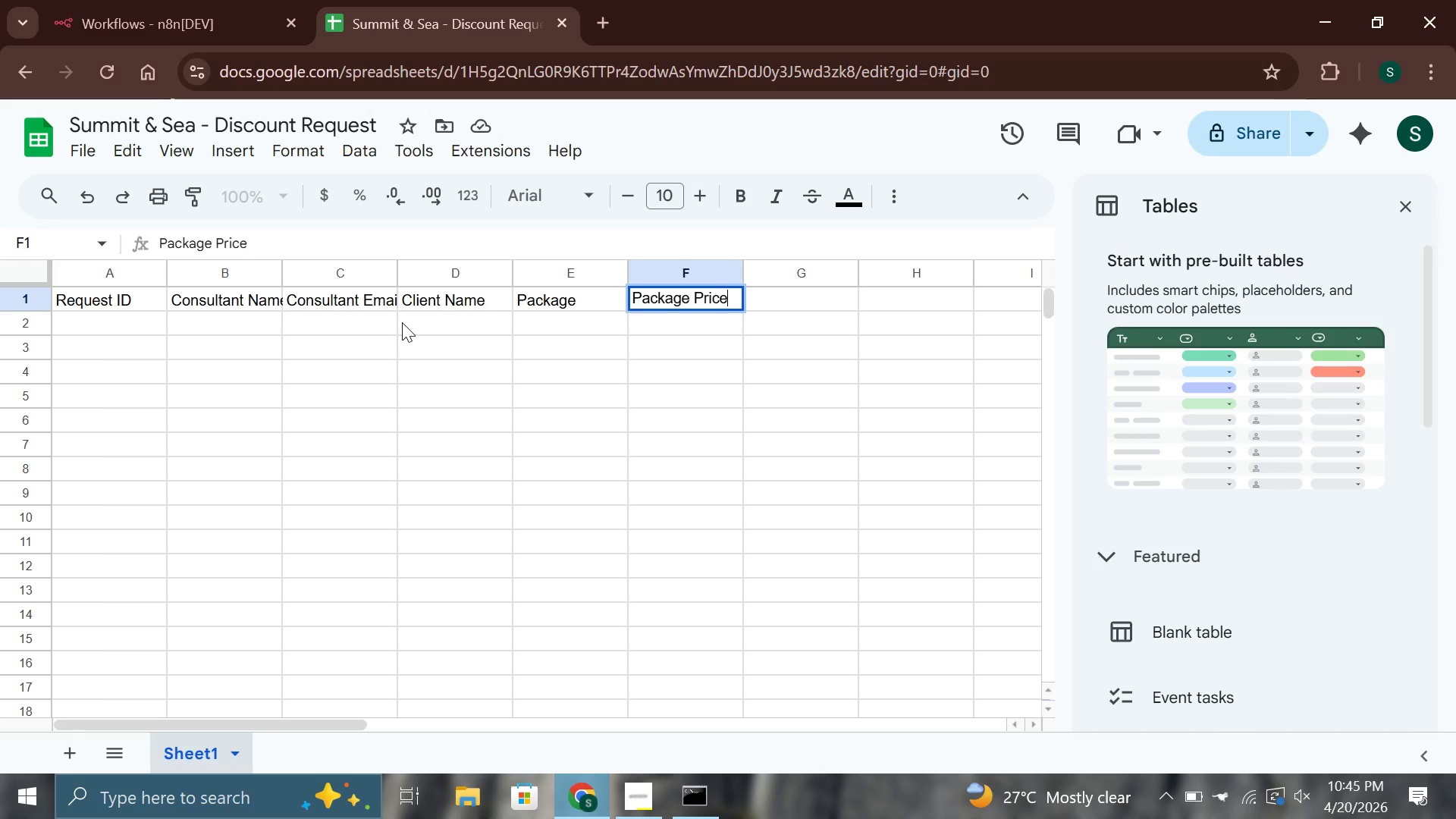 
key(Enter)
 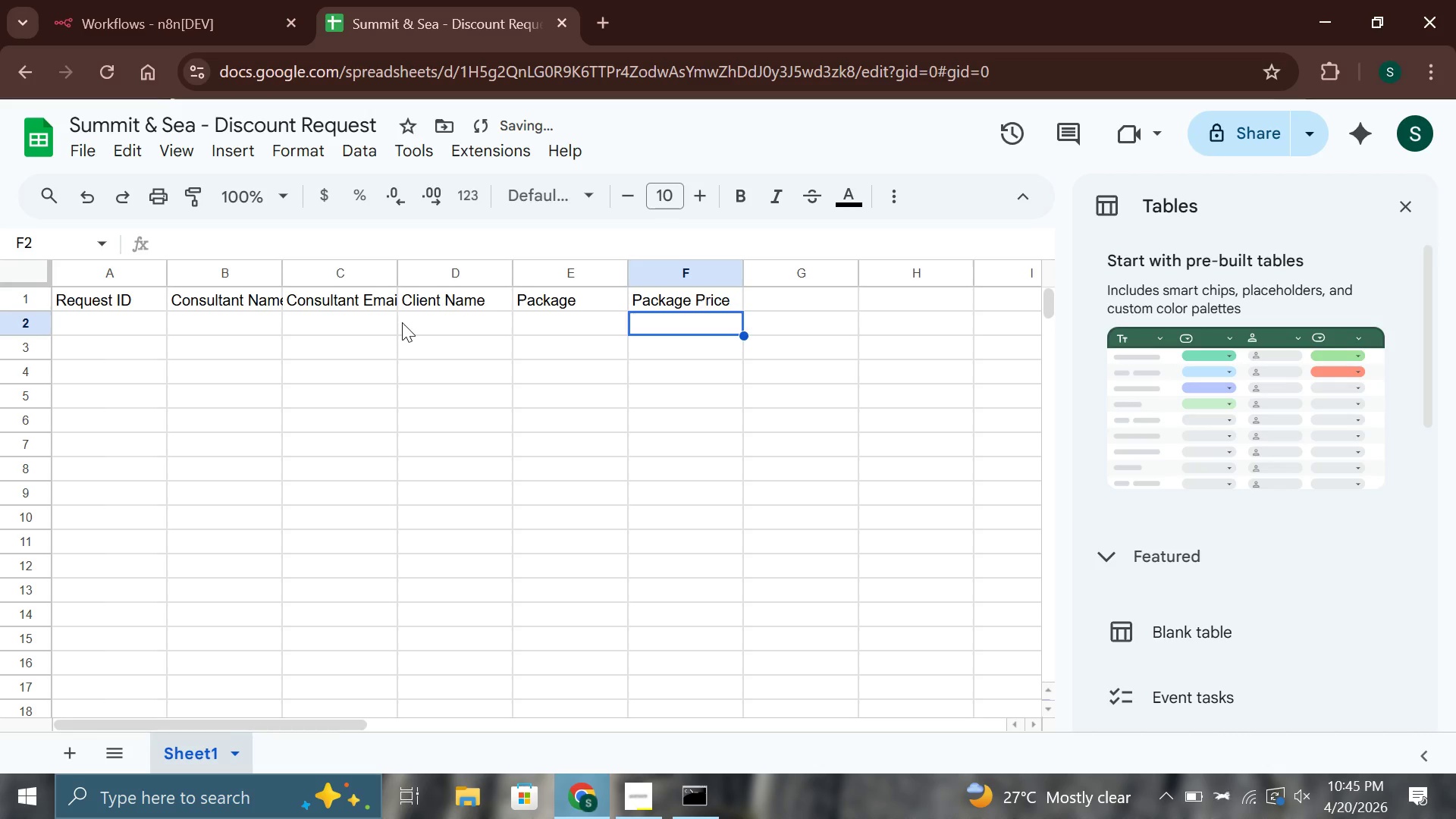 
key(ArrowRight)
 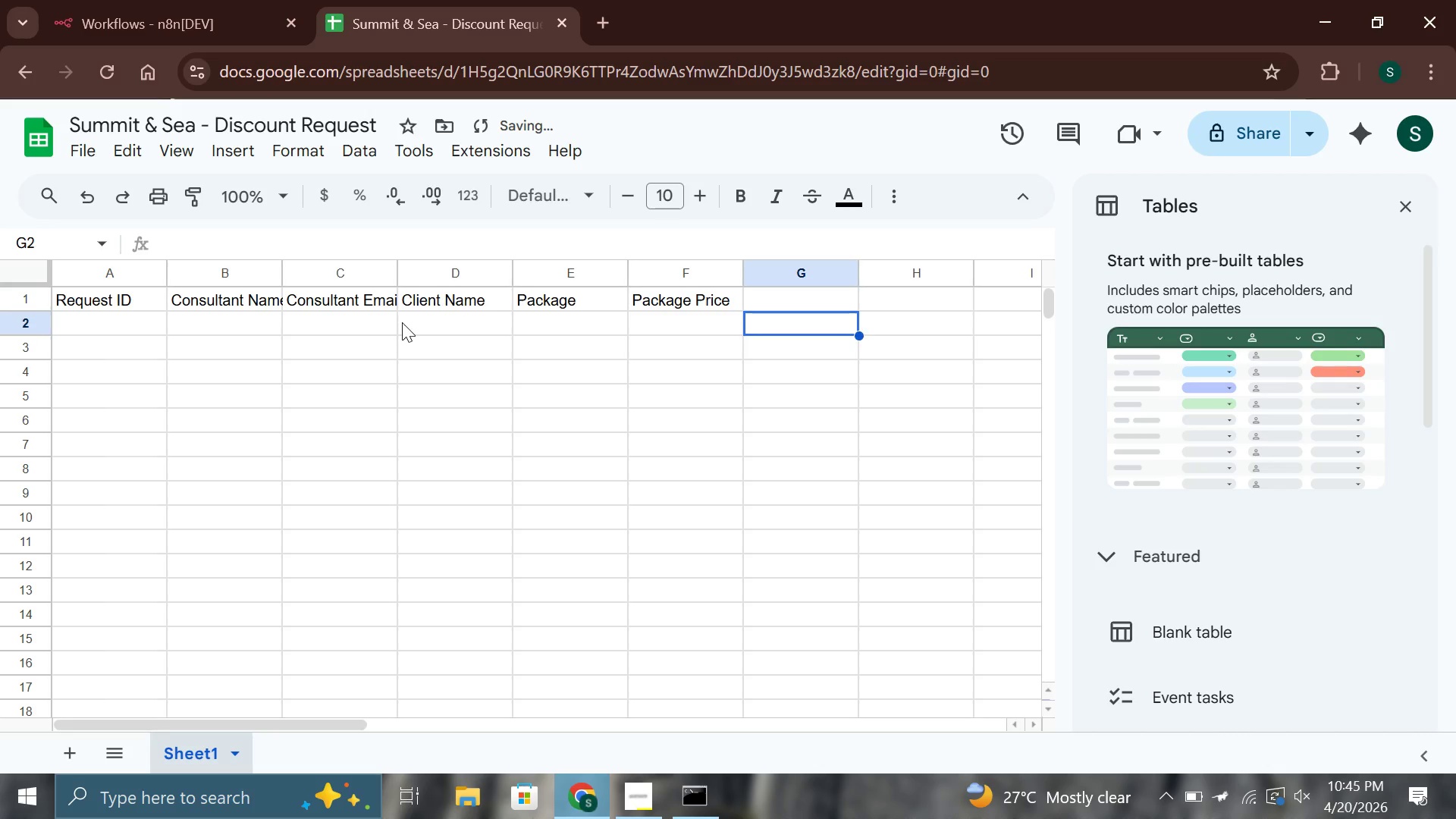 
key(ArrowUp)
 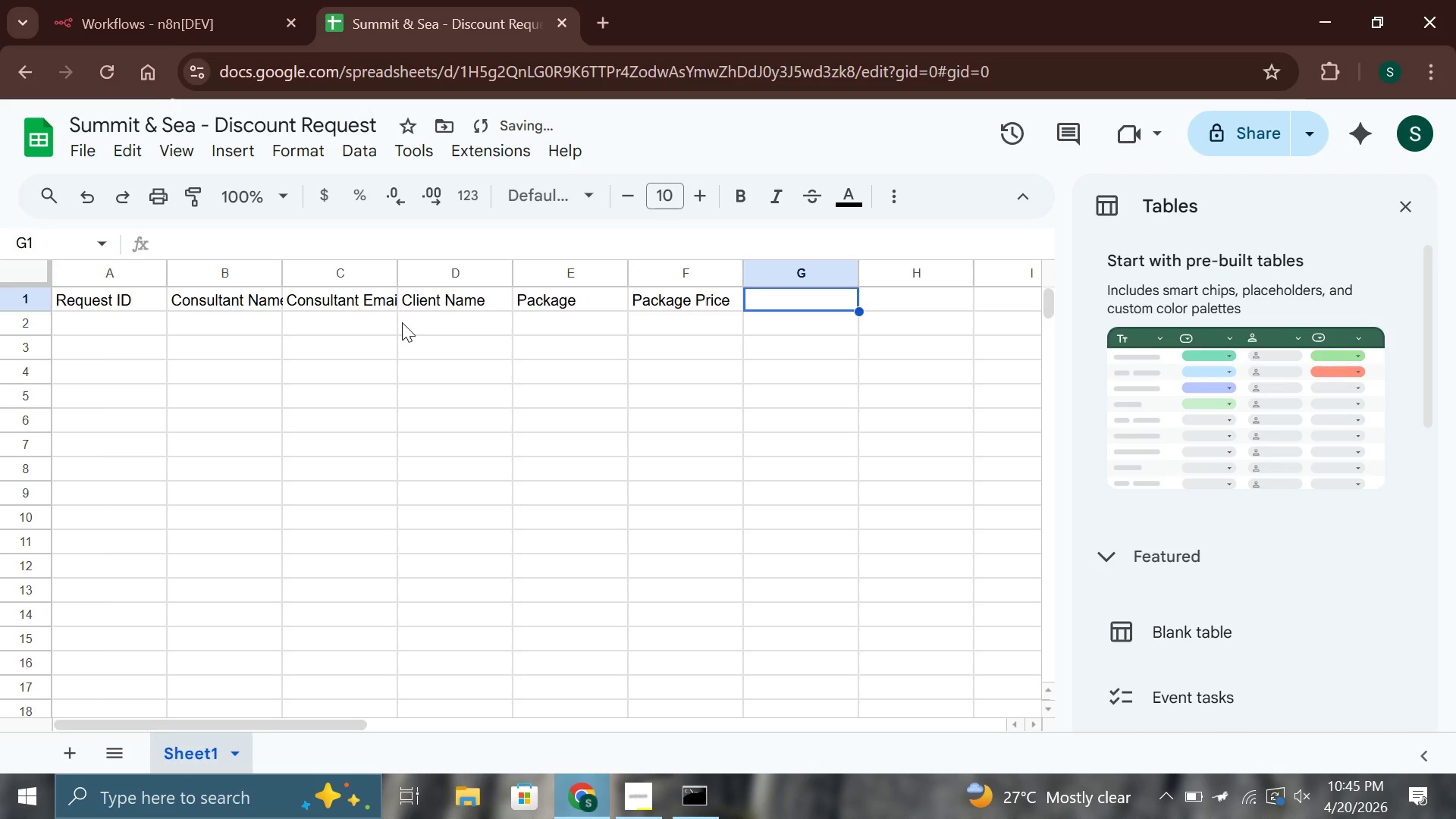 
key(Enter)
 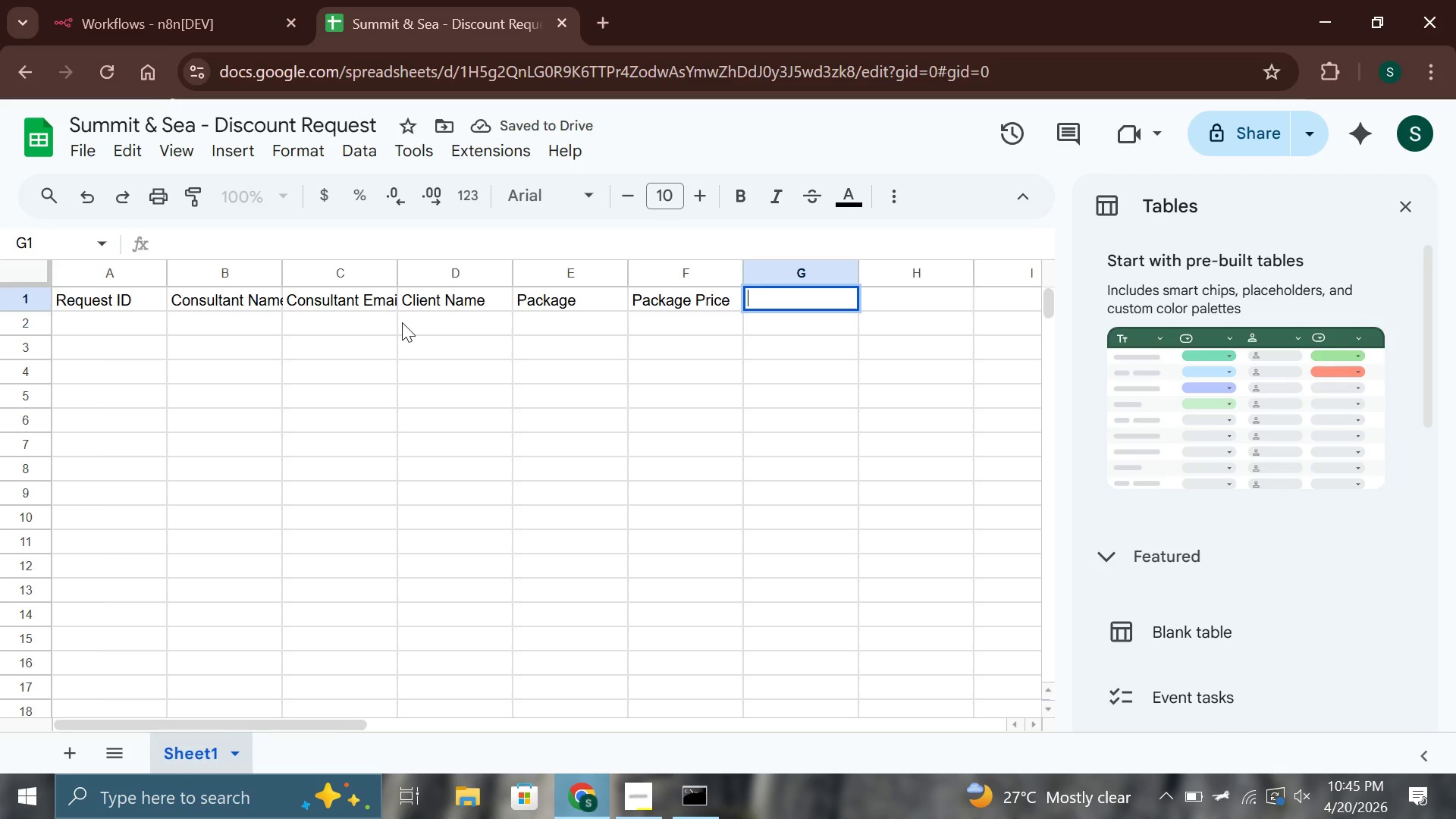 
type(Discount %)
 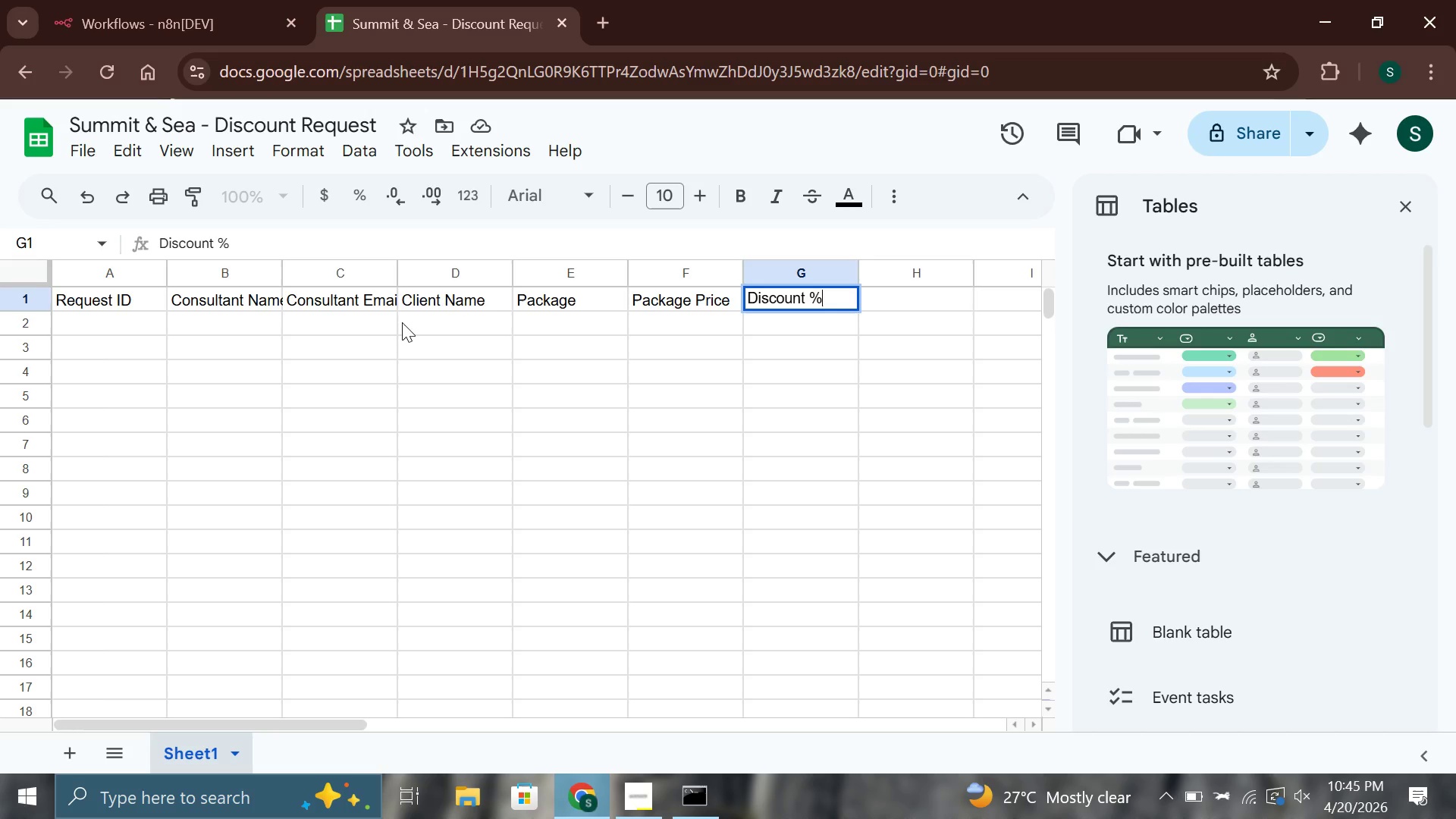 
key(Enter)
 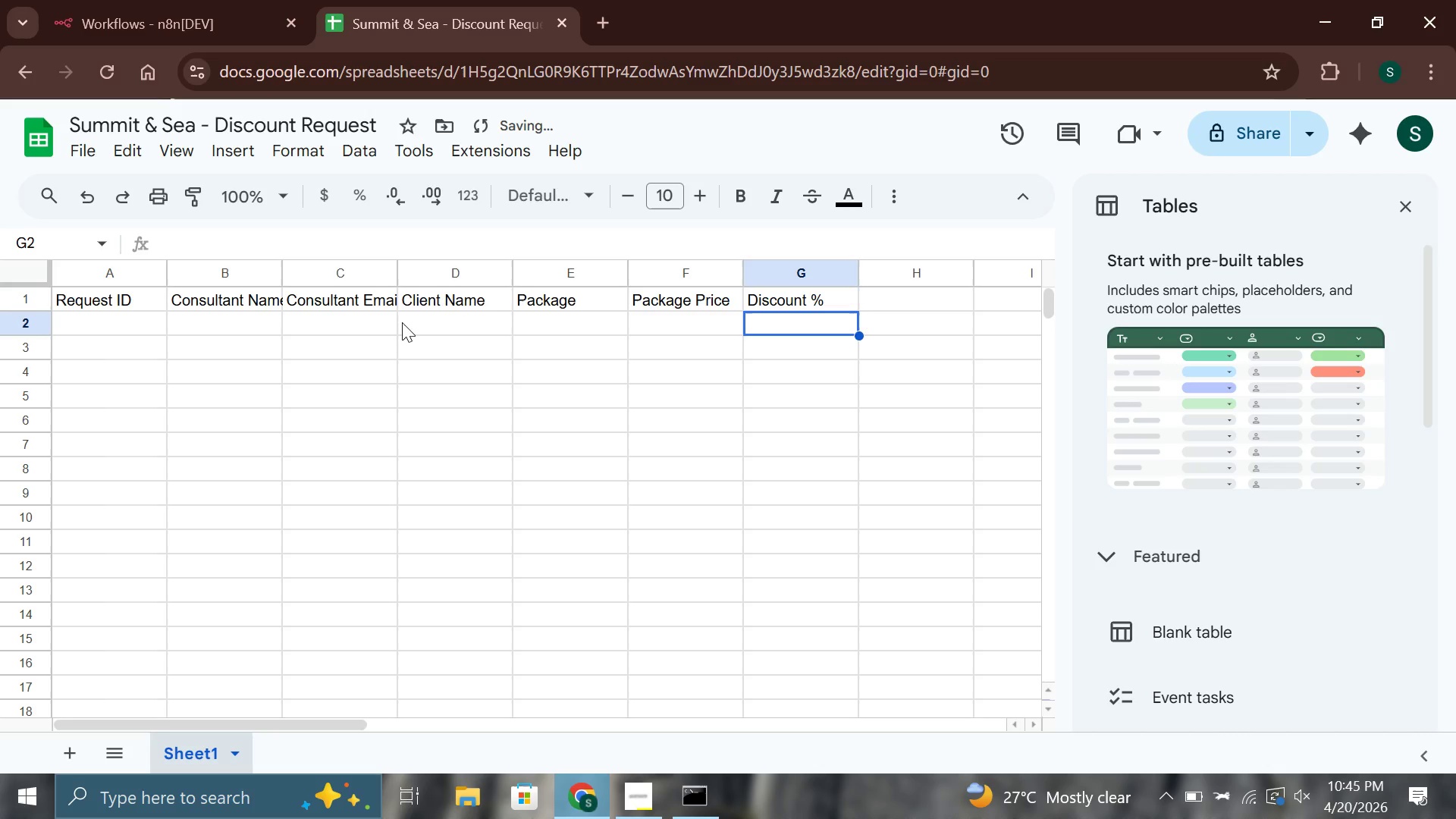 
key(ArrowRight)
 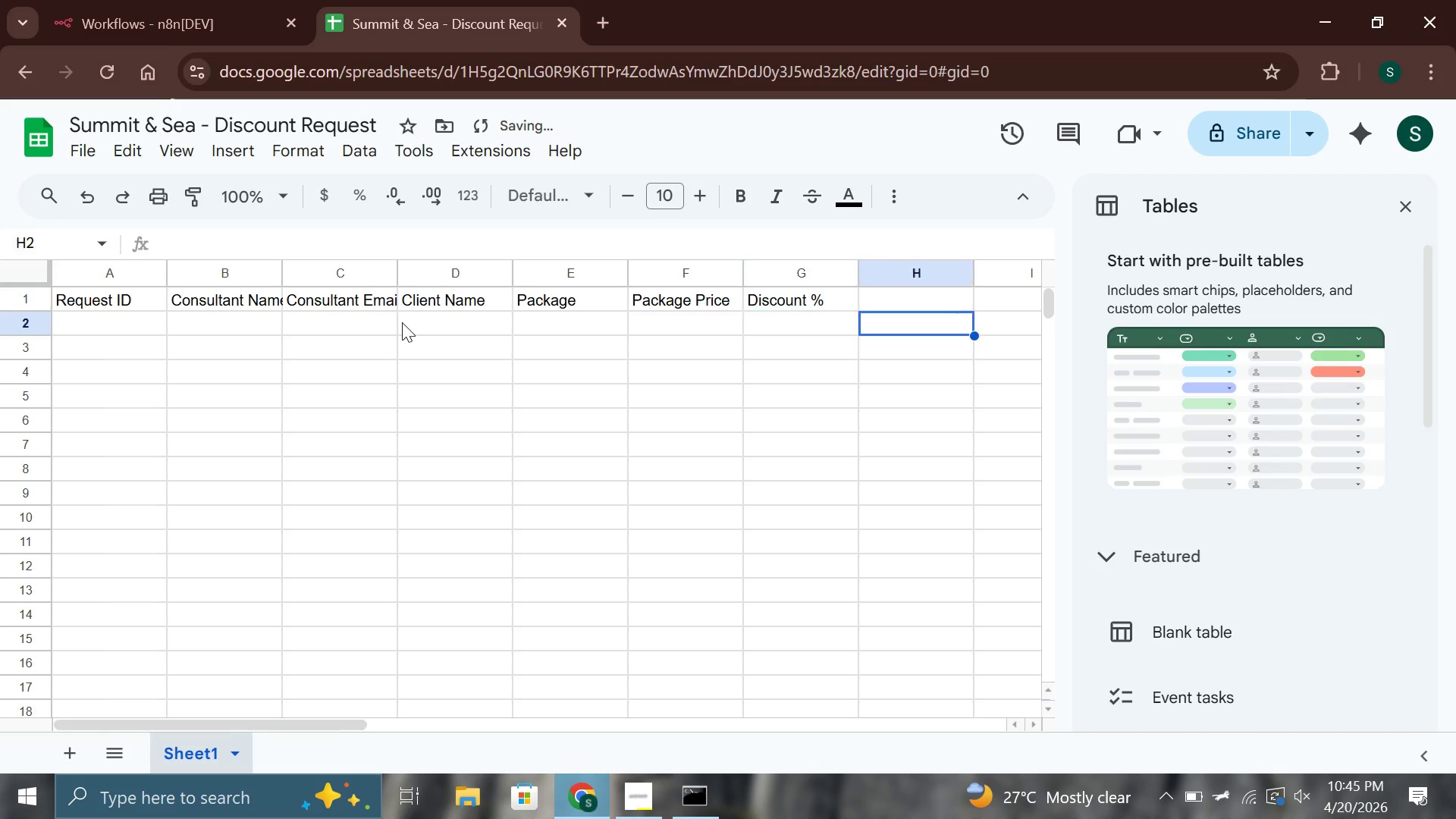 
key(ArrowUp)
 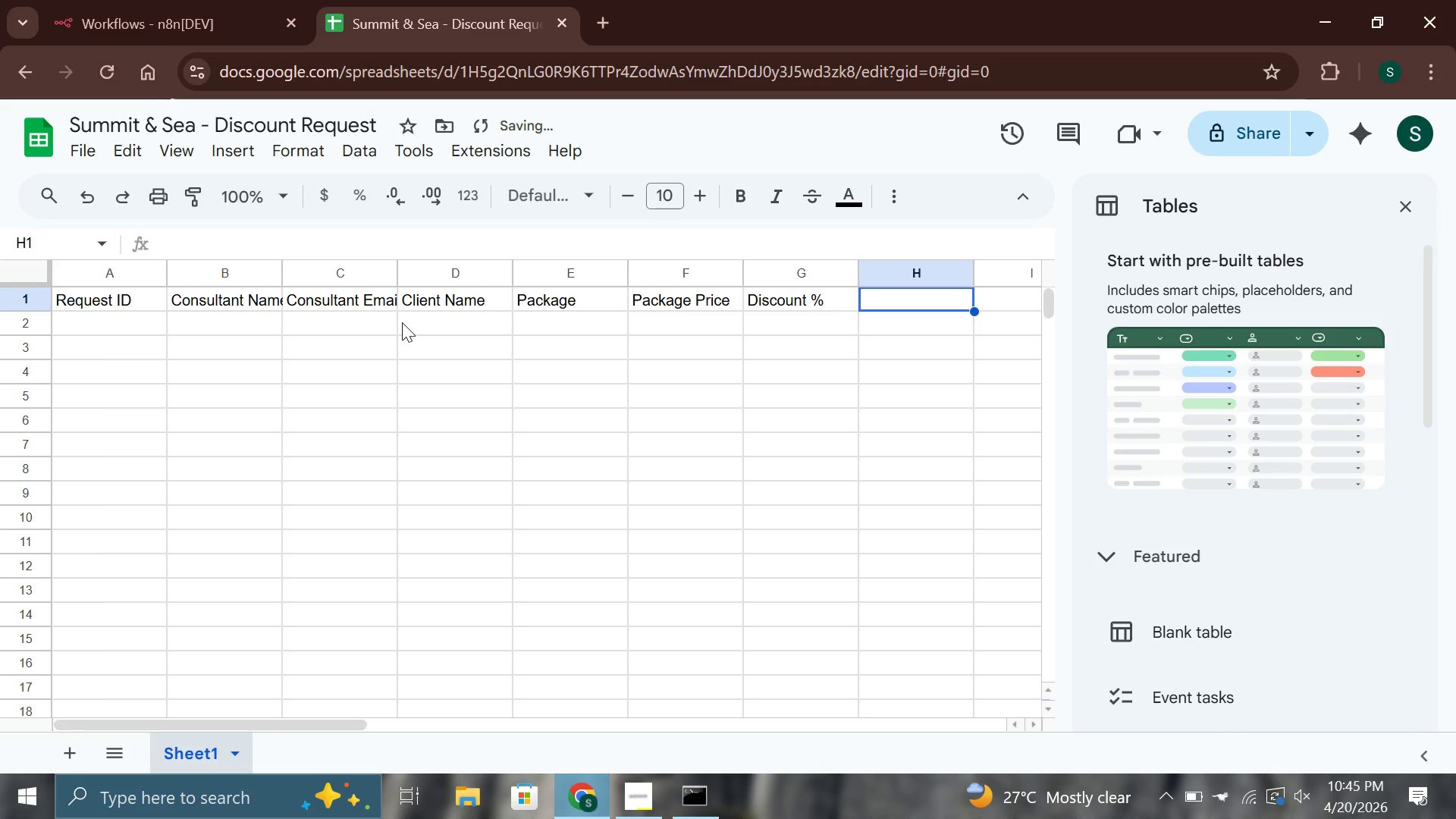 
key(Enter)
 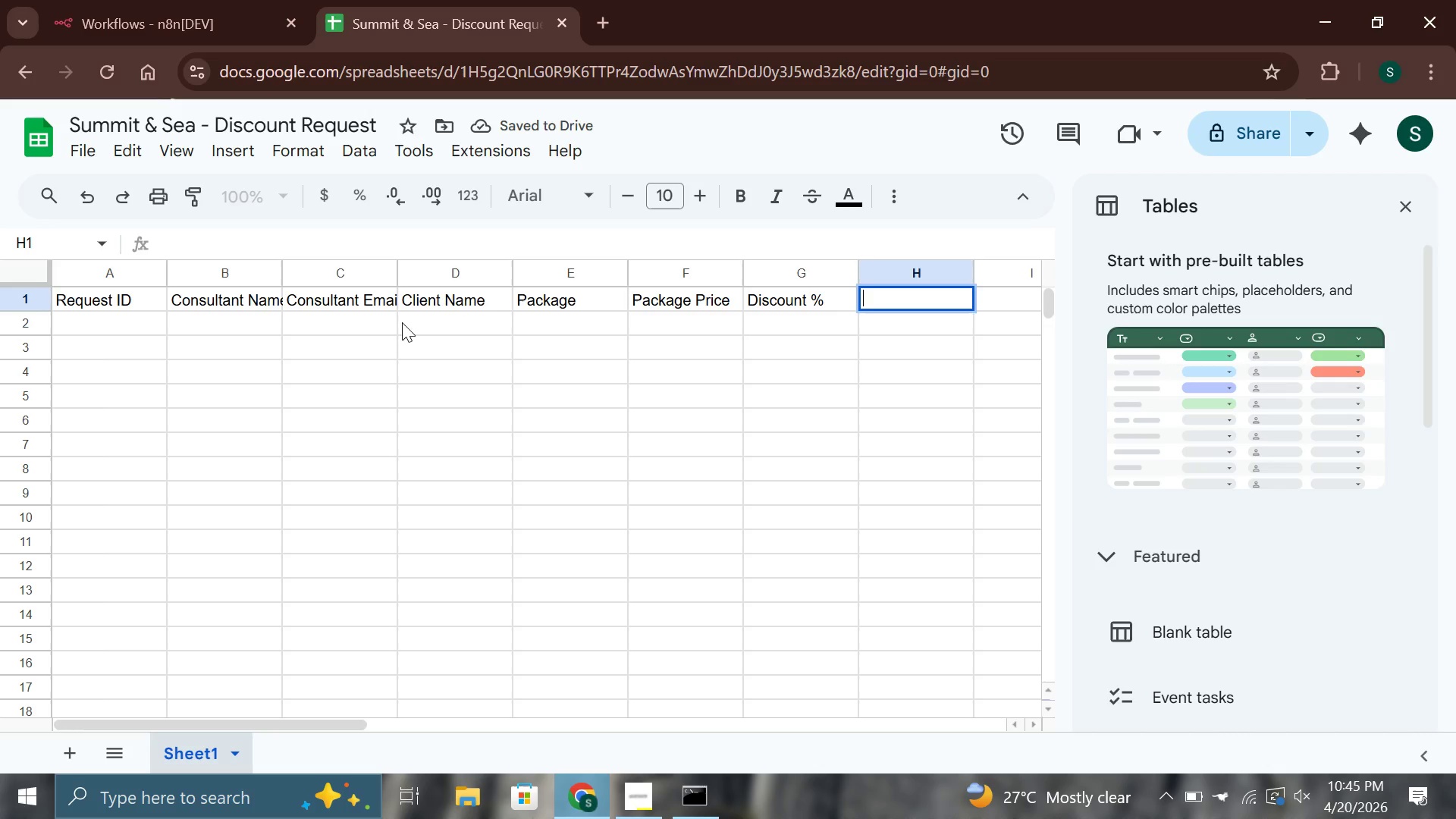 
type(Diso)
key(Backspace)
type(count Amount\)
key(Backspace)
 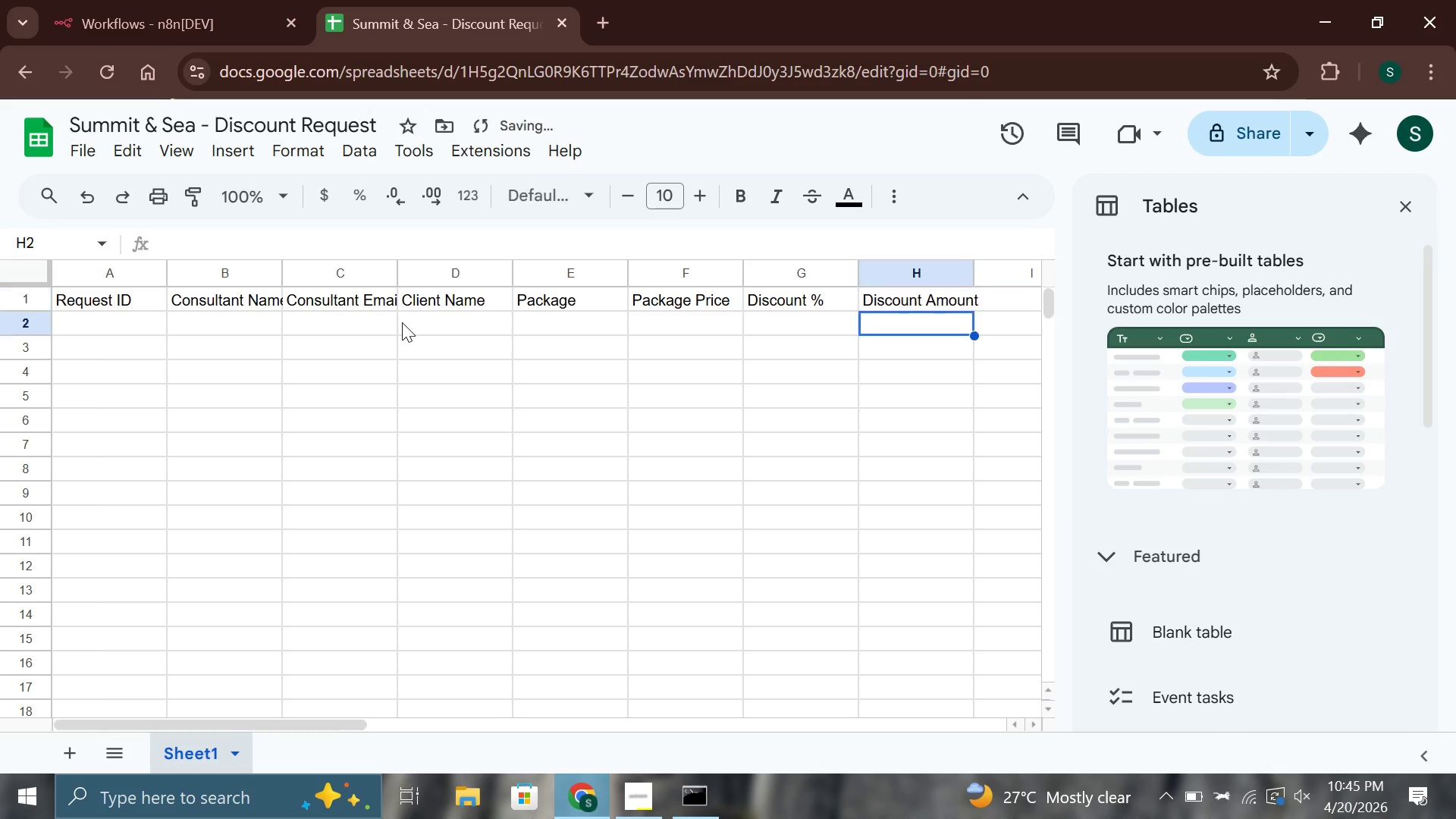 
 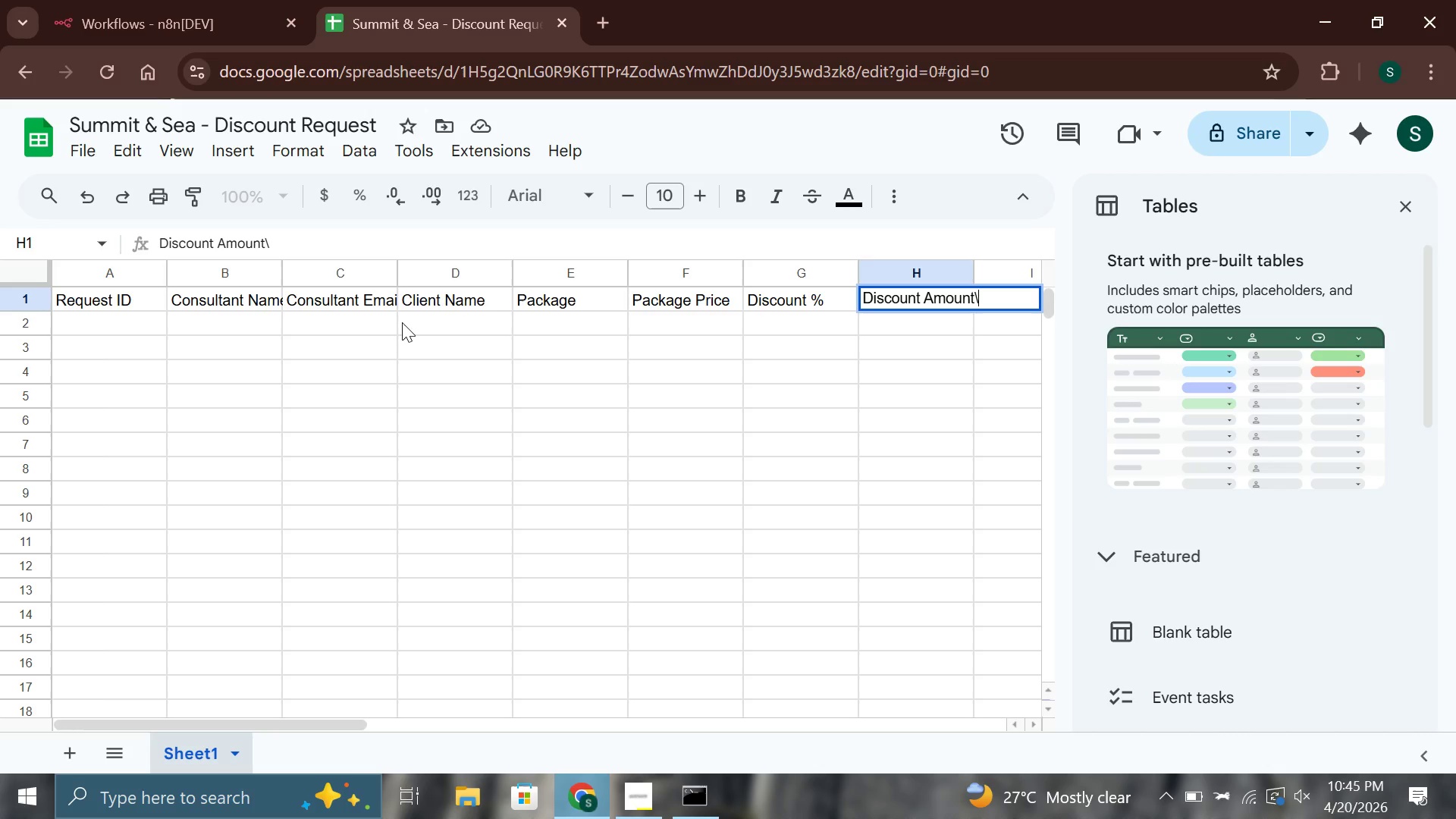 
key(Enter)
 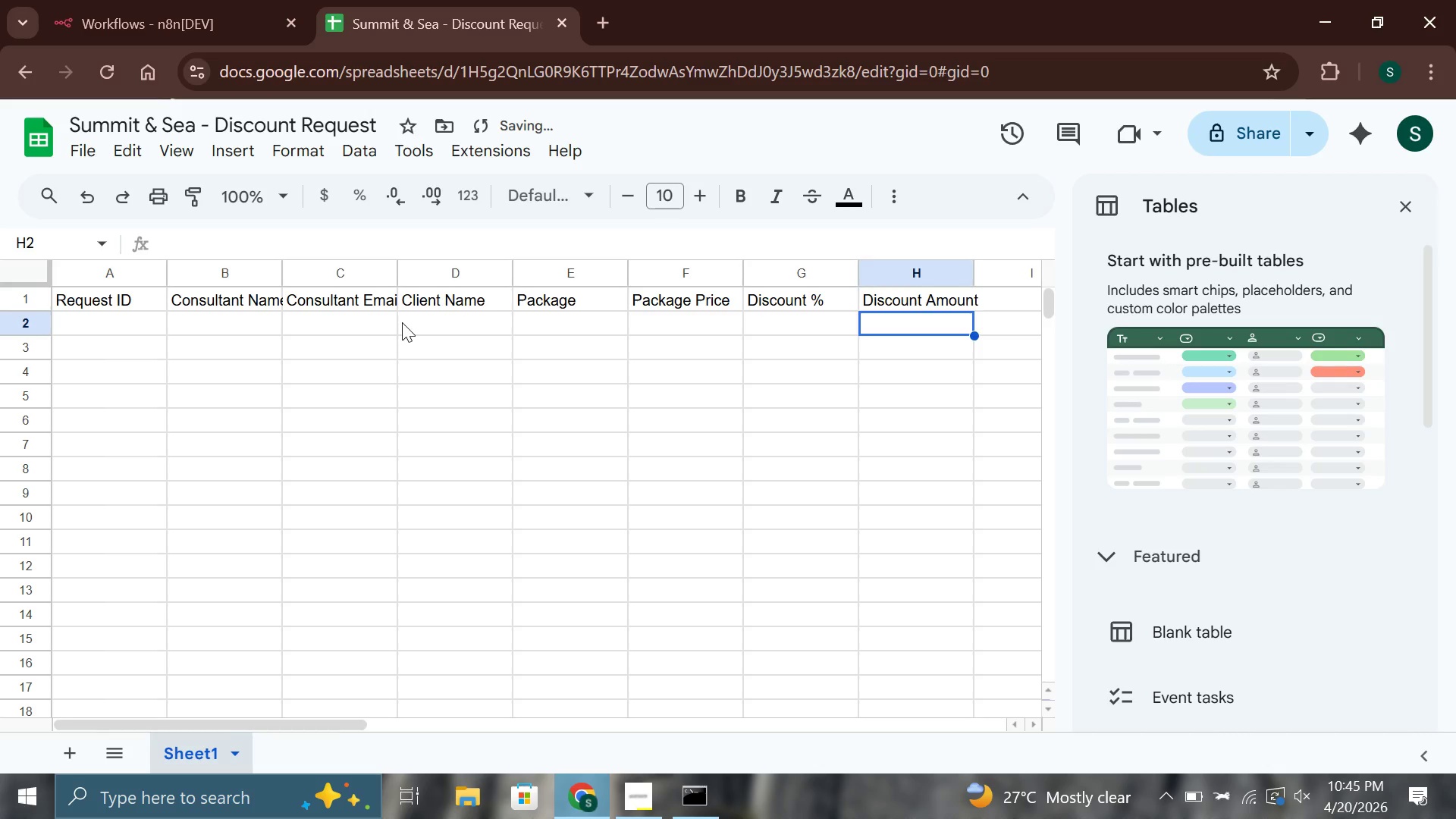 
key(ArrowRight)
 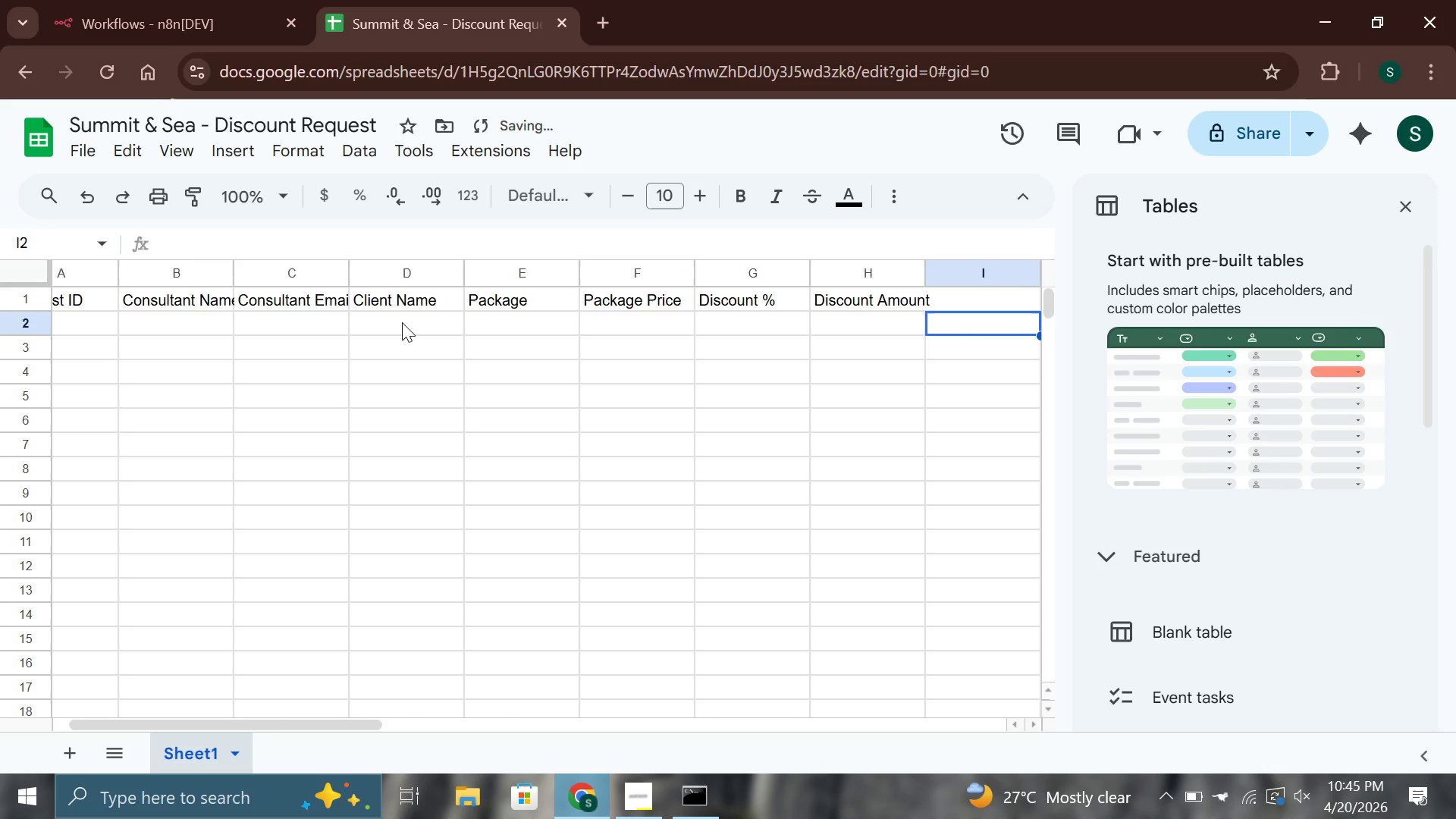 
key(ArrowUp)
 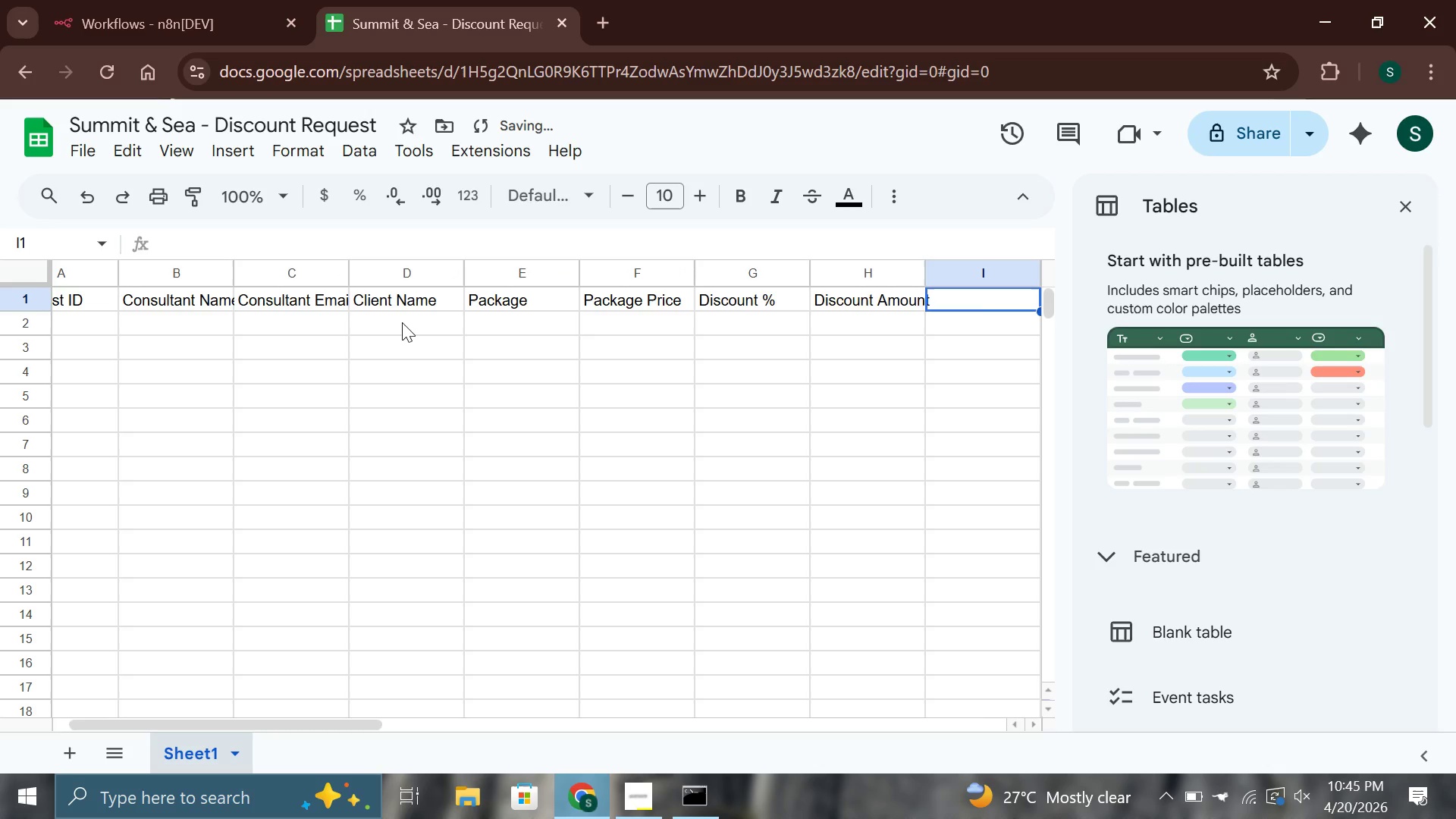 
key(Enter)
 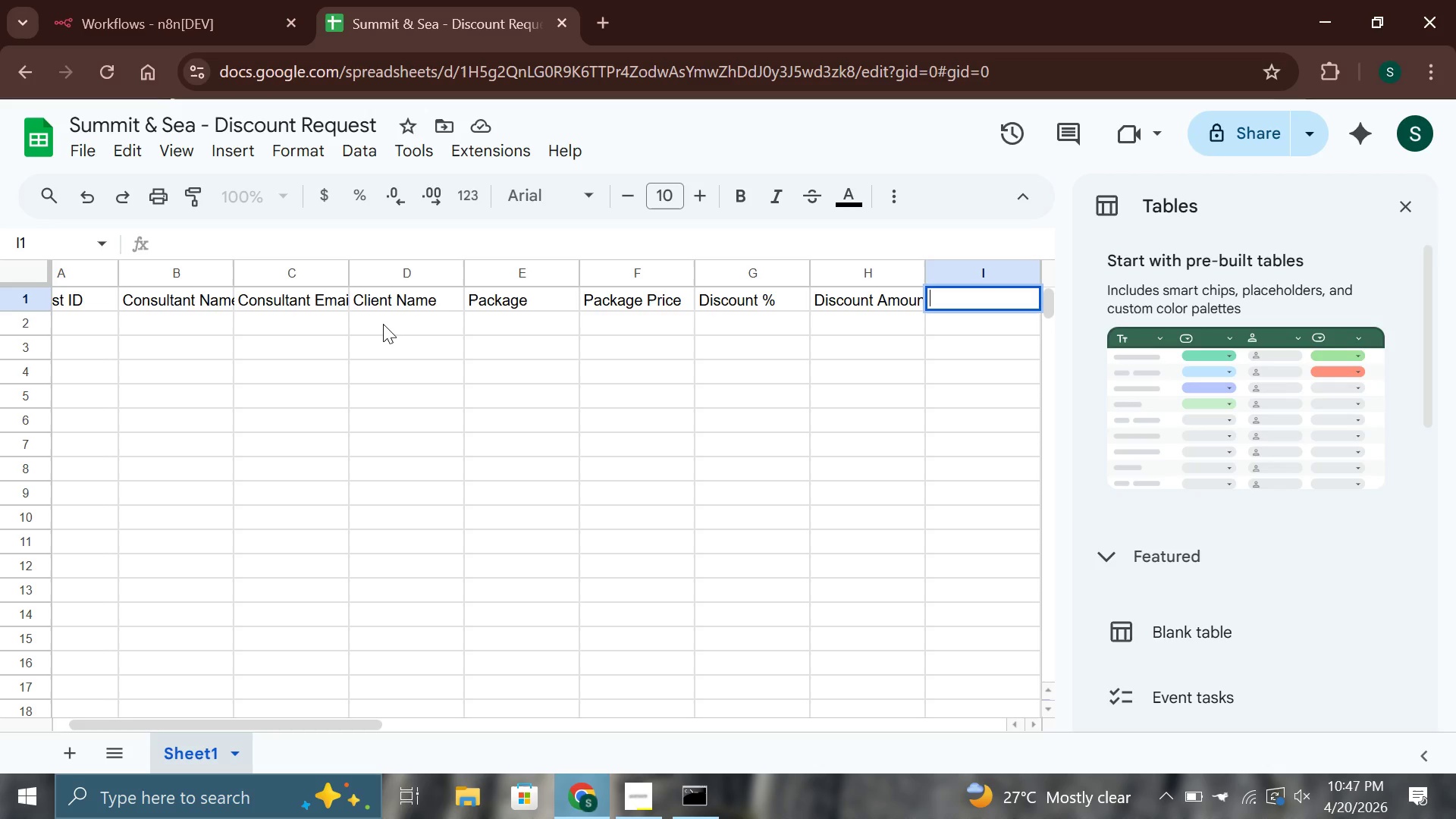 
wait(102.86)
 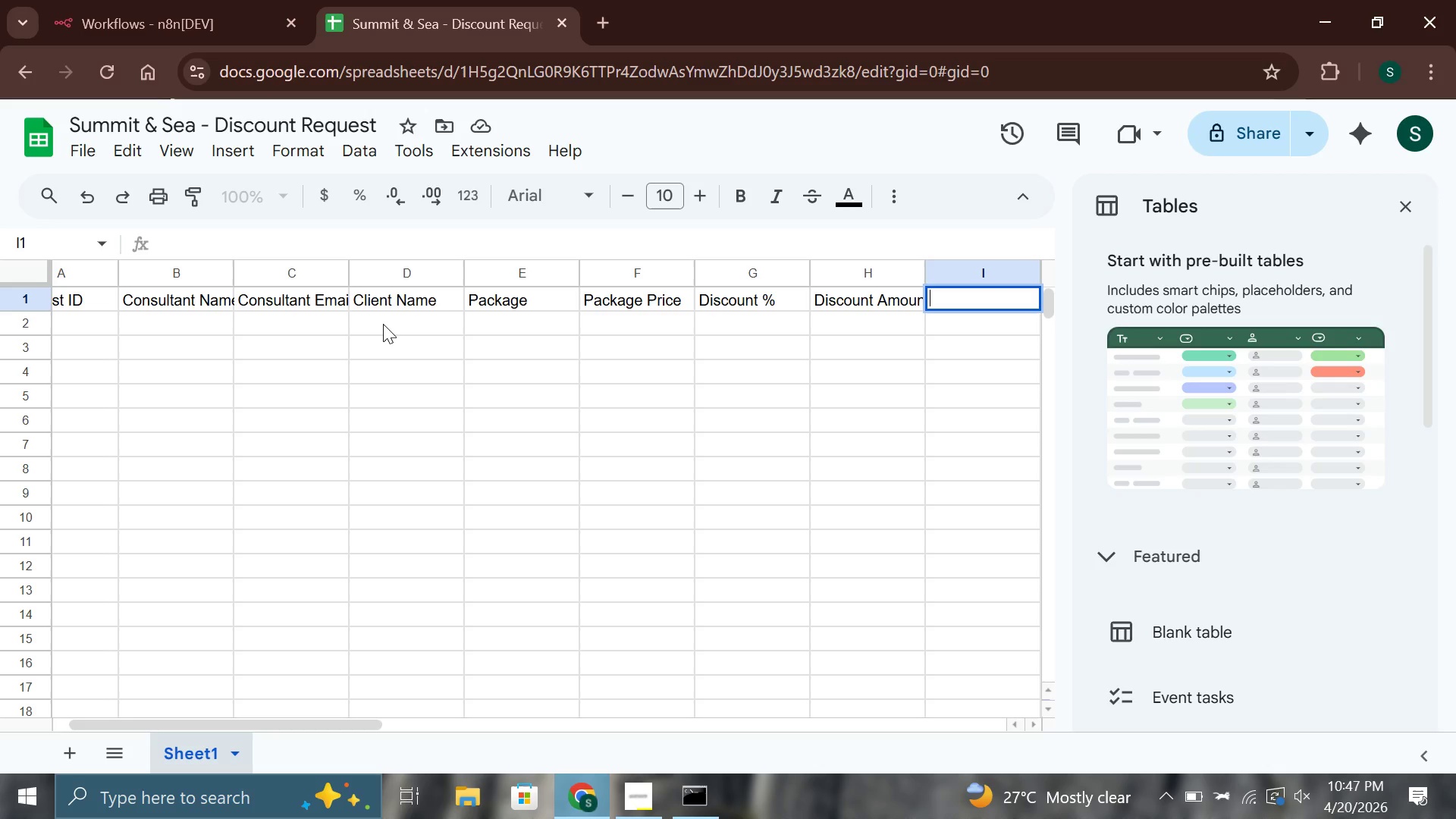 
type(Reason)
 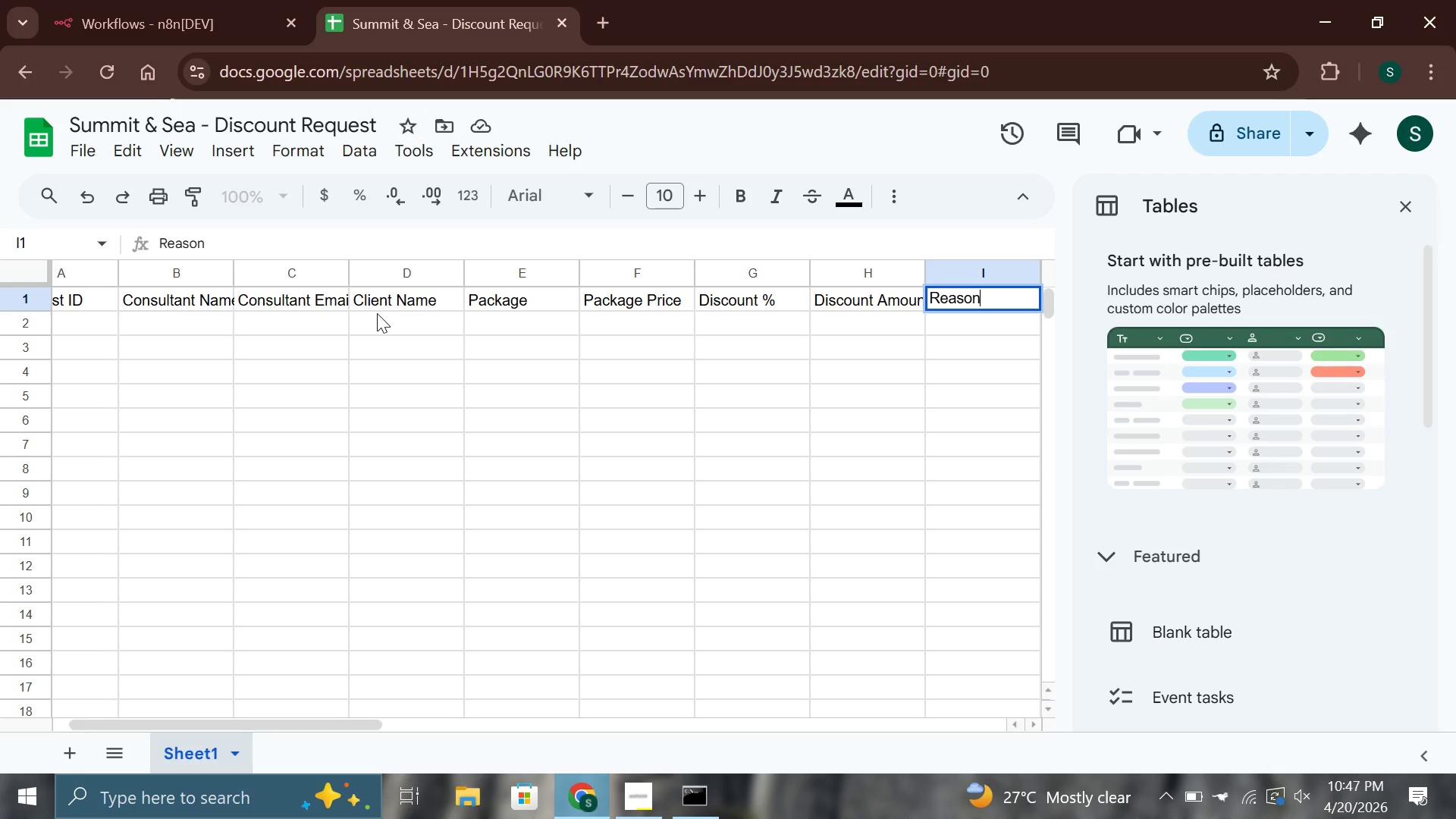 
key(Enter)
 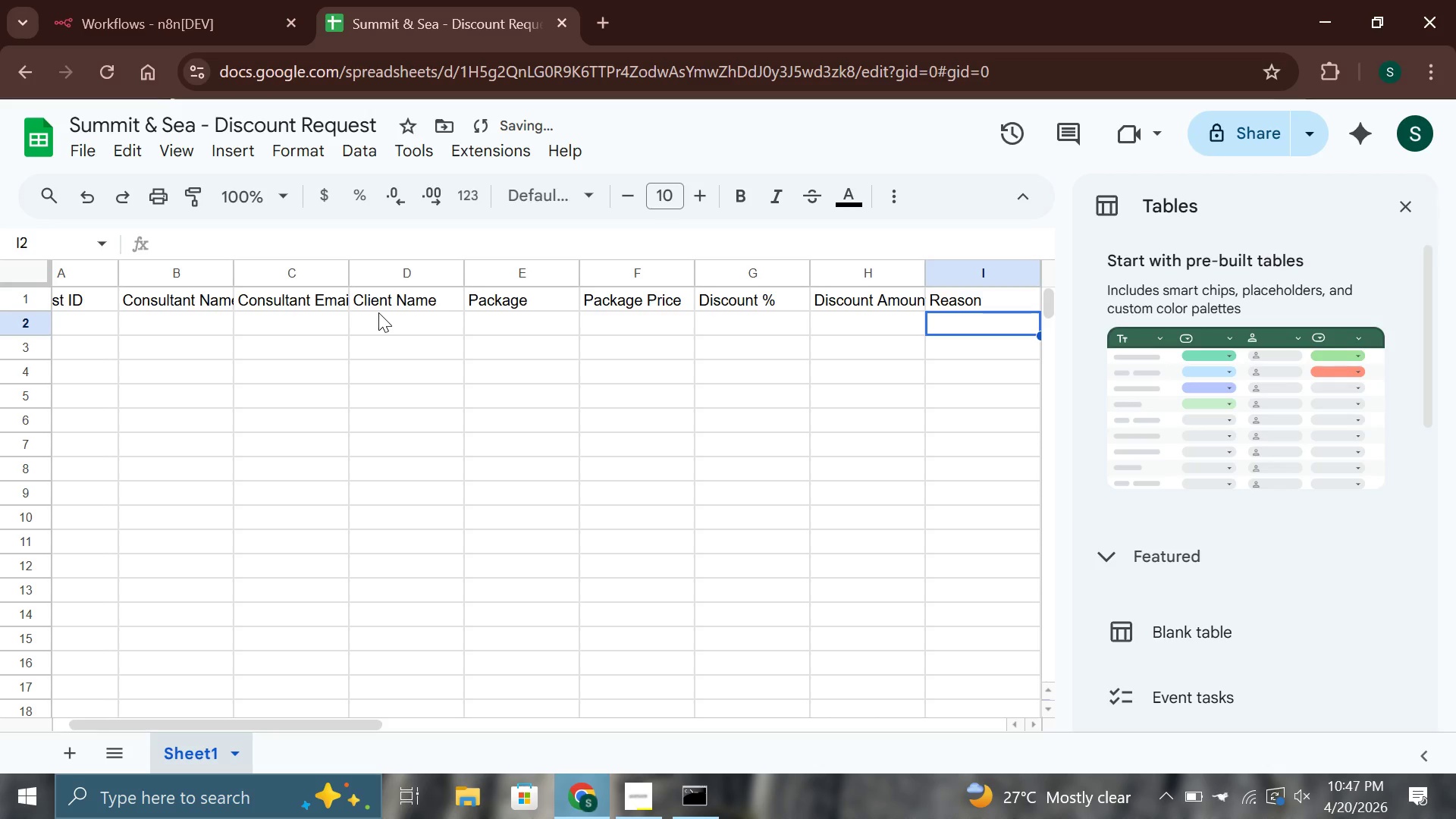 
key(ArrowRight)
 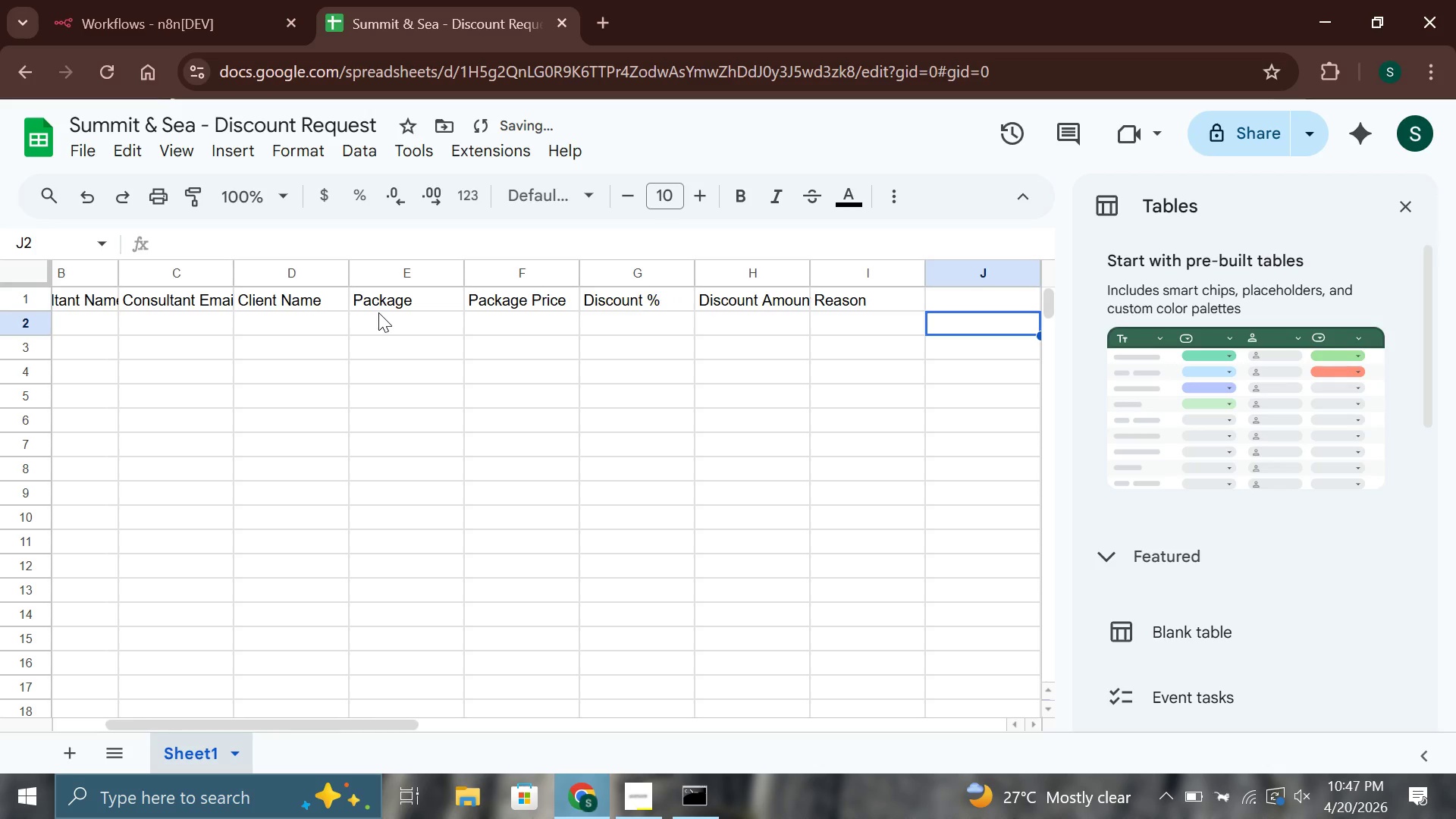 
key(ArrowUp)
 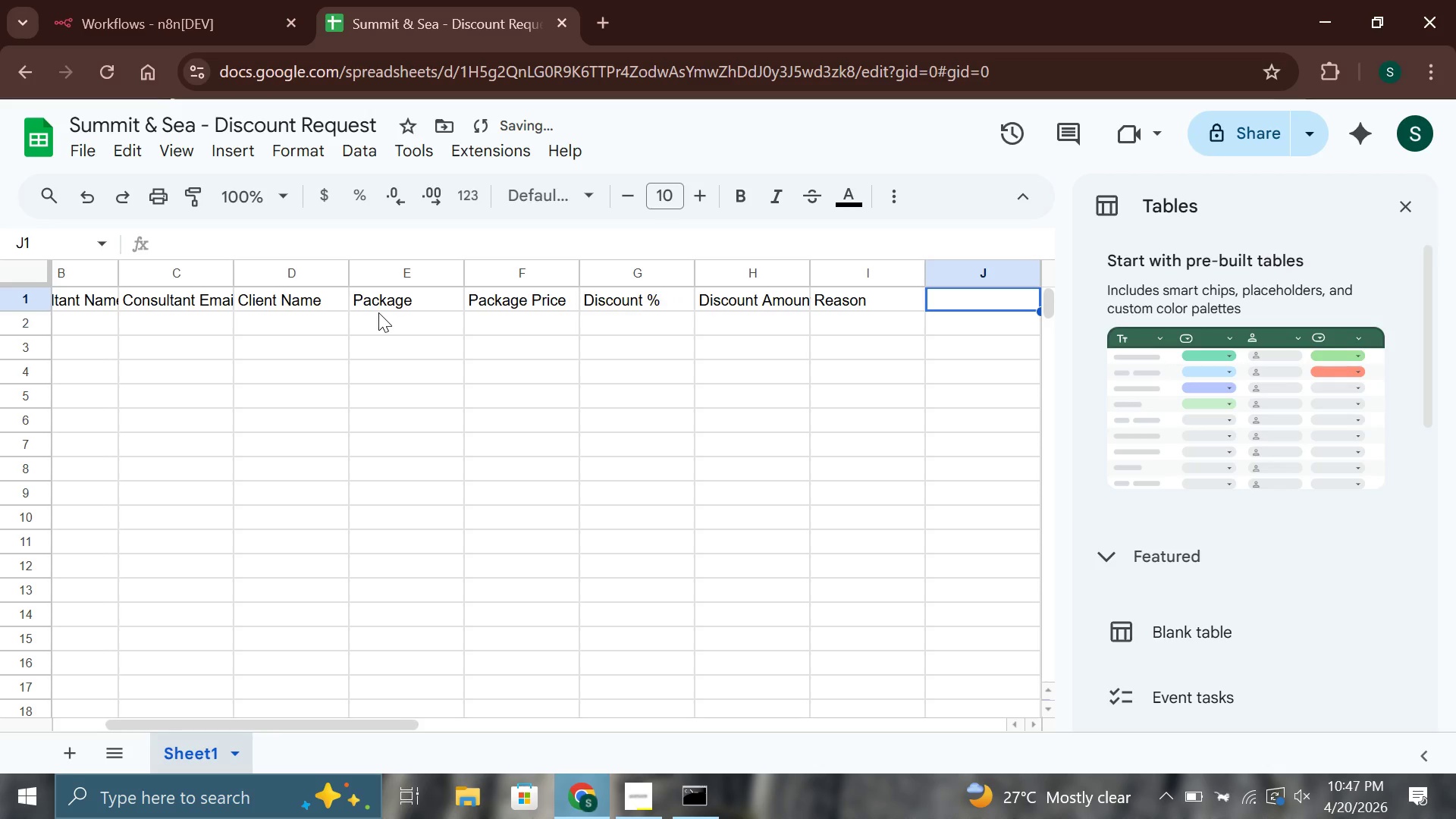 
key(Enter)
 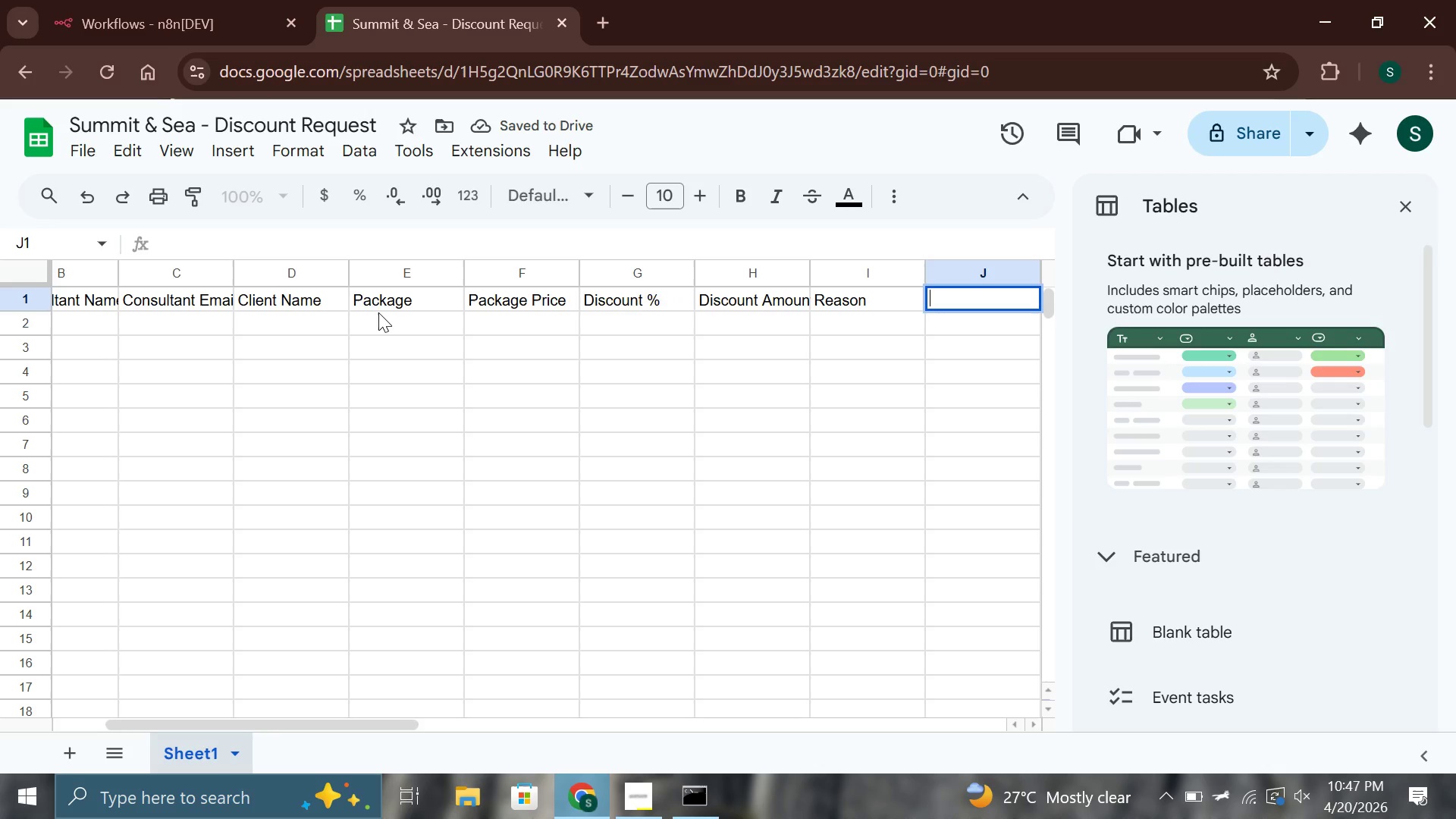 
type(Stats)
key(Backspace)
type(us)
 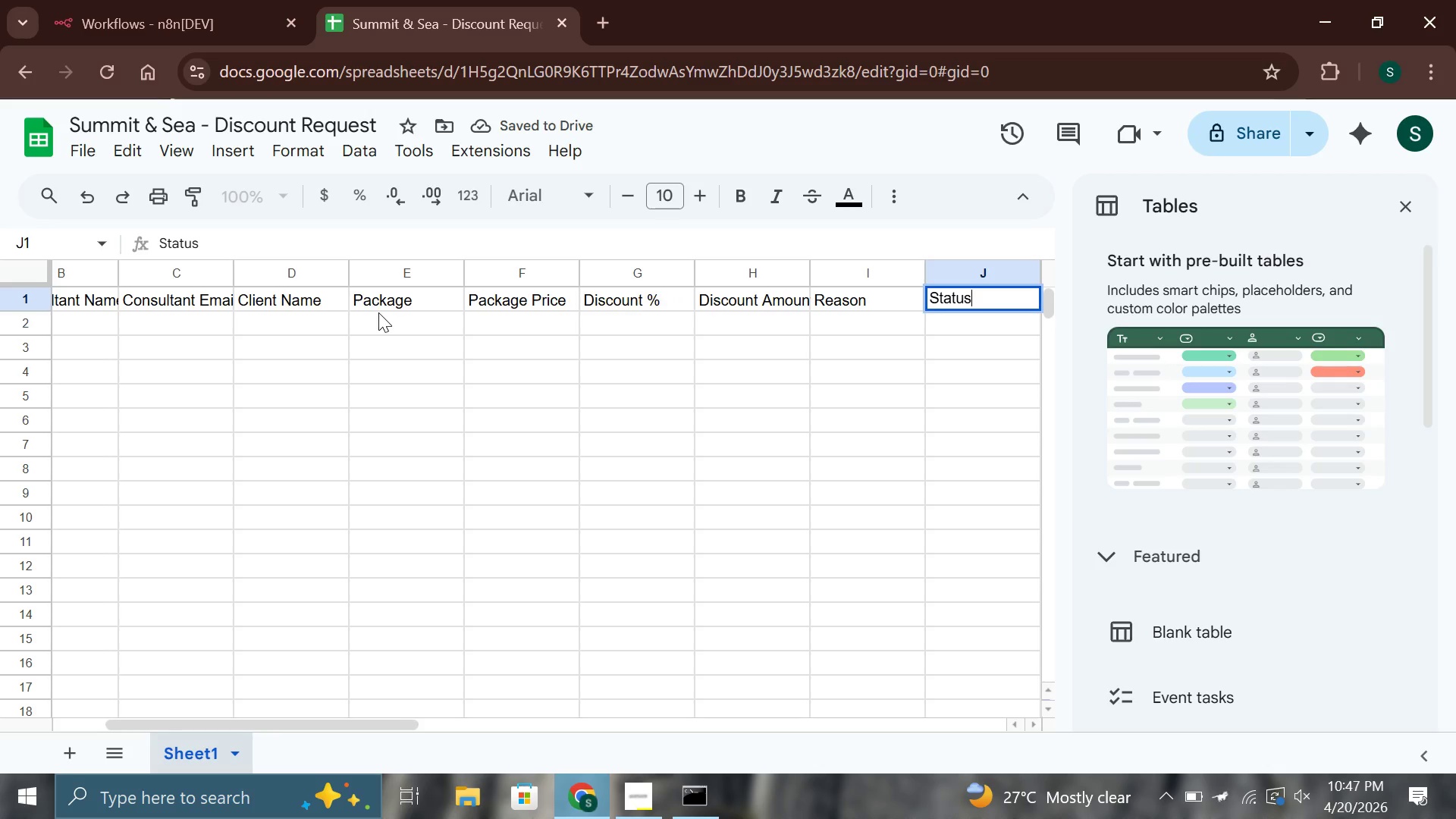 
key(Enter)
 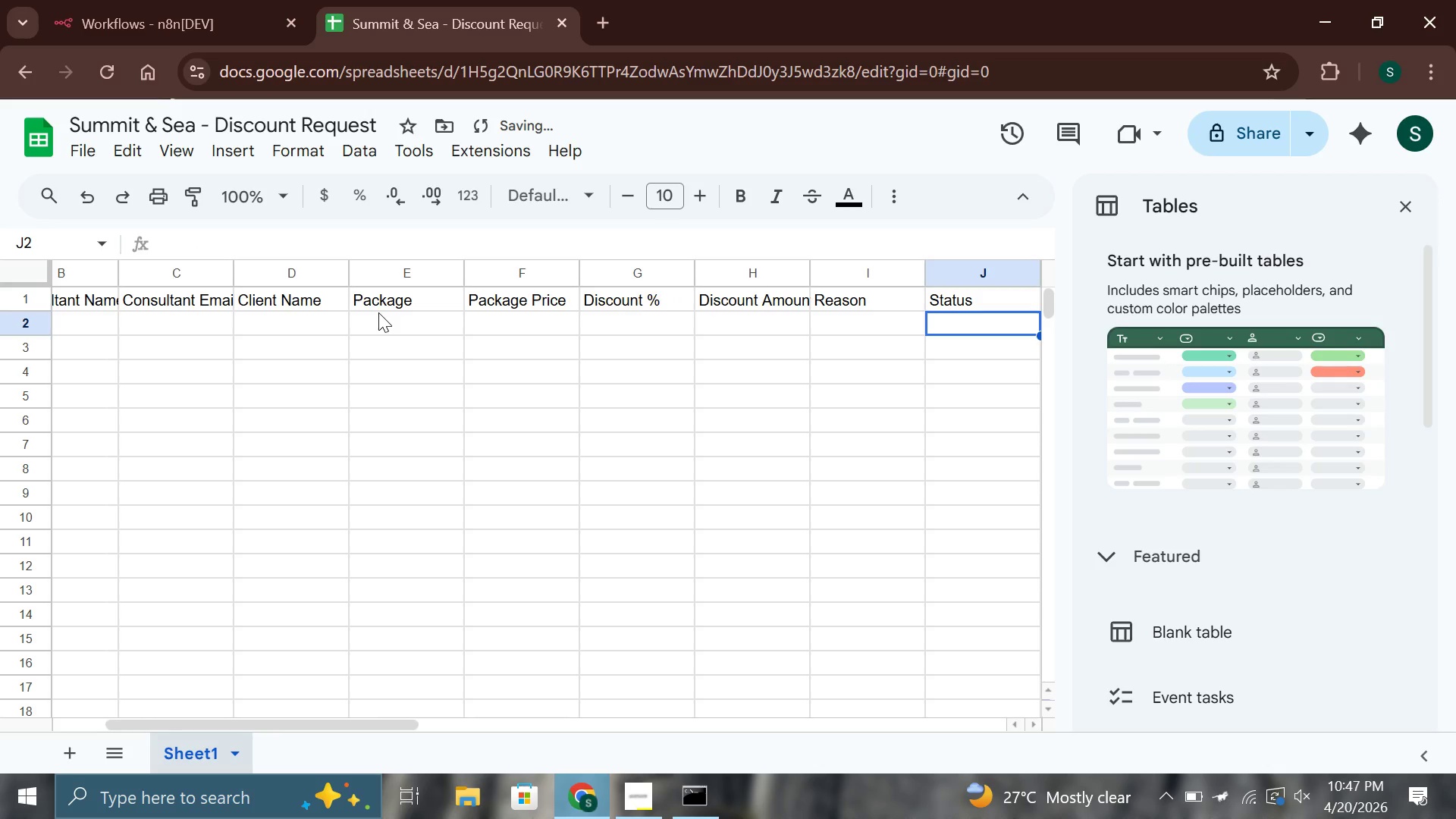 
key(ArrowRight)
 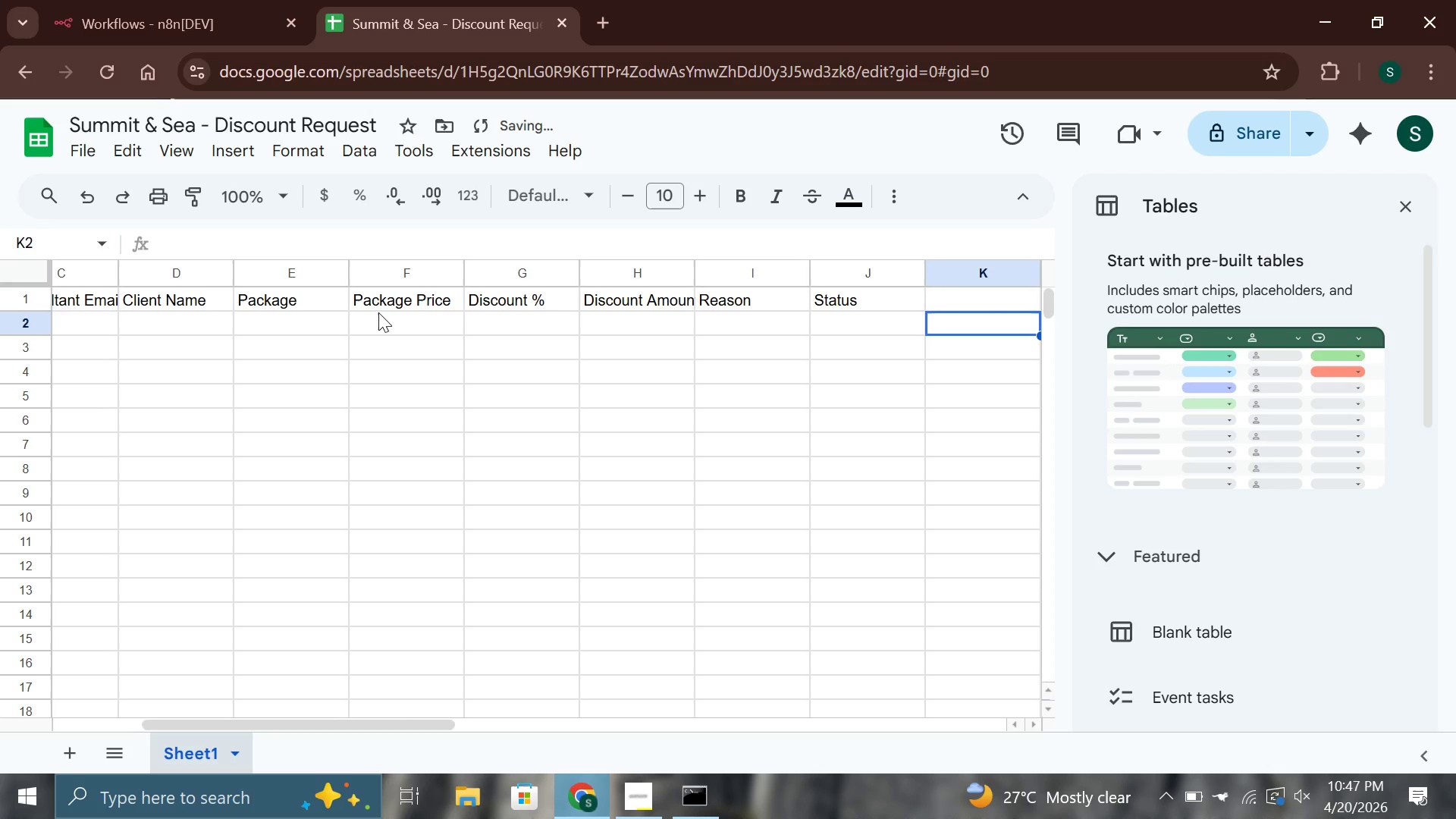 
key(ArrowUp)
 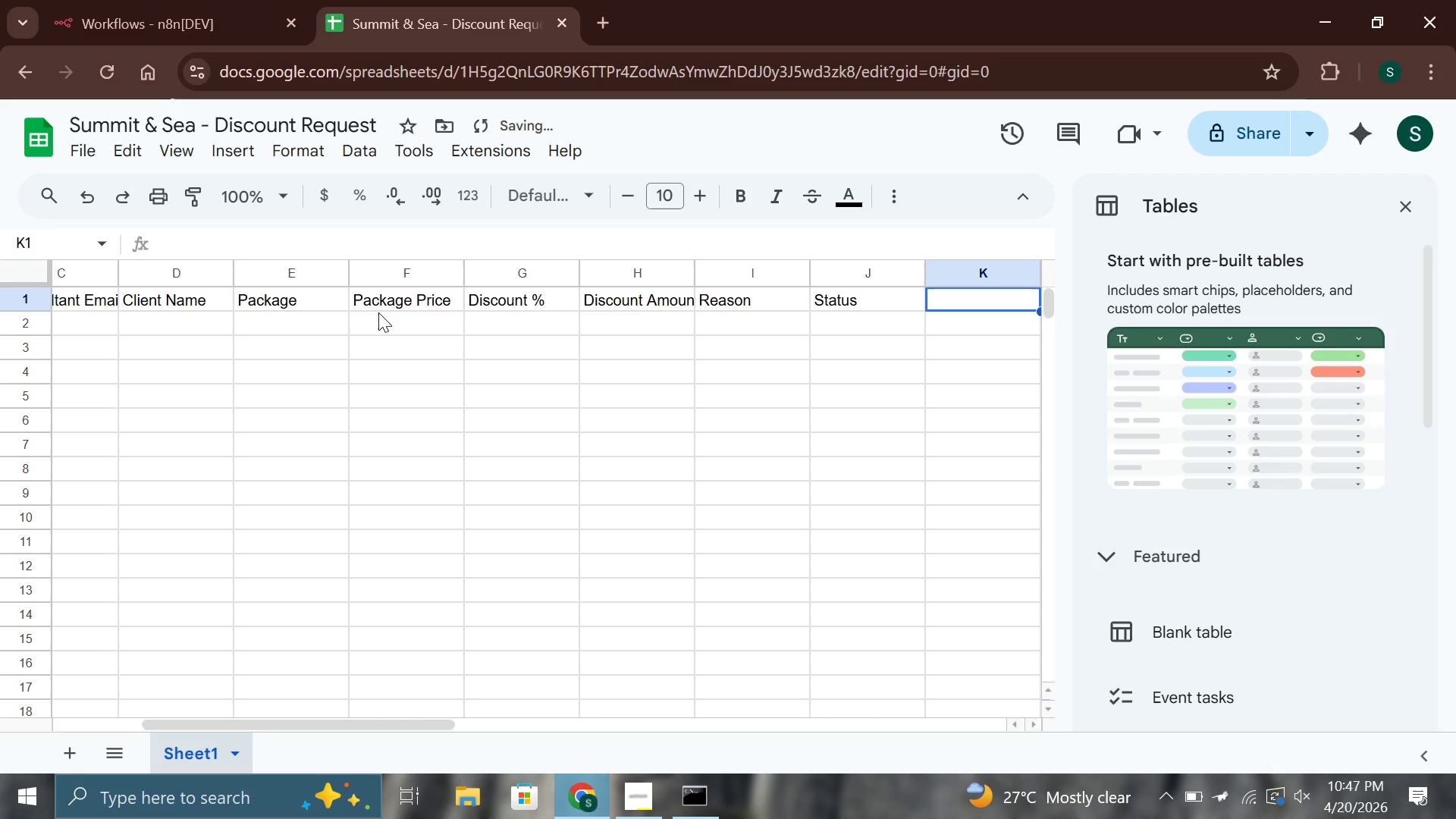 
key(Enter)
 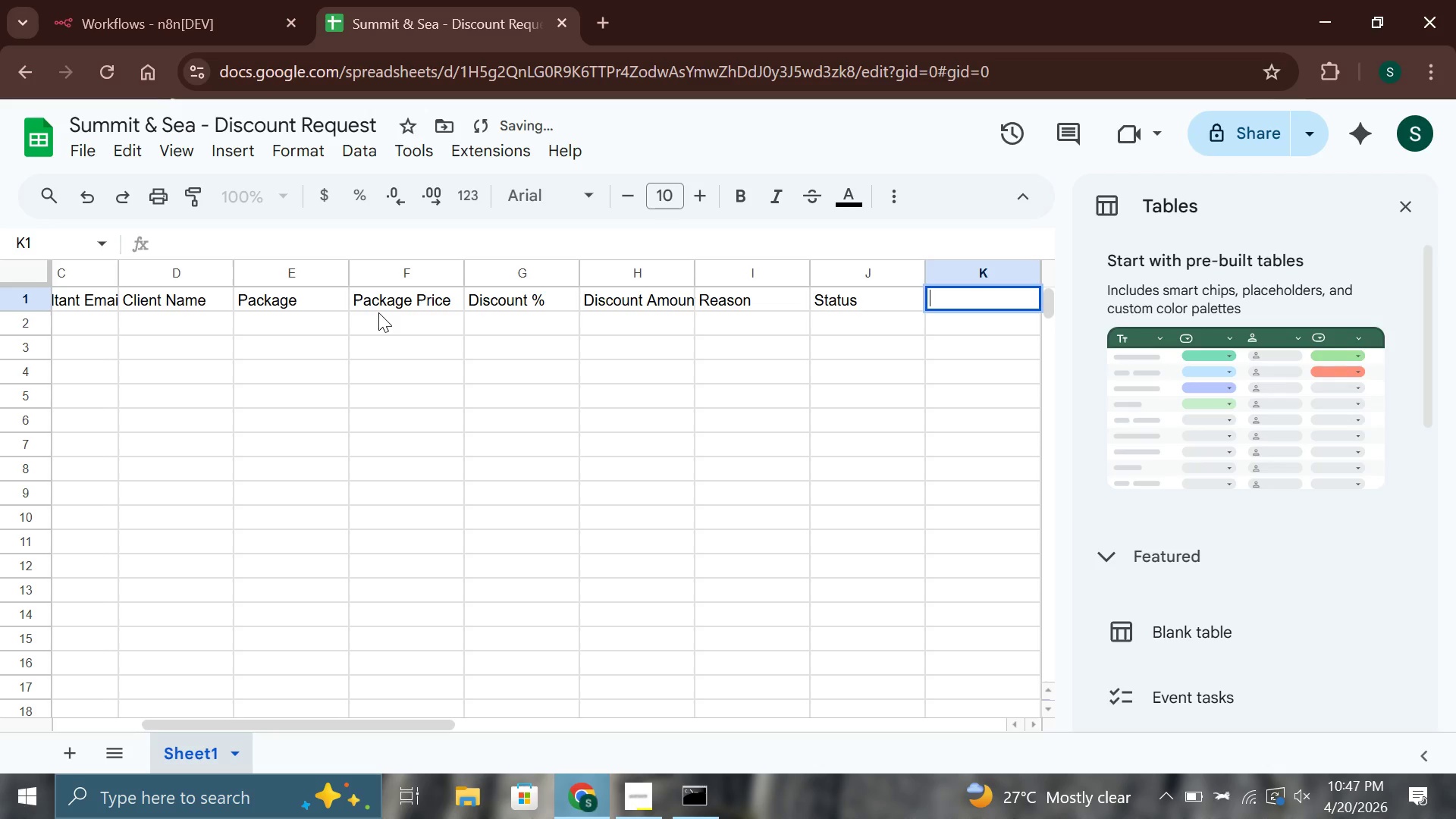 
type(Manager Comments)
 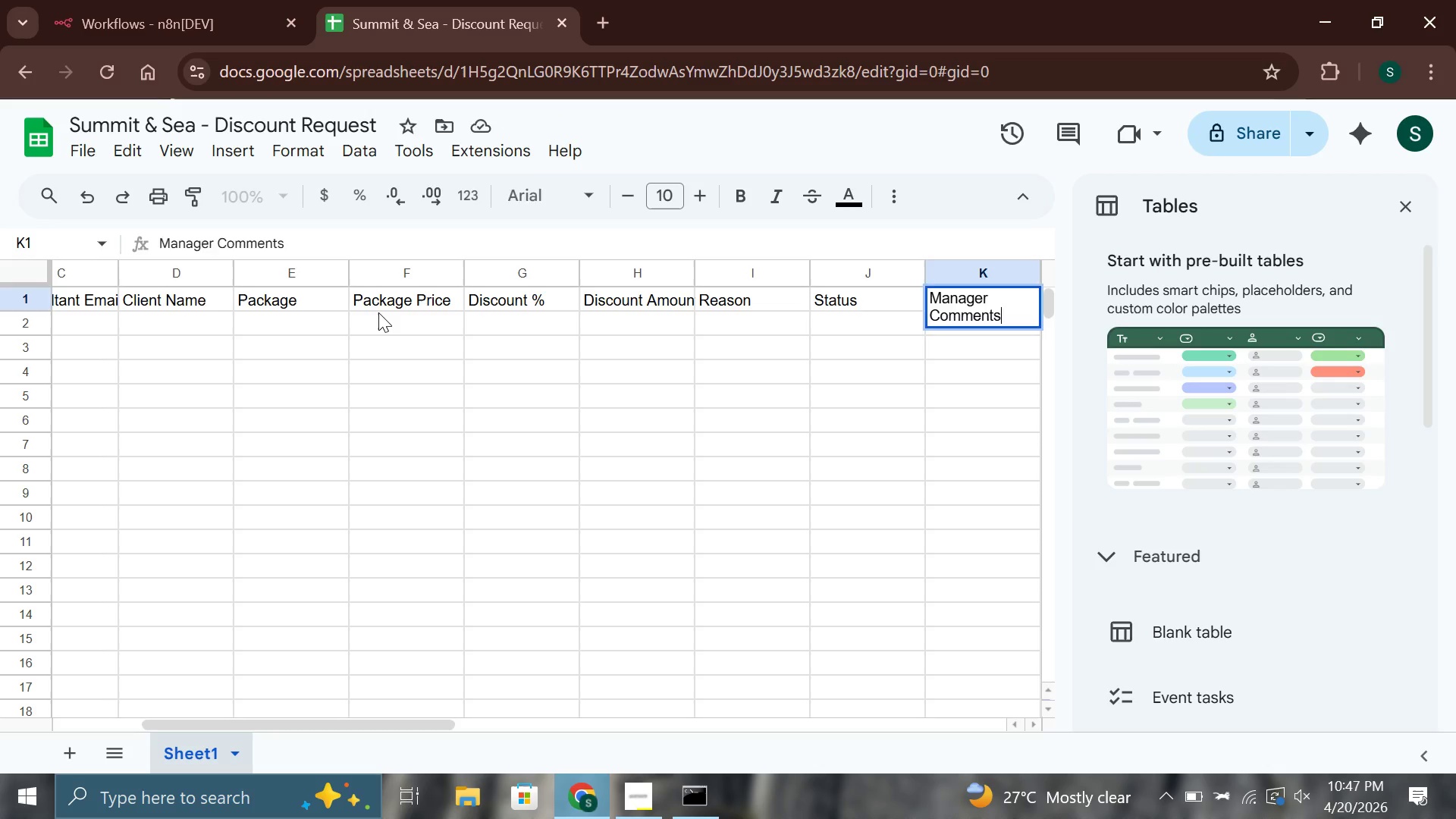 
 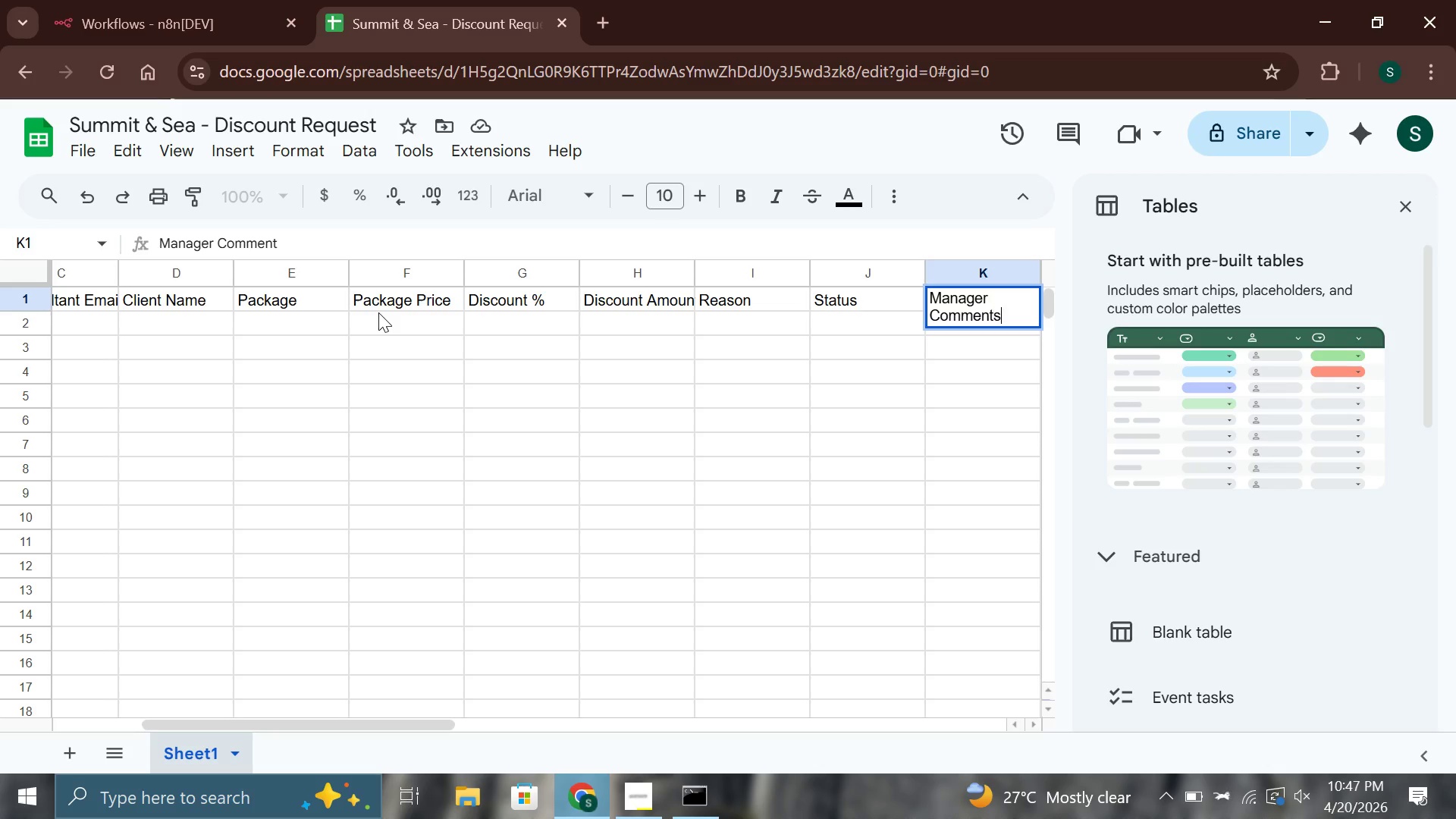 
key(Enter)
 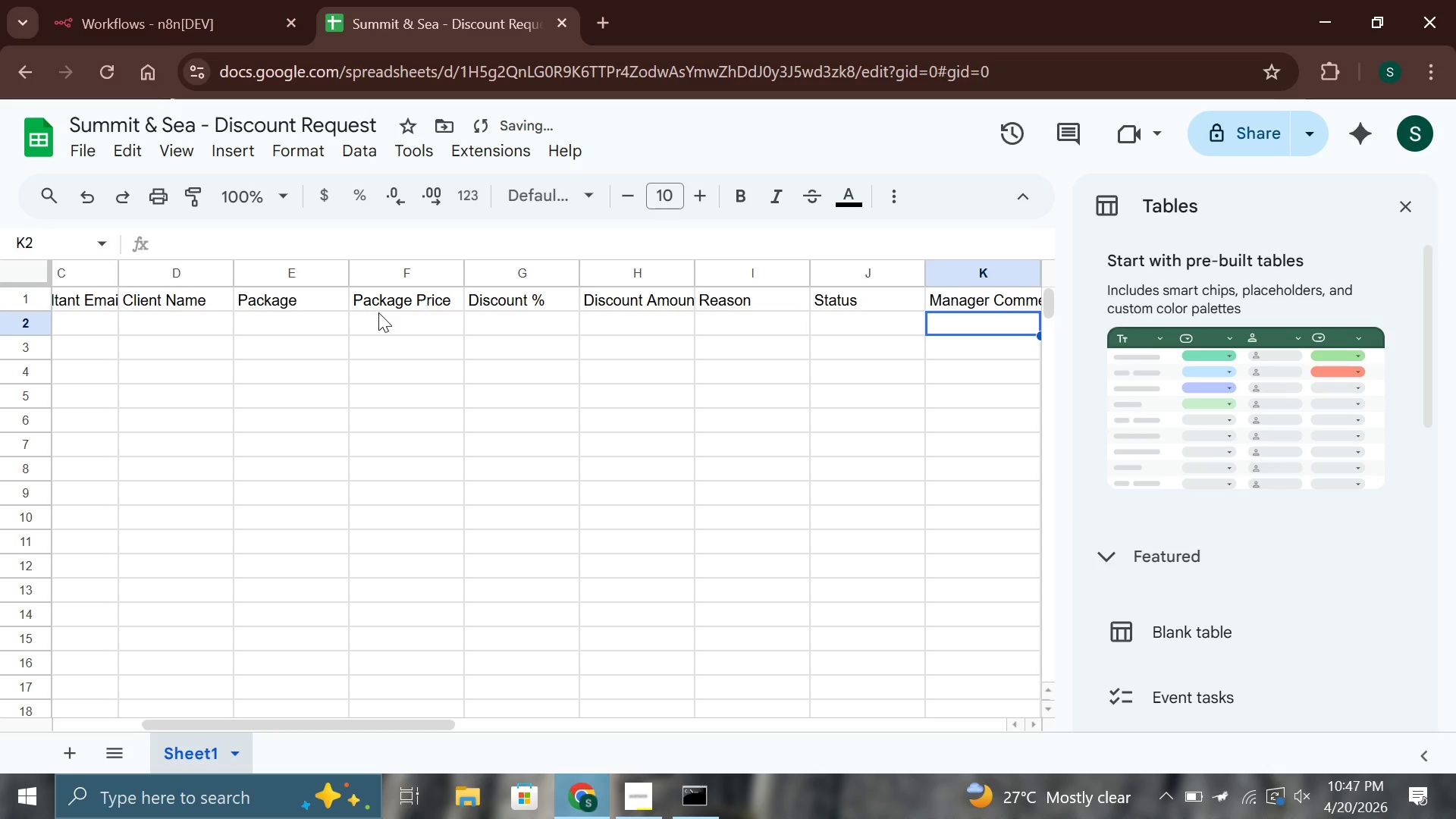 
key(ArrowRight)
 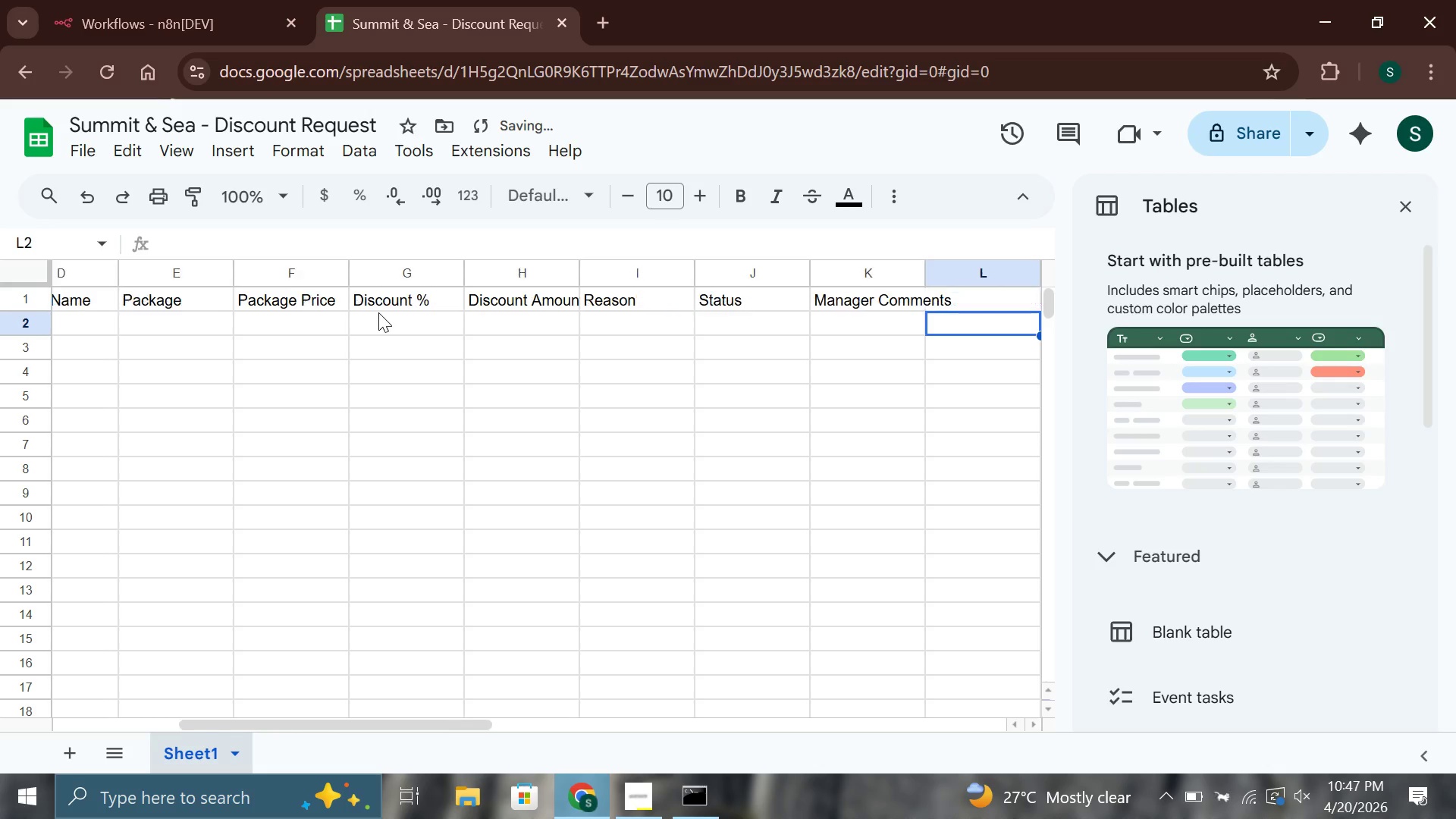 
key(ArrowUp)
 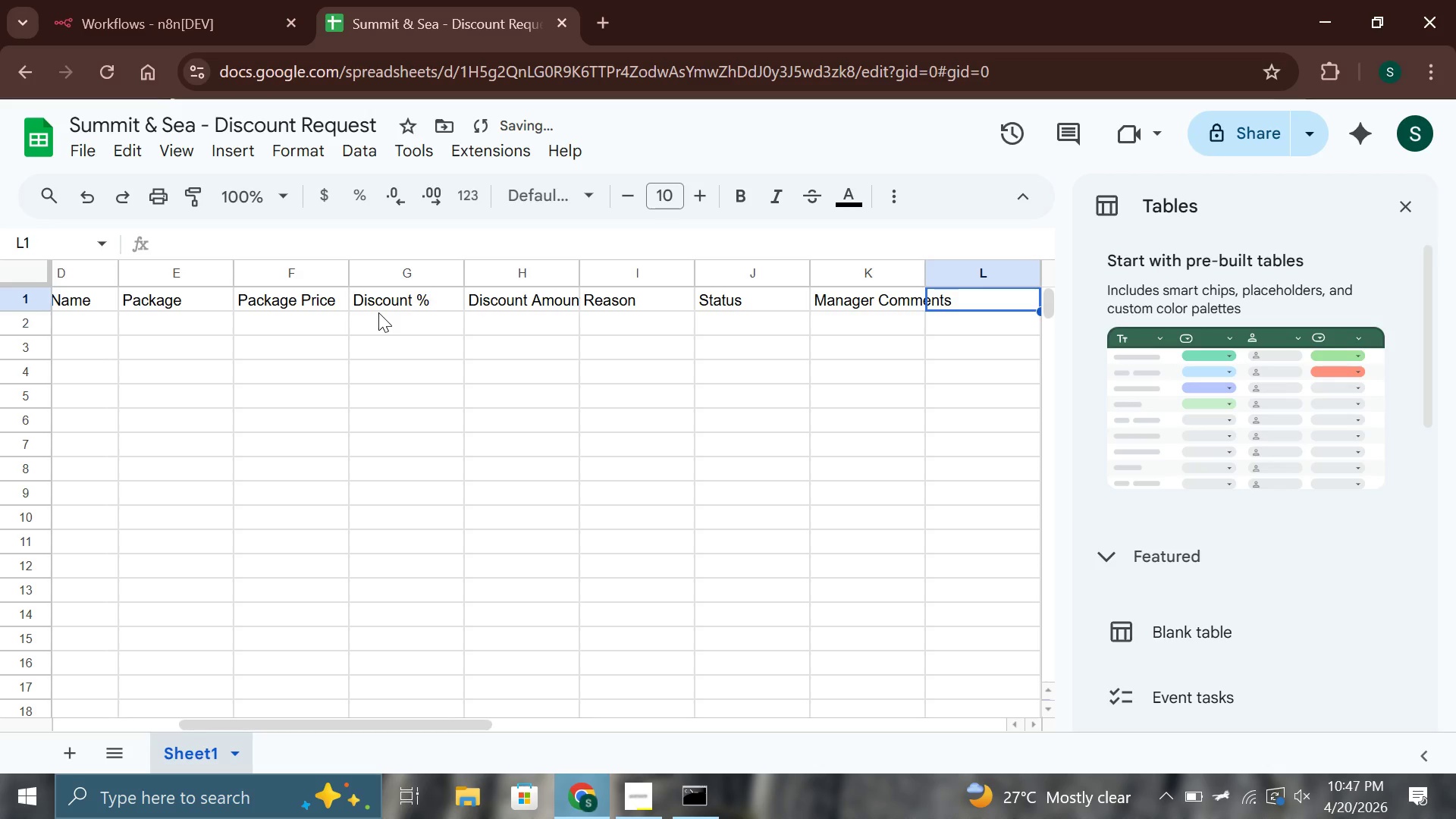 
key(Enter)
 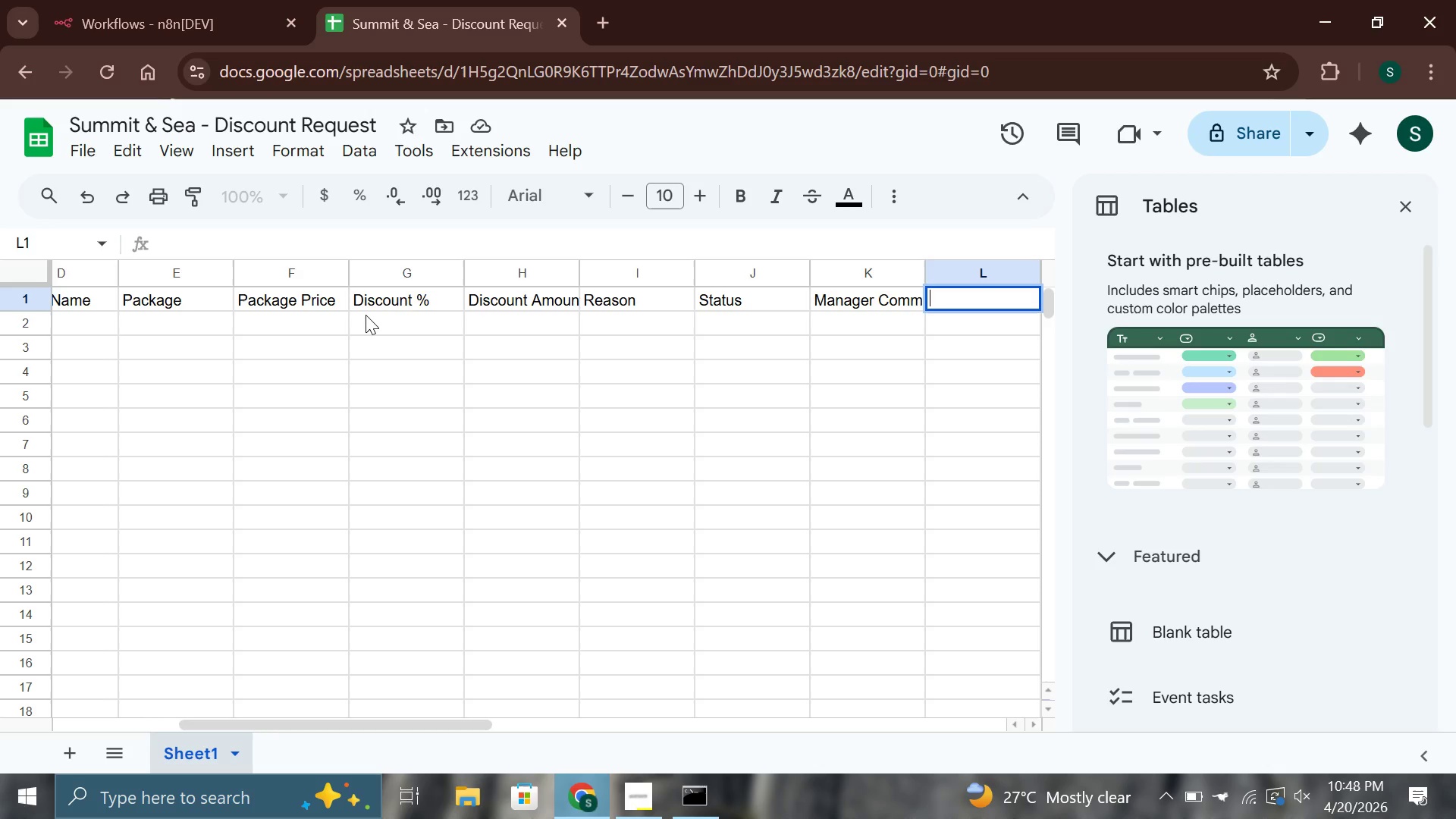 
wait(21.52)
 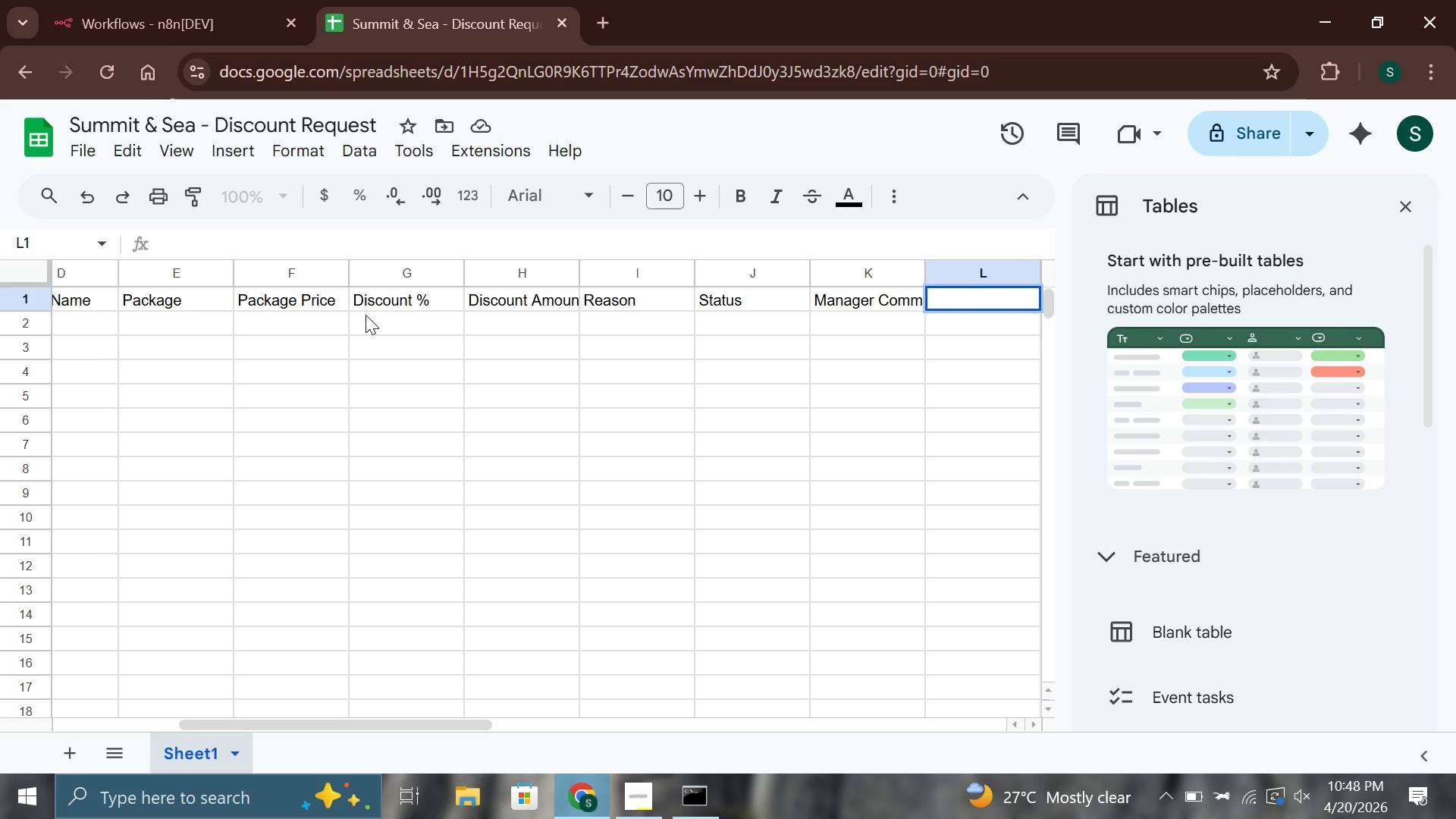 
type(Submitted At)
 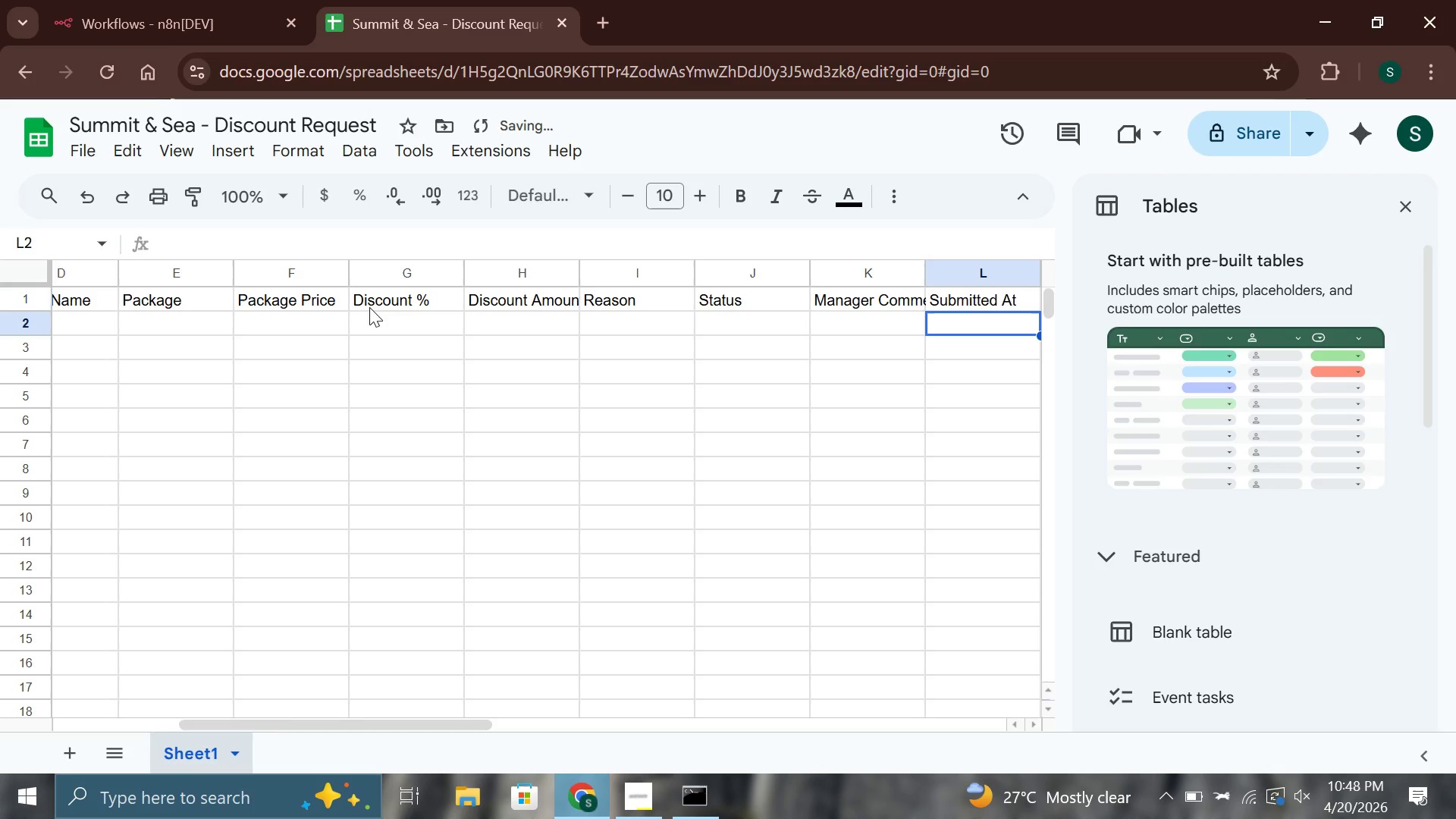 
 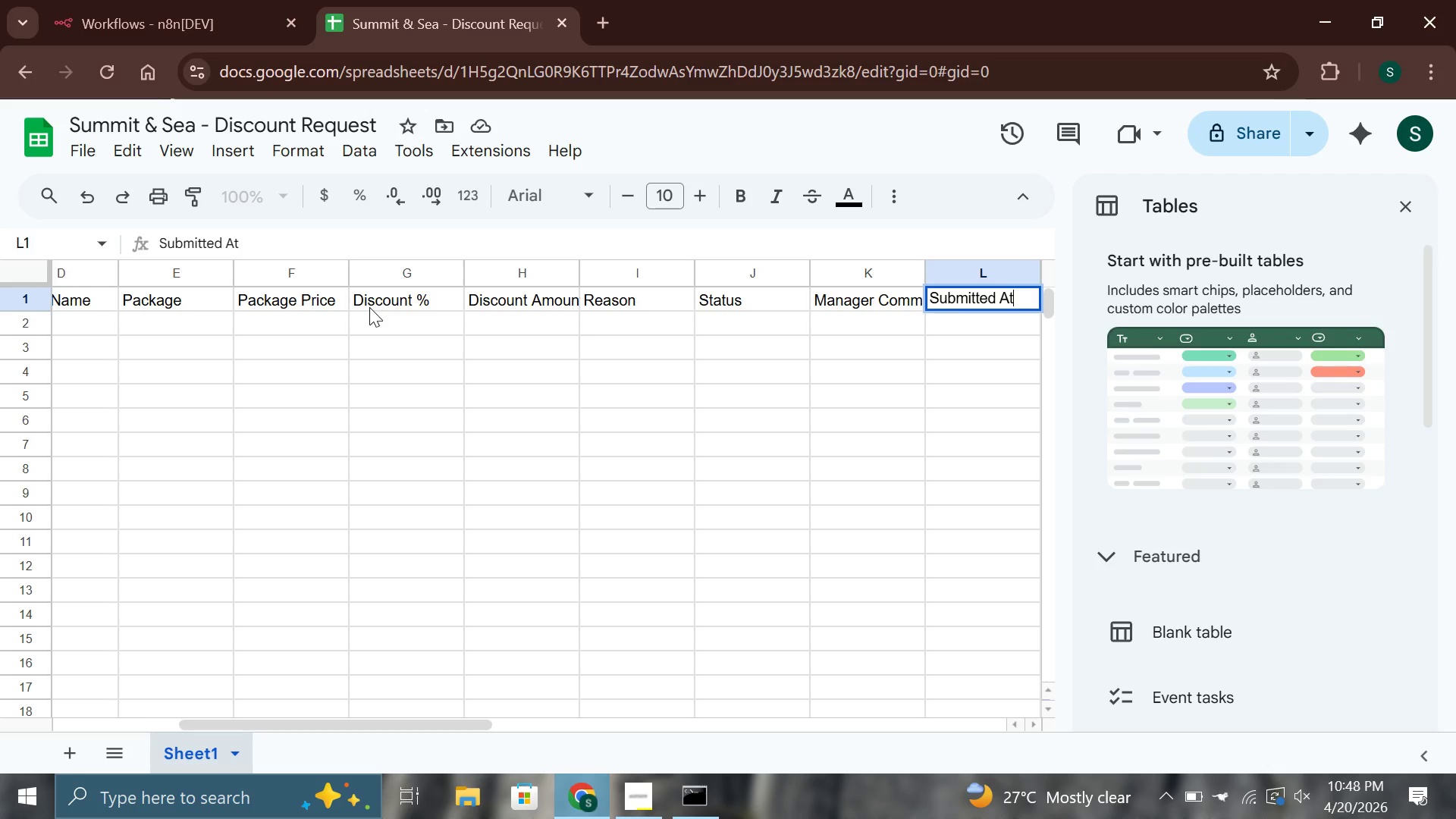 
key(Enter)
 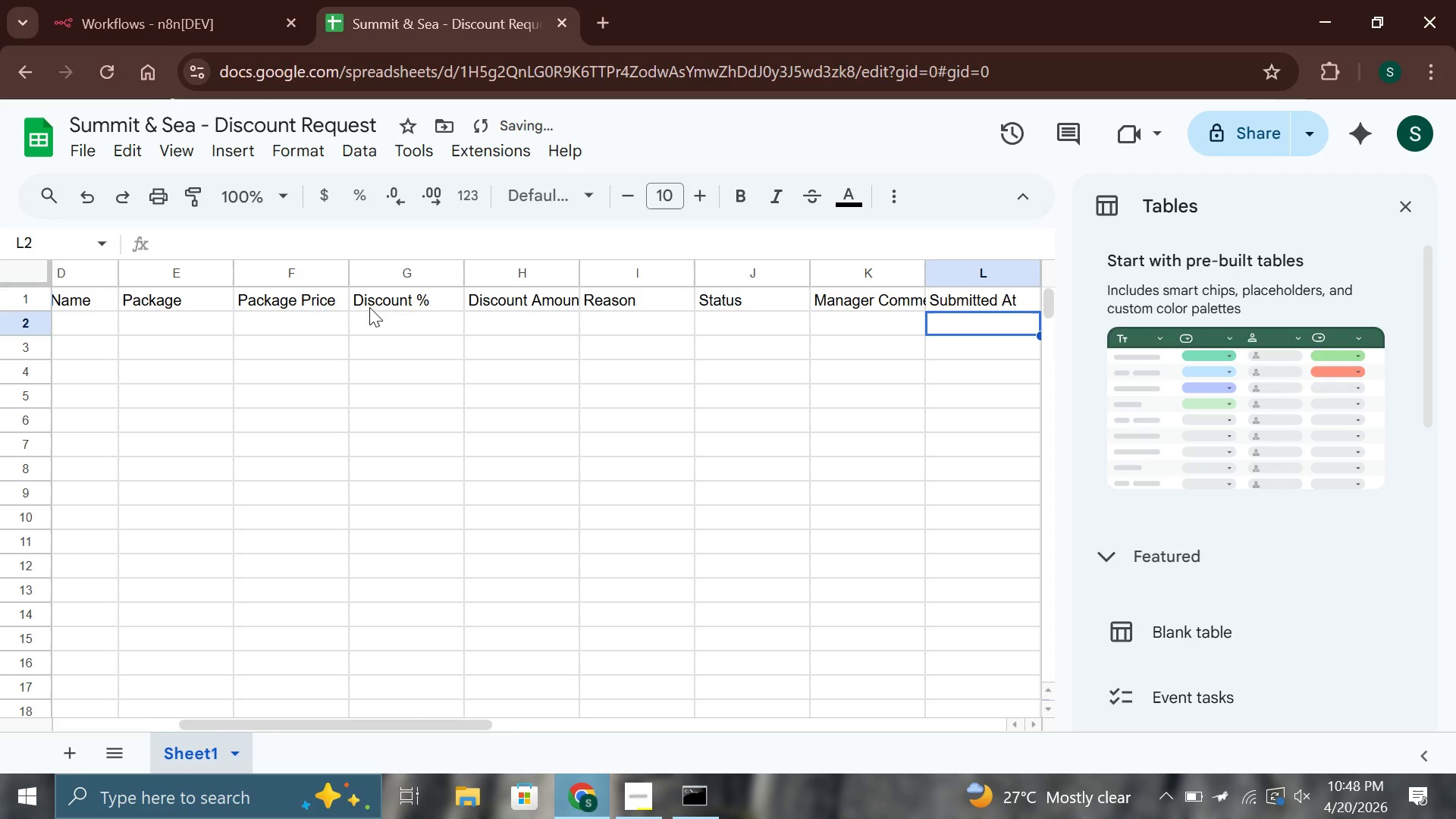 
key(ArrowRight)
 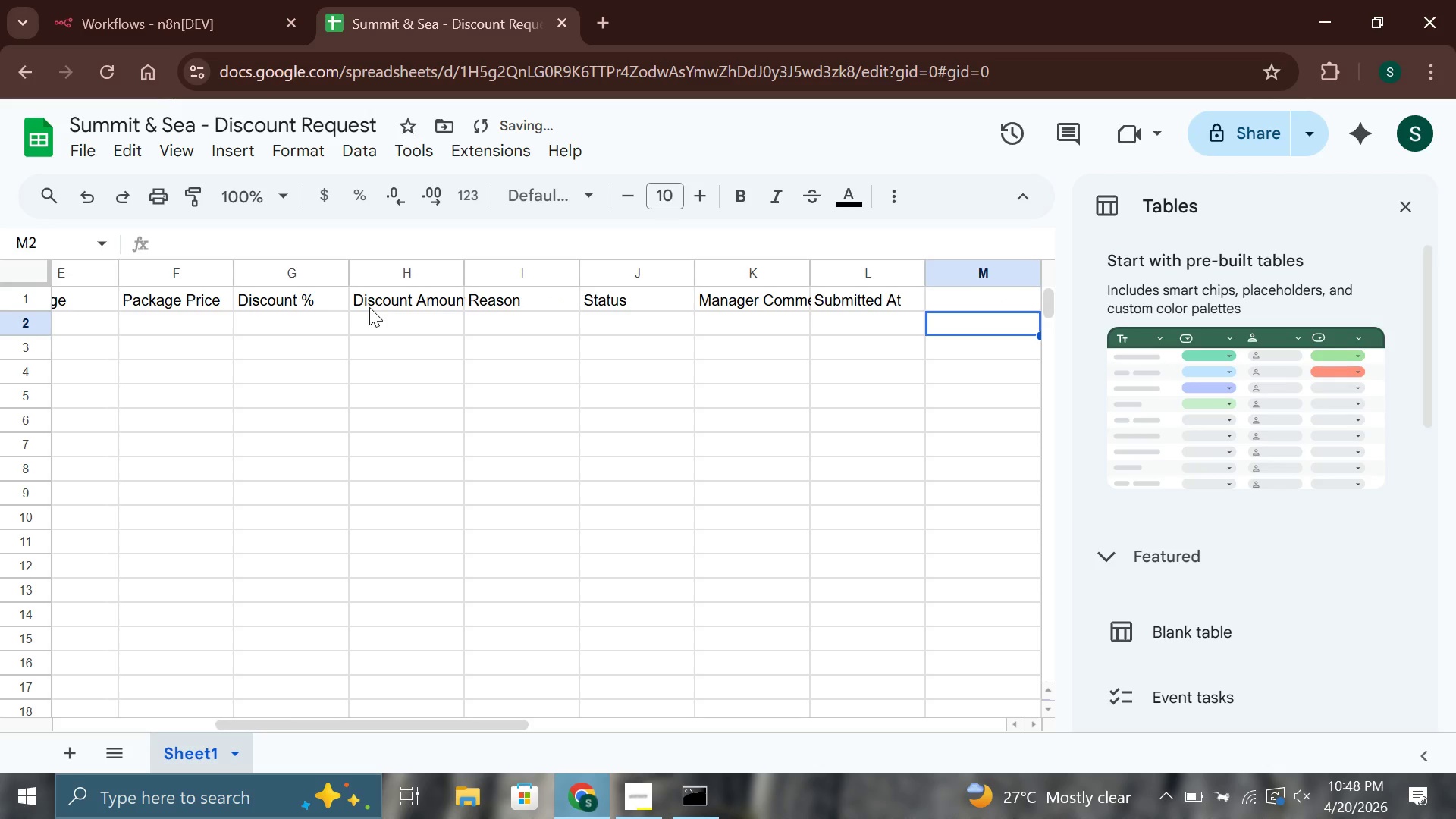 
key(ArrowUp)
 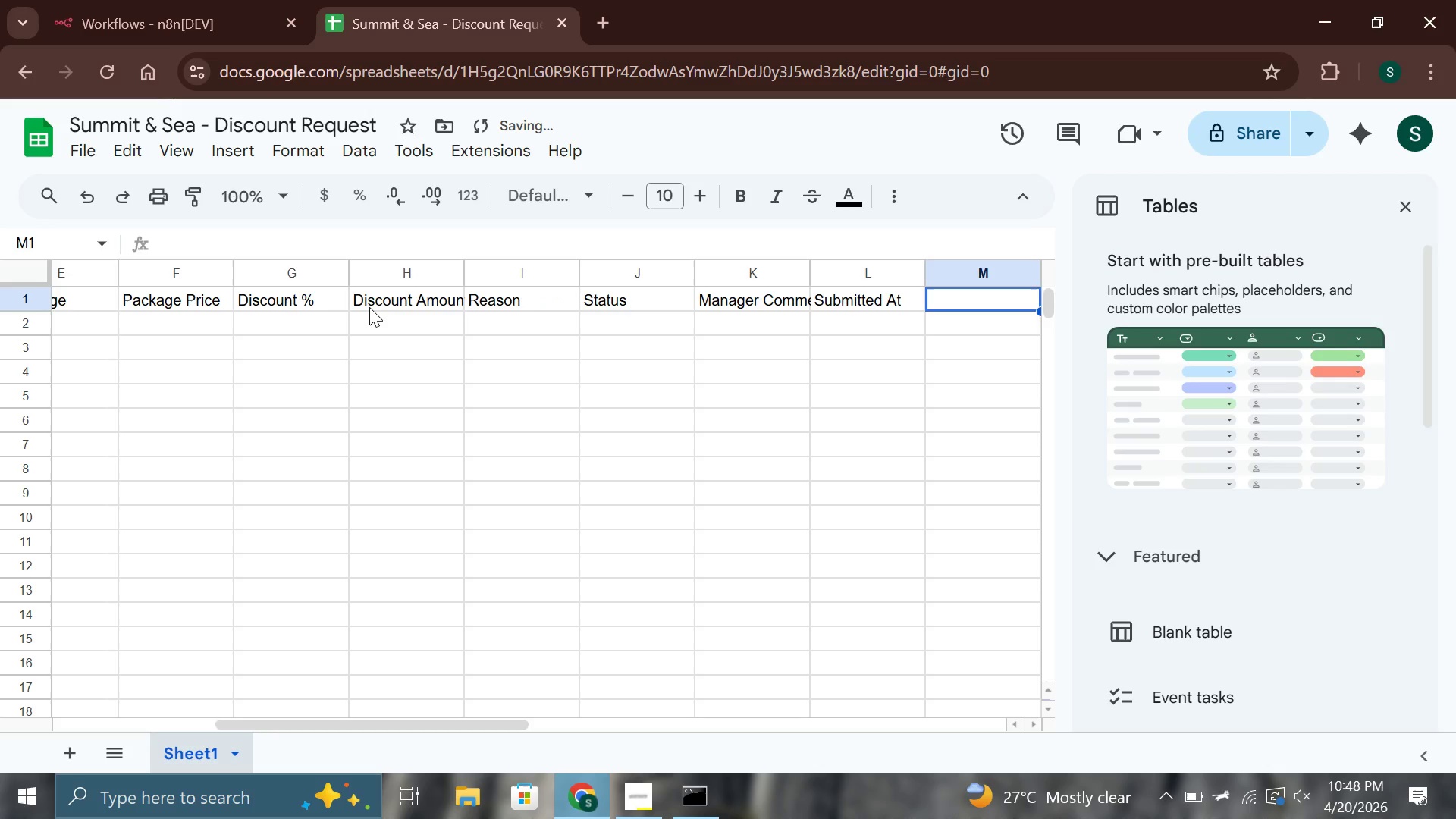 
key(Enter)
 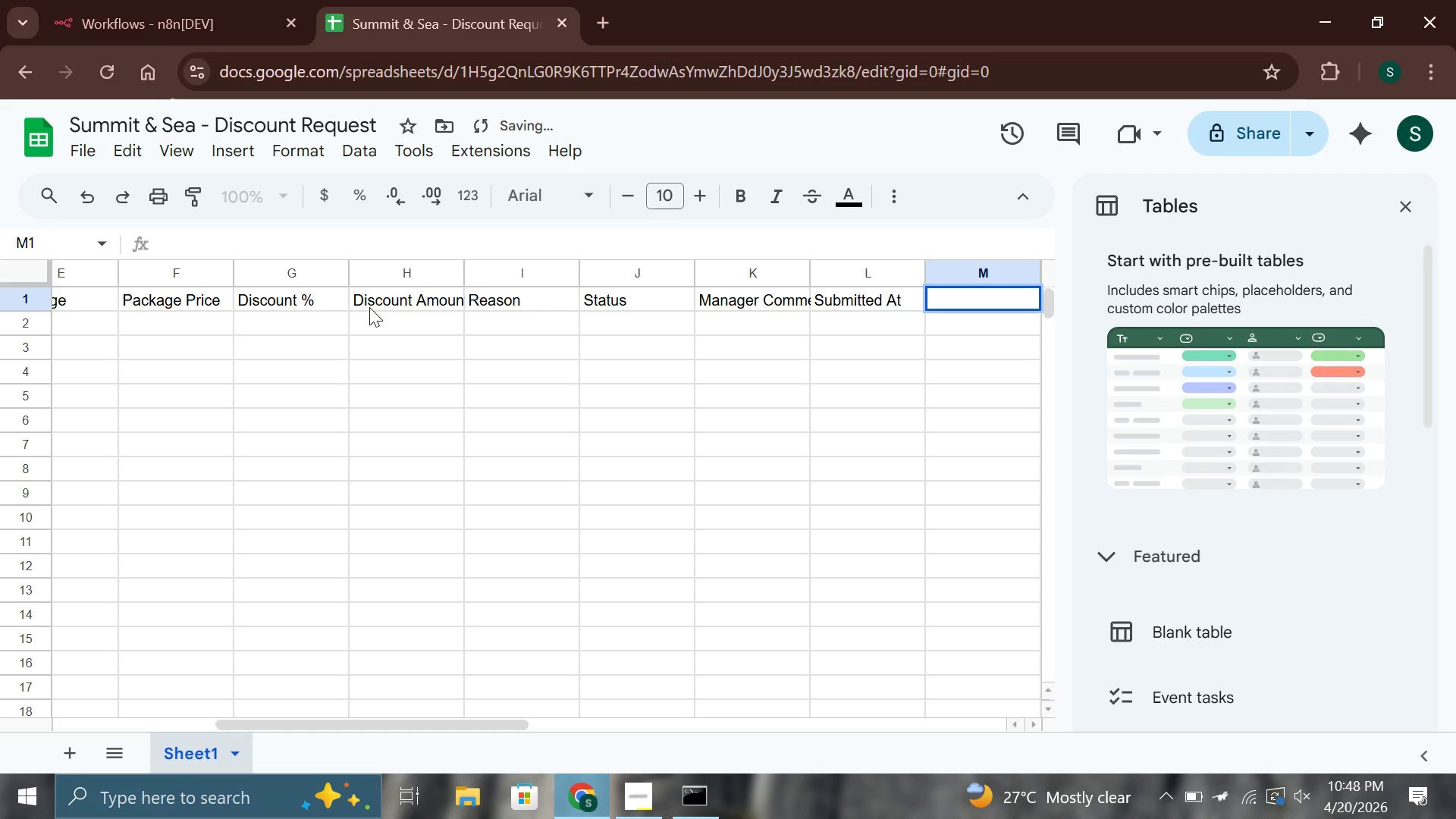 
type(Des)
key(Backspace)
type(cided At)
 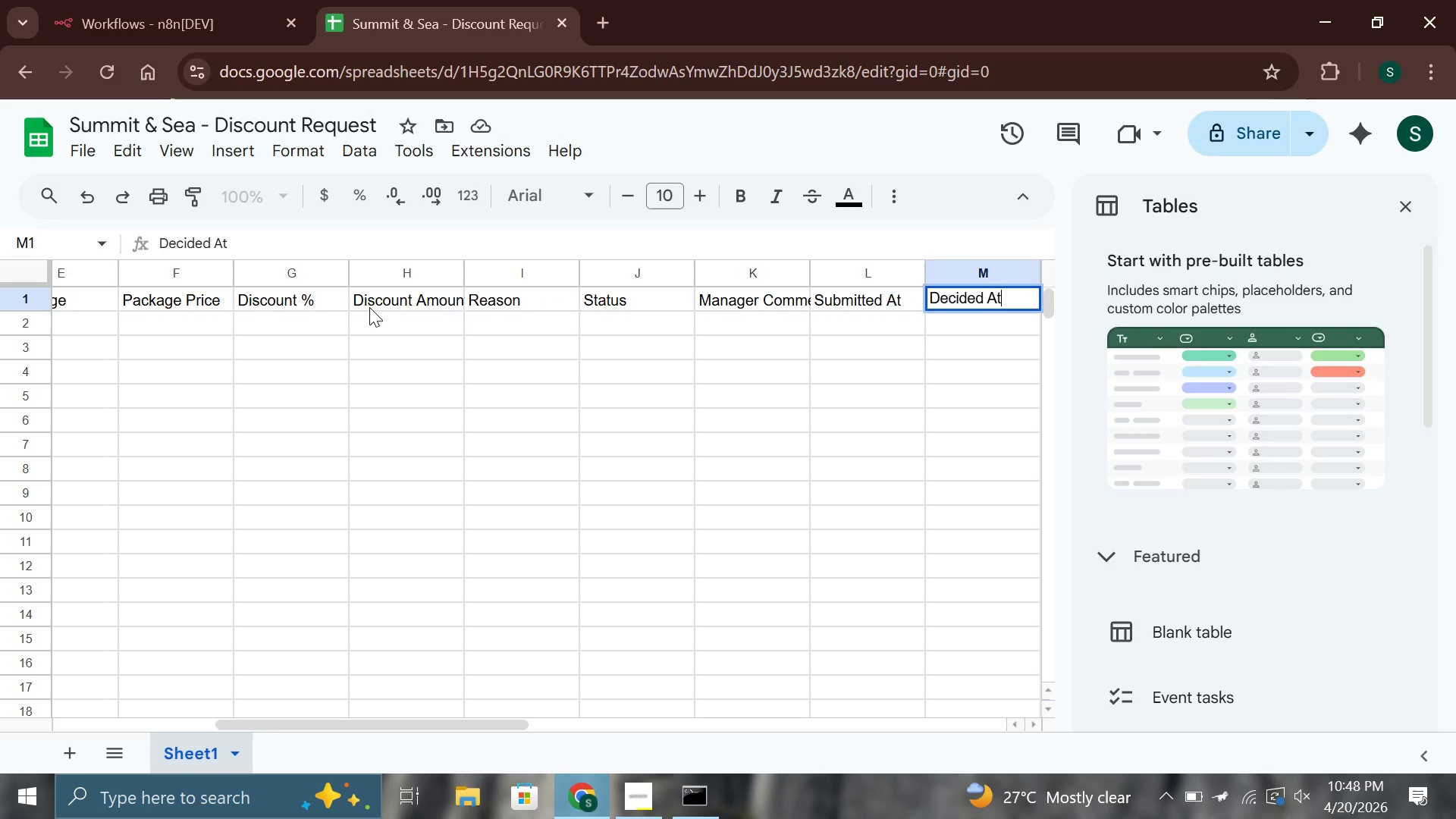 
key(Enter)
 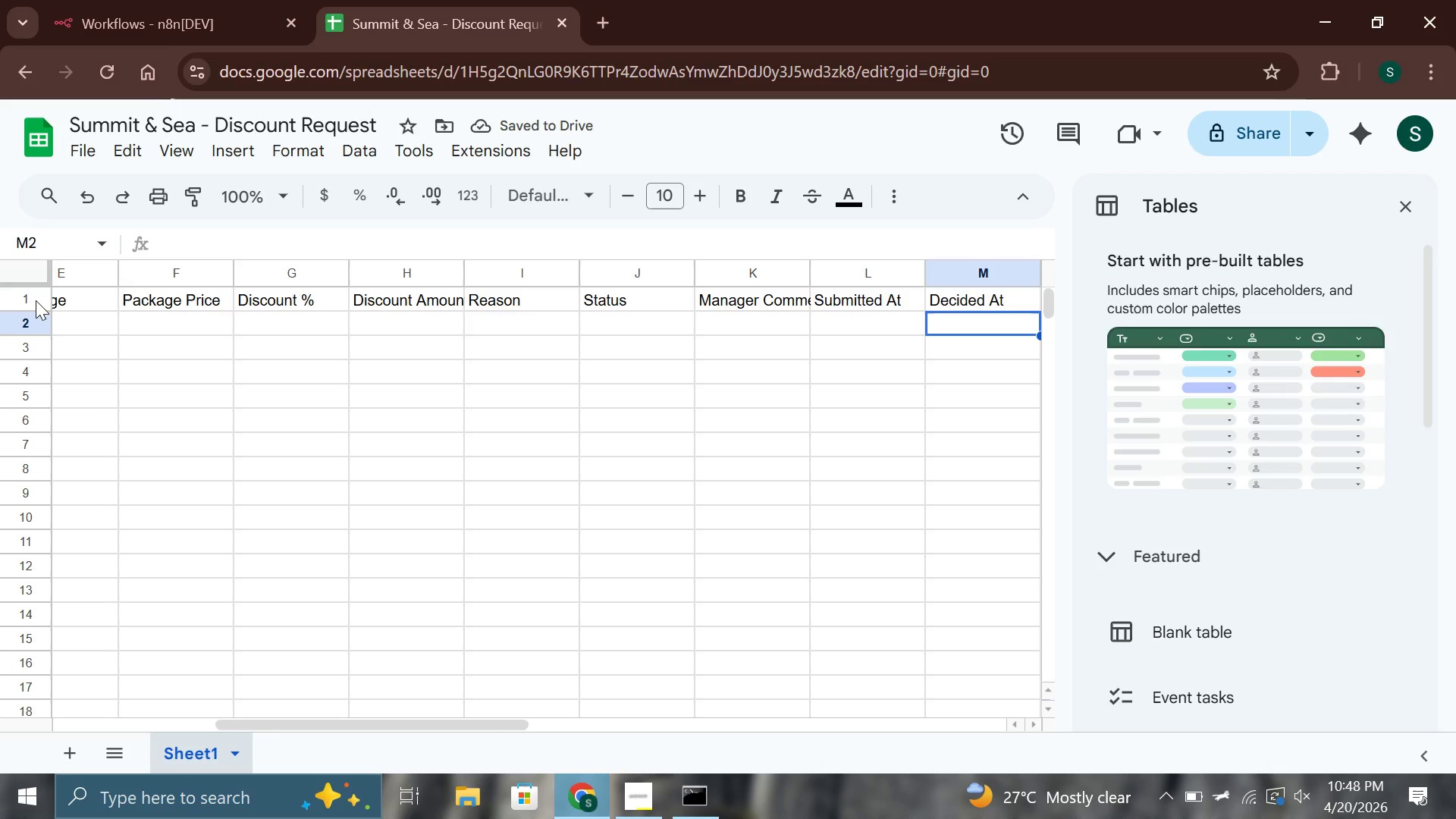 
key(Control+B)
 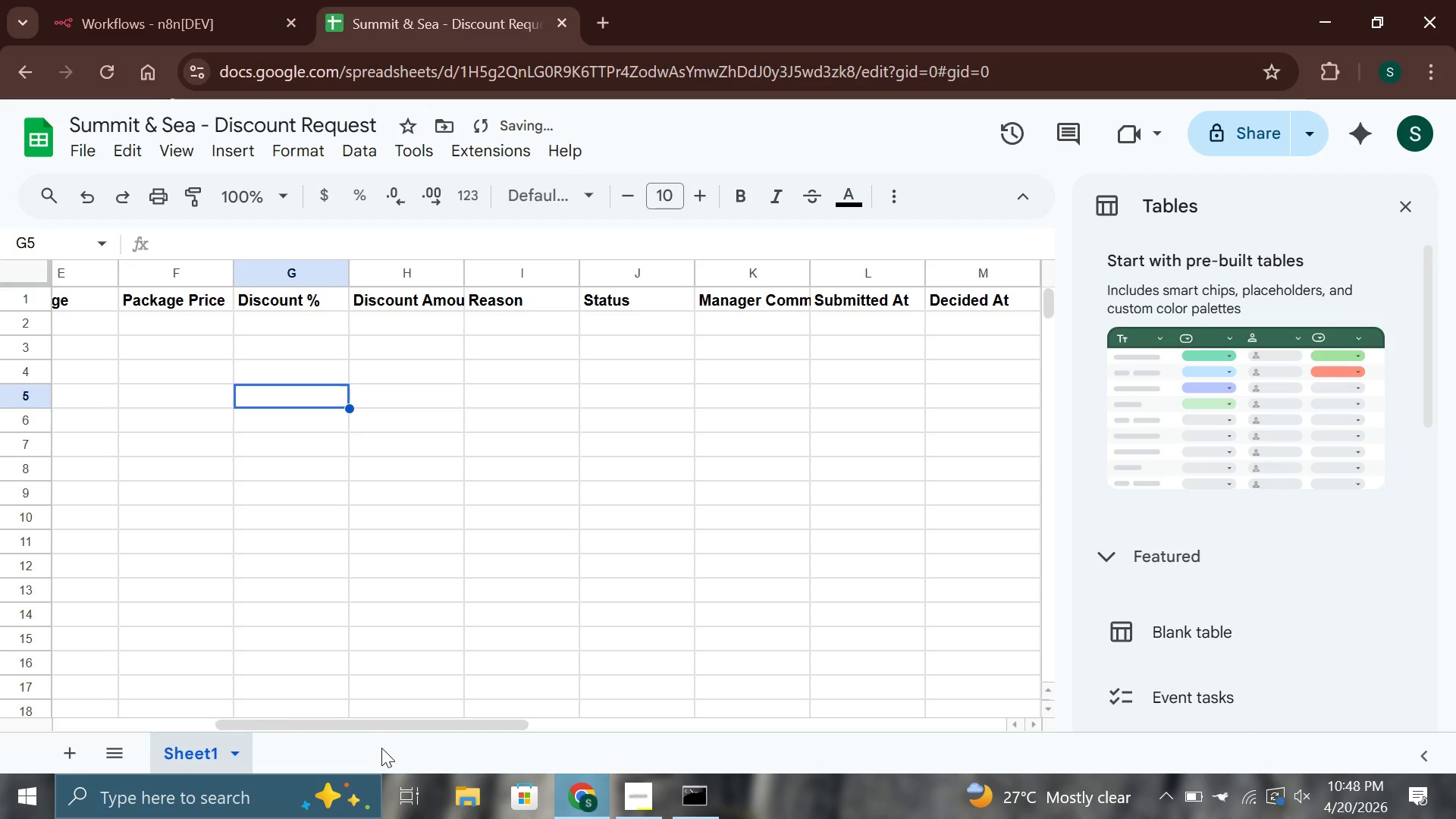 
left_click_drag(start_coordinate=[371, 724], to_coordinate=[71, 736])
 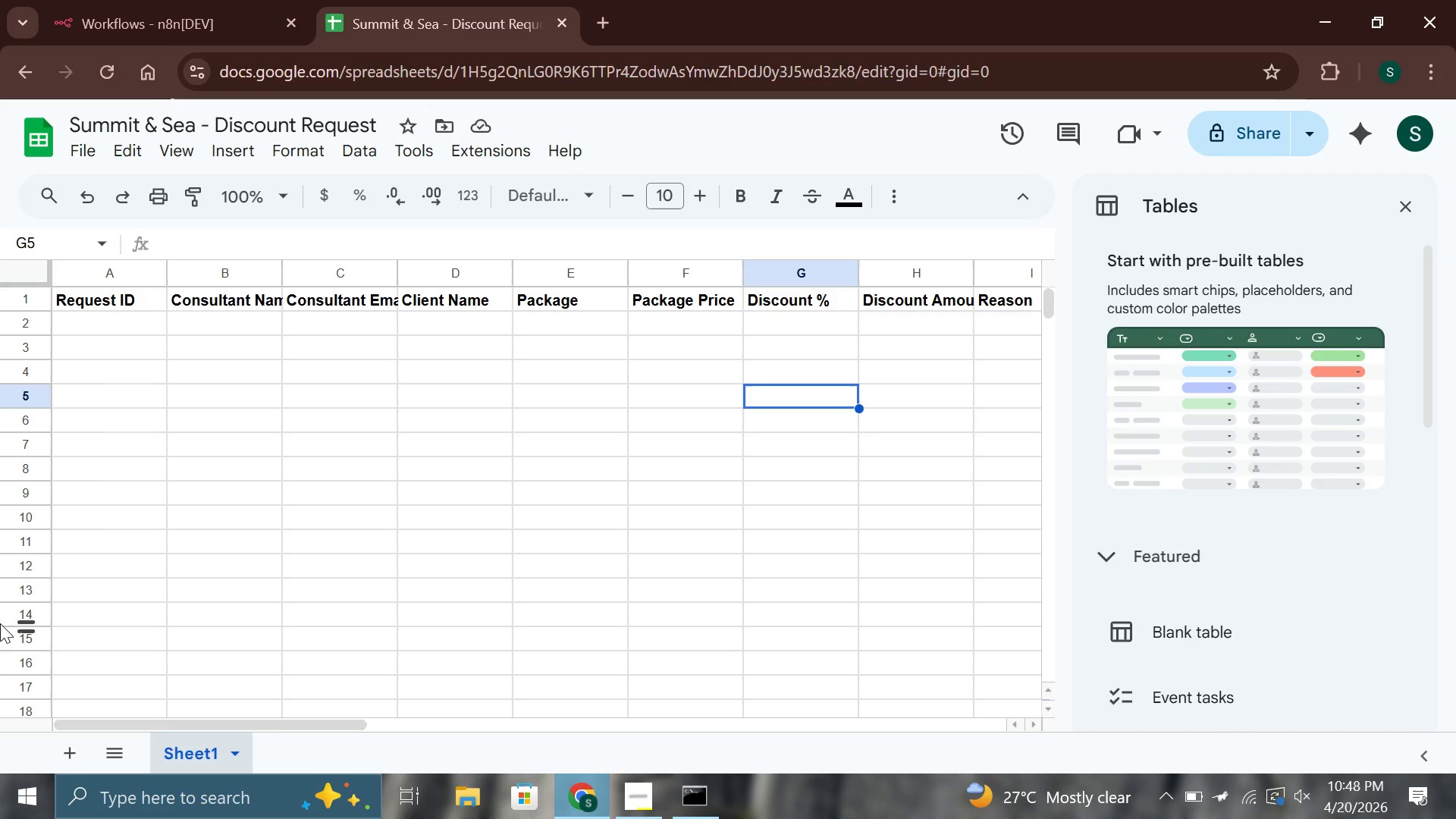 
wait(12.34)
 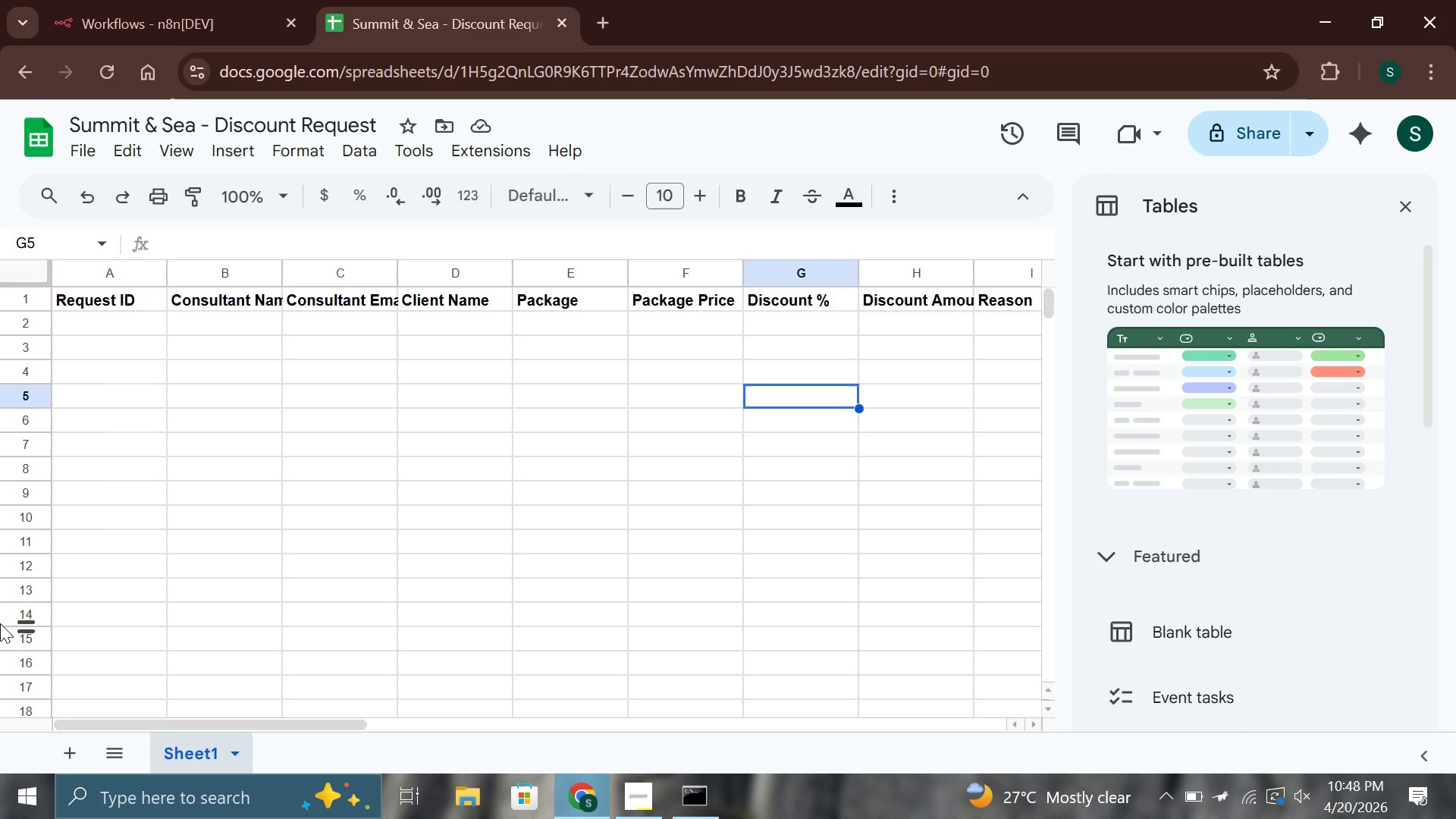 
double_click([198, 760])
 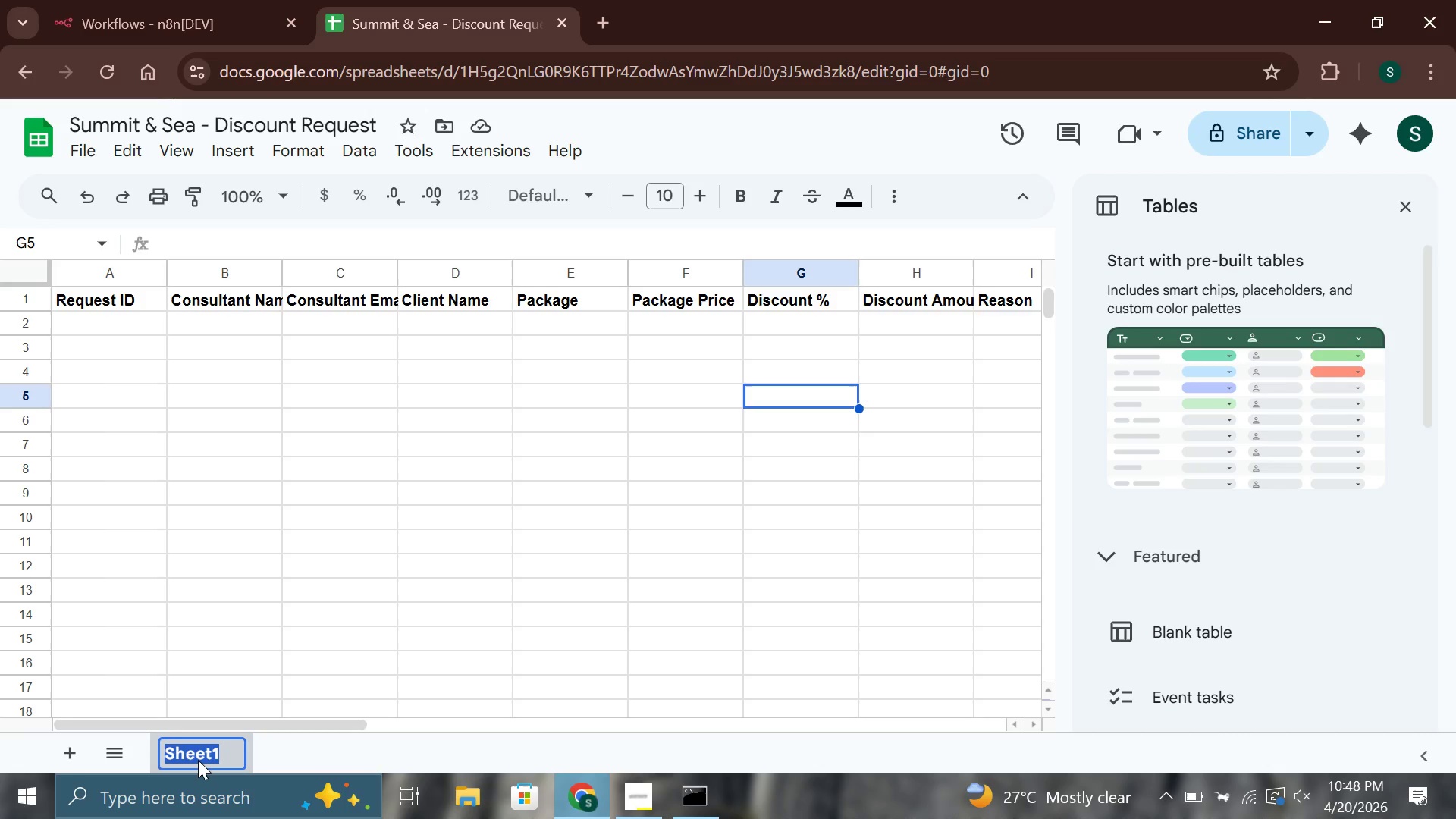 
type(D)
key(Backspace)
type(Discount Requests)
 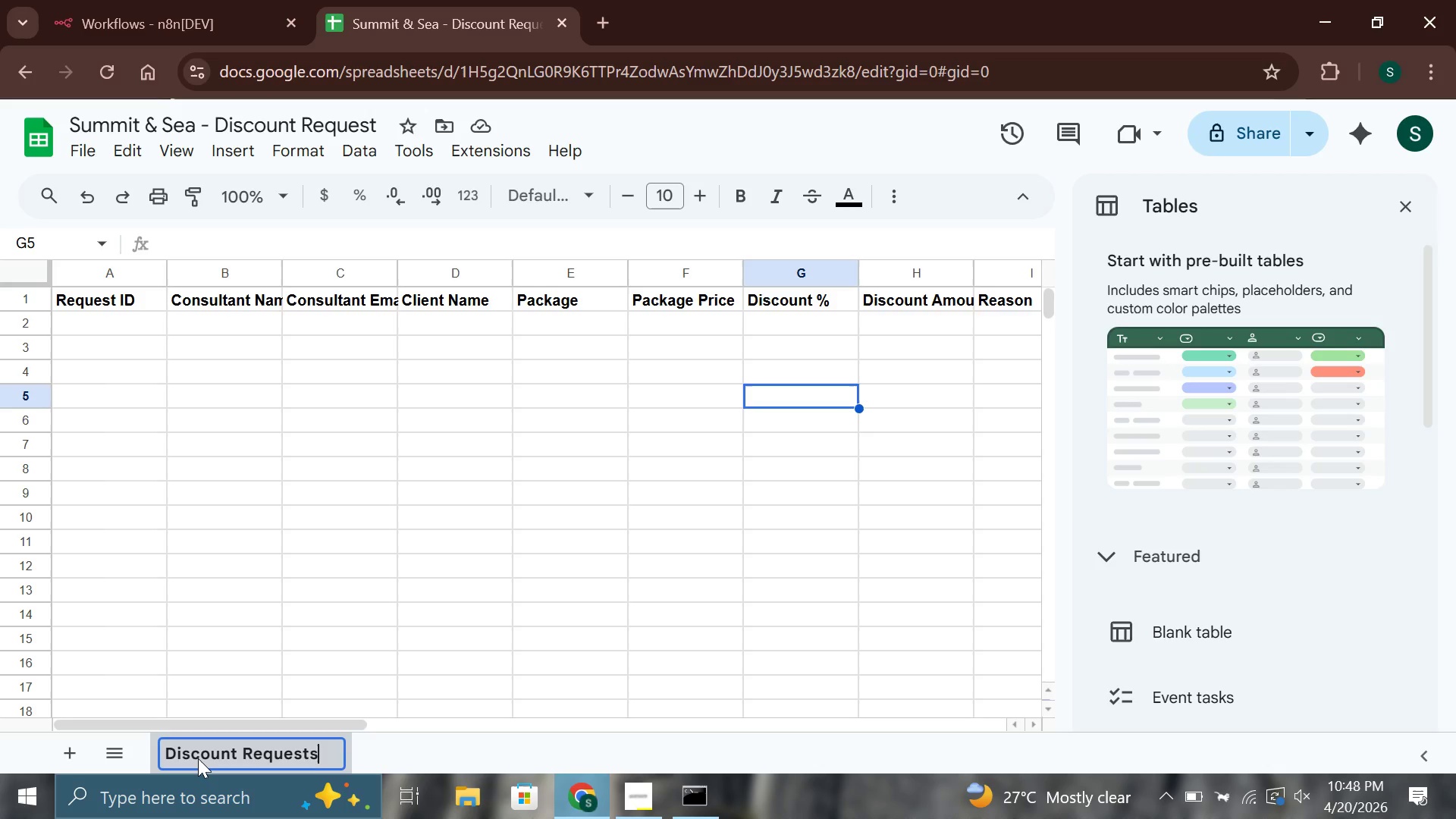 
hold_key(key=ArrowLeft, duration=0.72)
 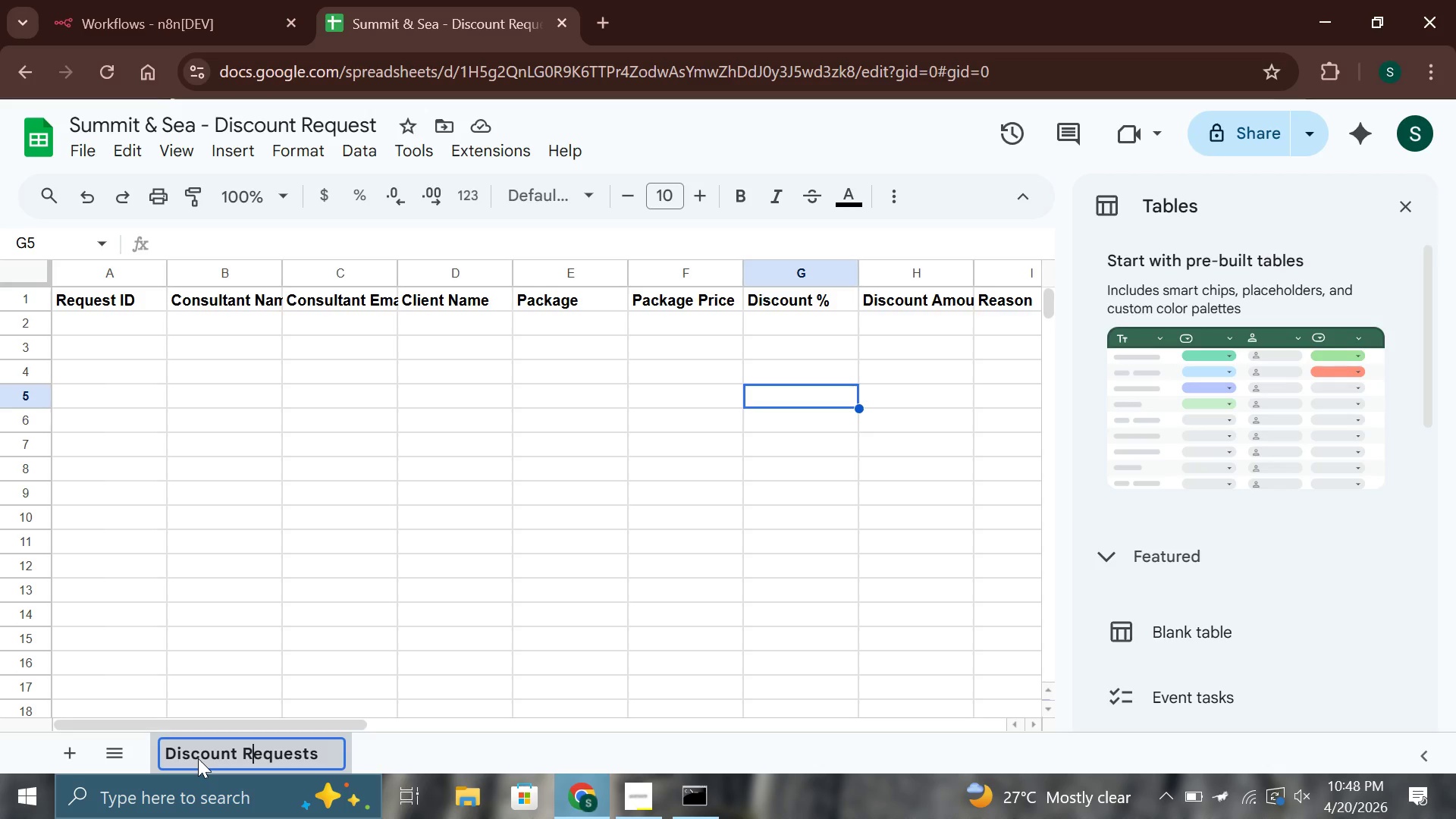 
key(ArrowLeft)
 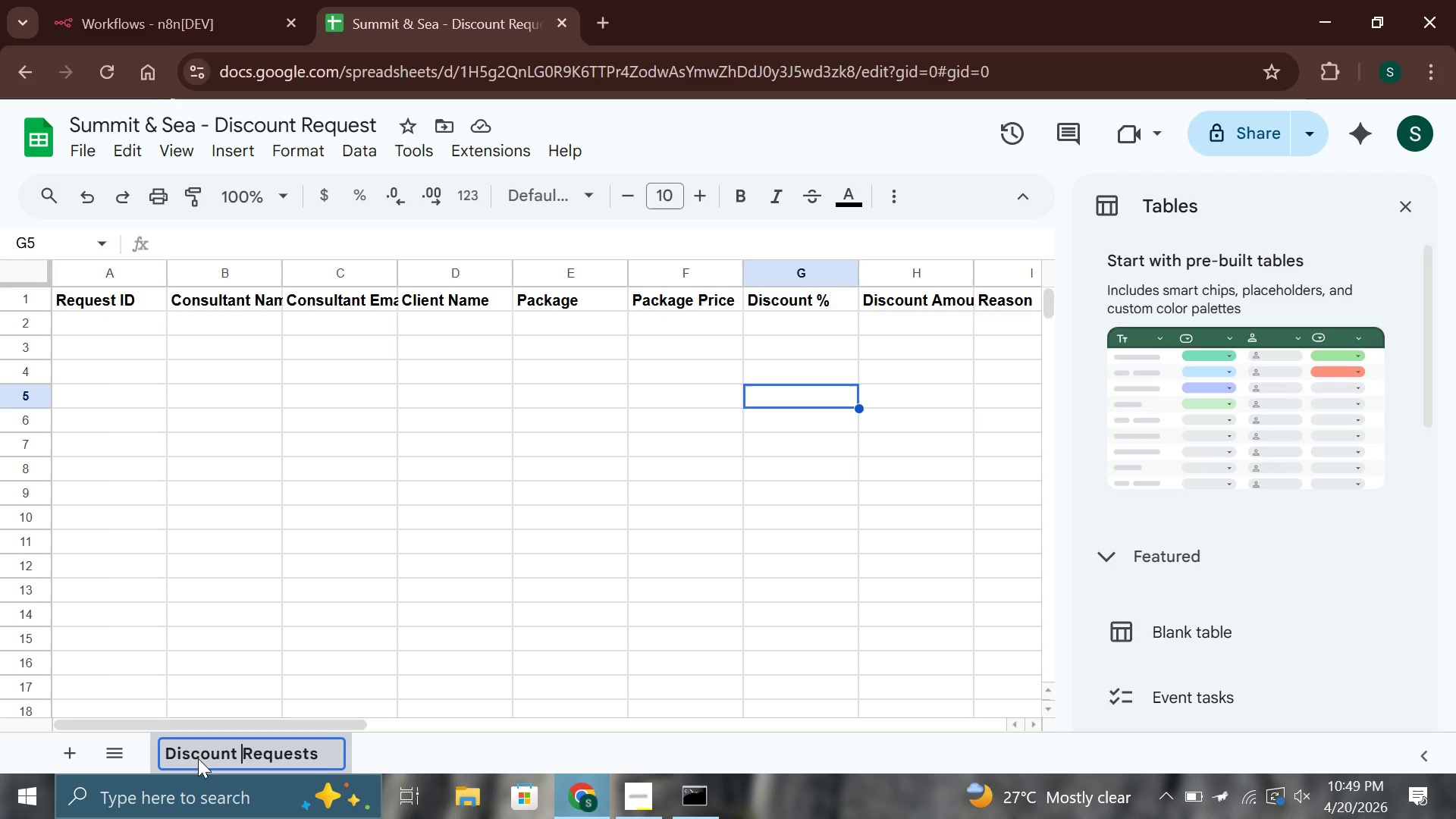 
key(Backspace)
 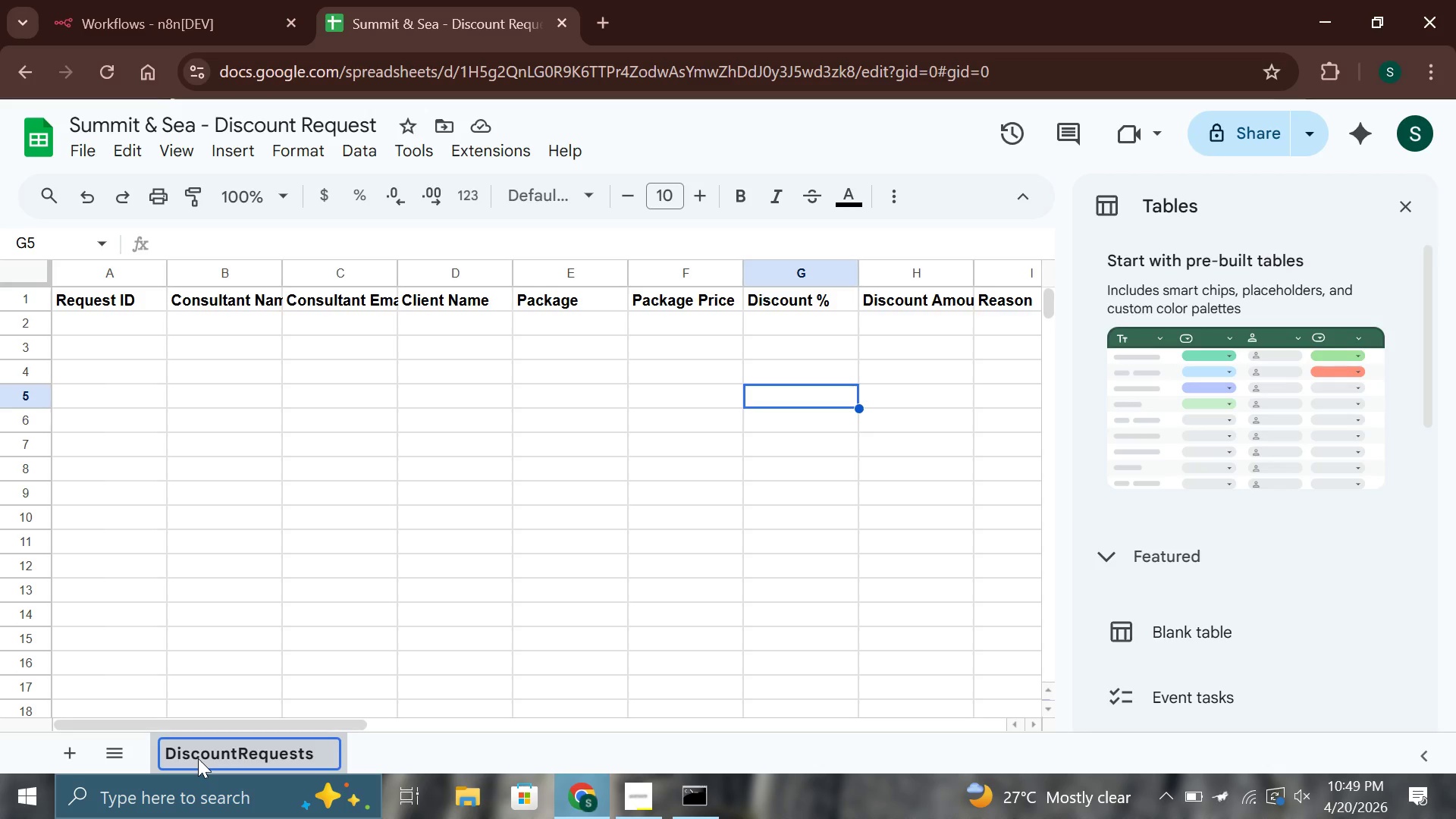 
key(Shift+Minus)
 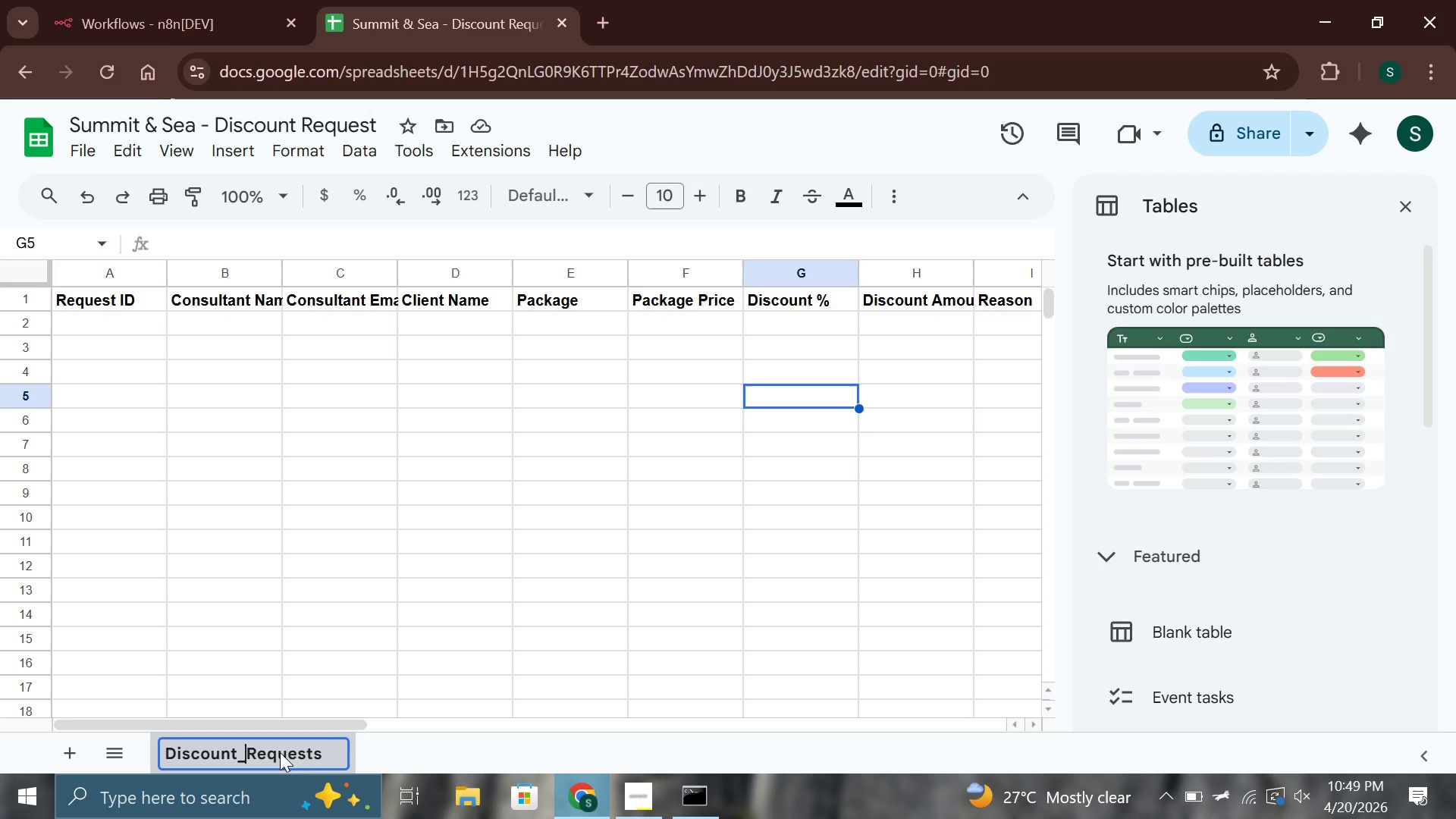 
left_click([372, 755])
 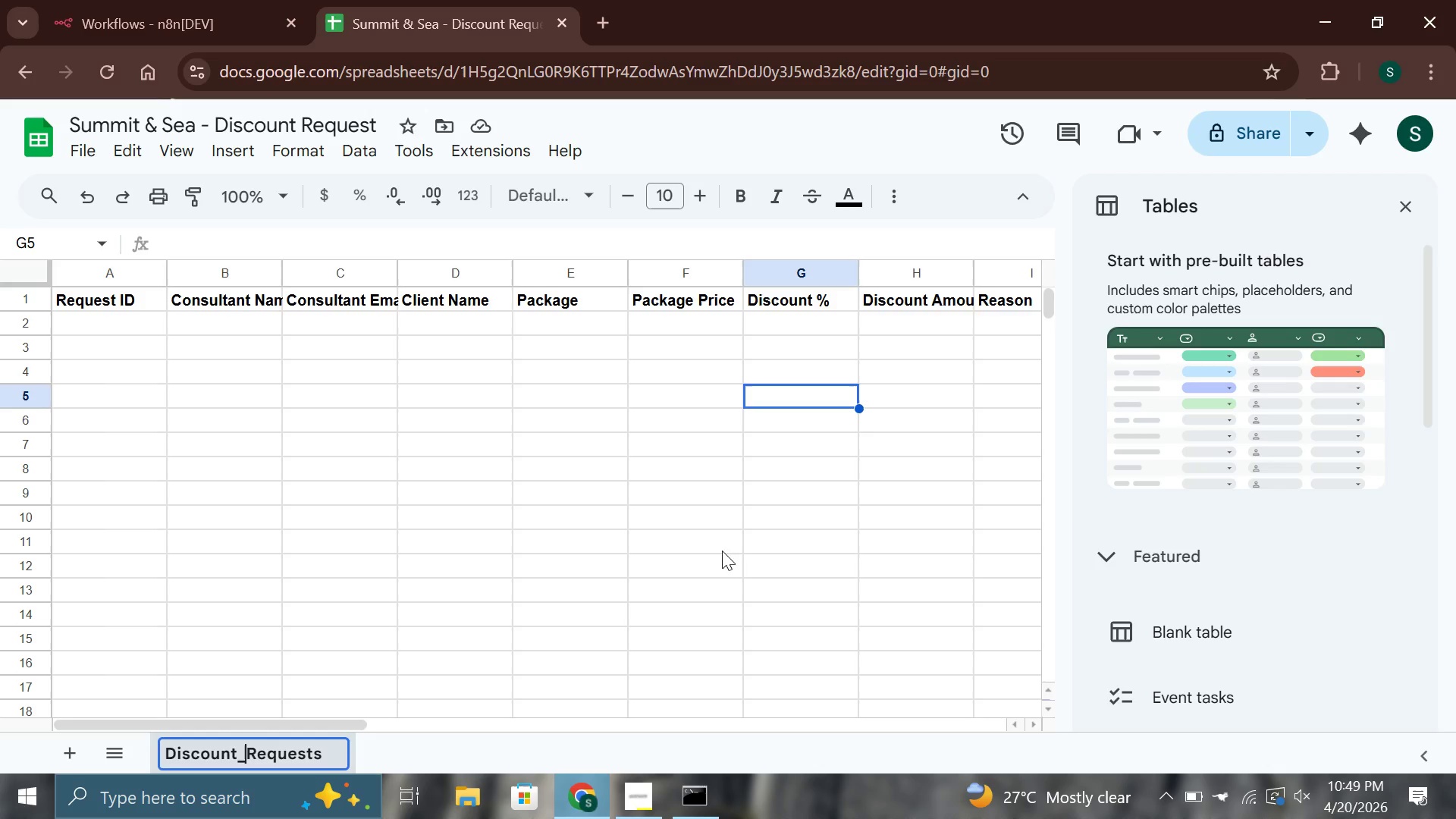 
wait(6.12)
 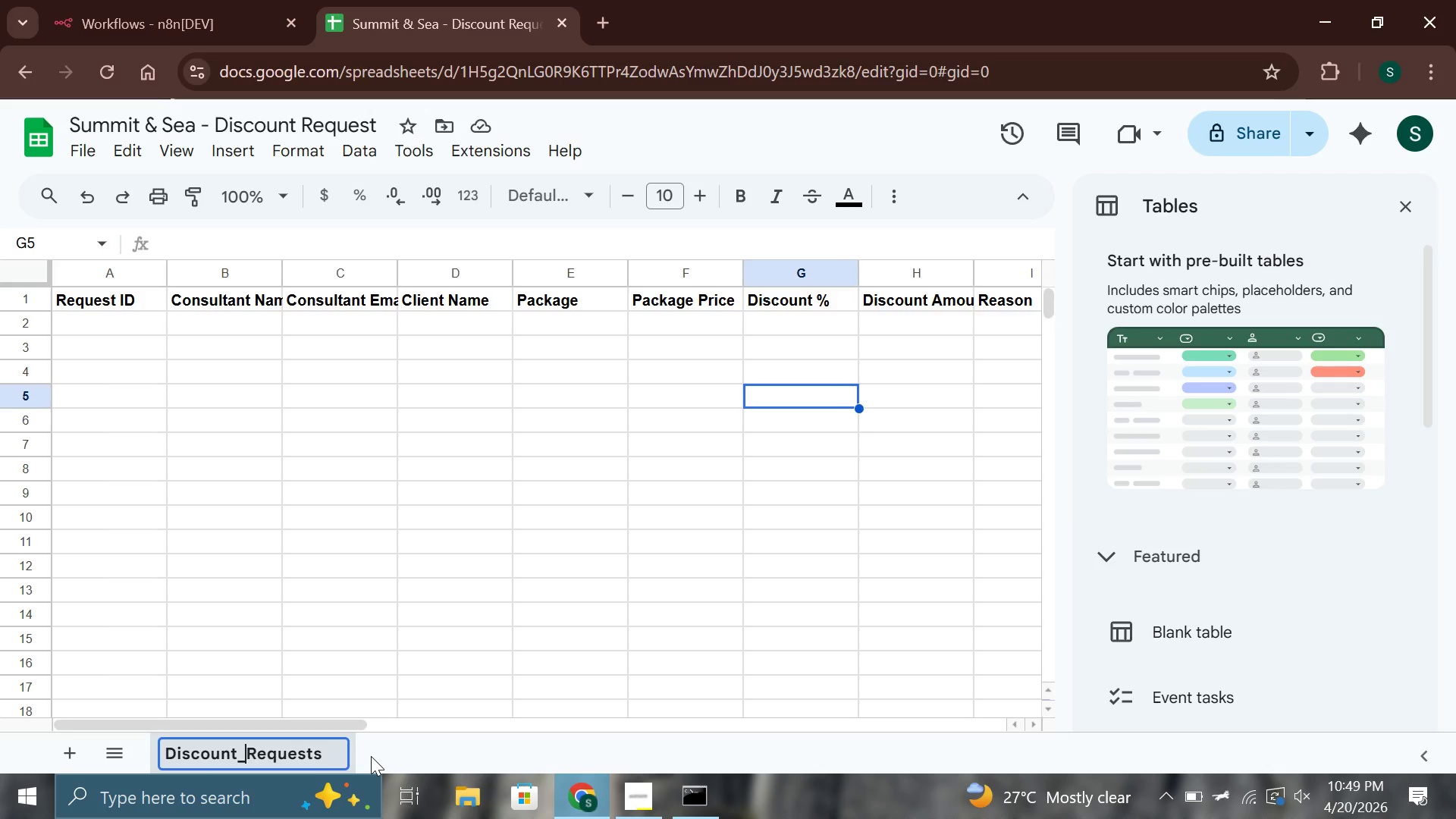 
left_click([1246, 121])
 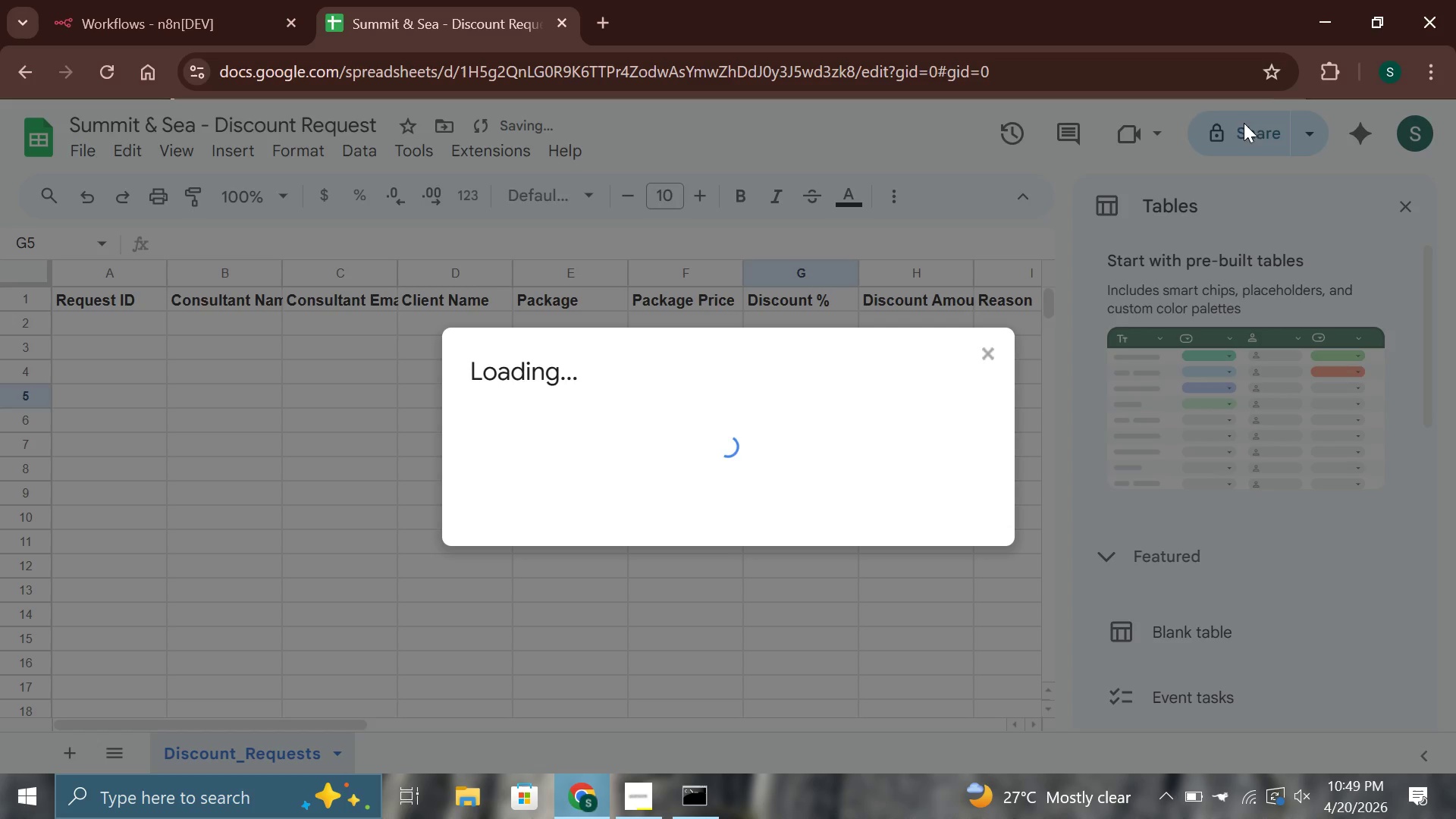 
mouse_move([692, 450])
 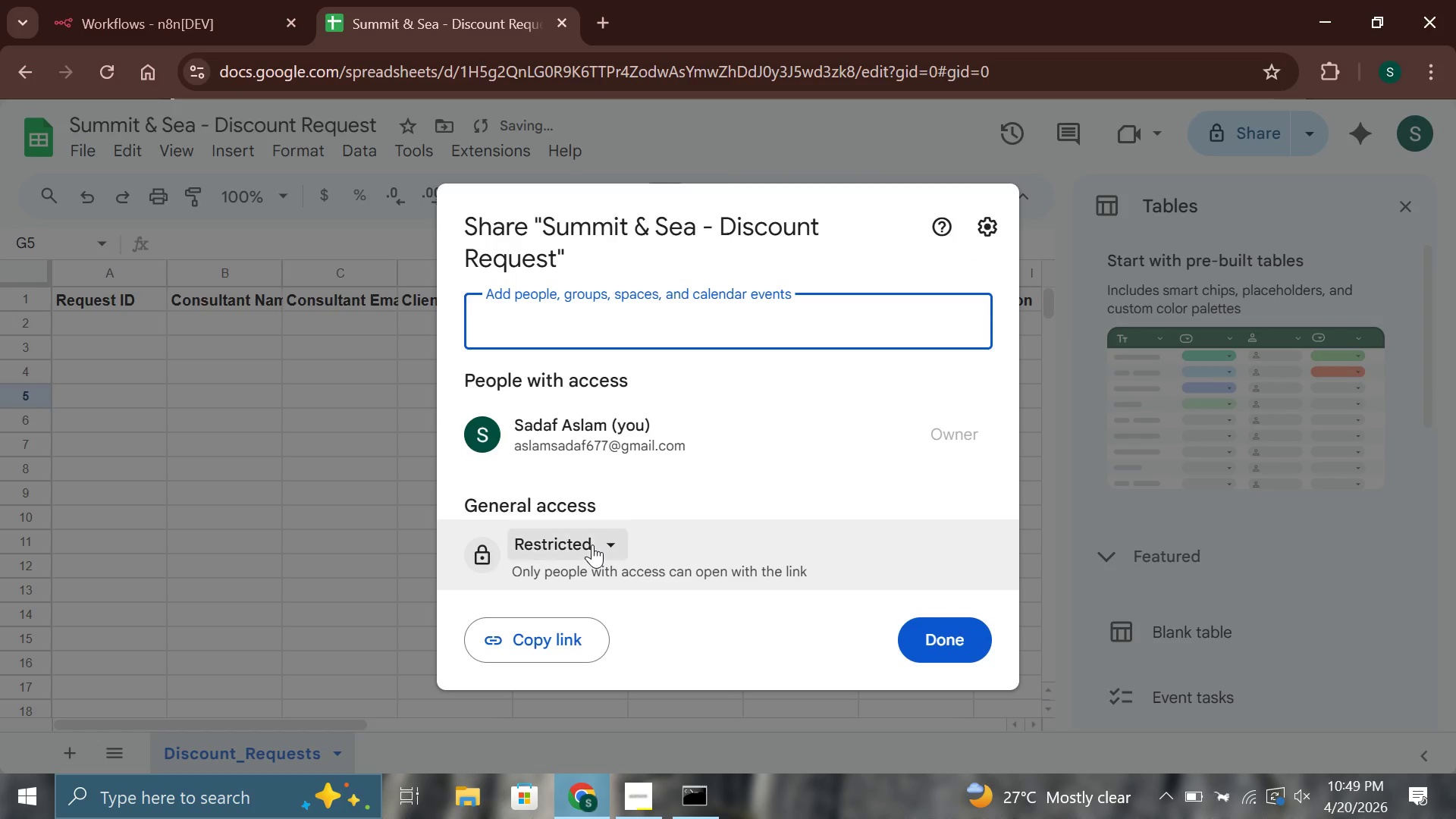 
left_click([591, 546])
 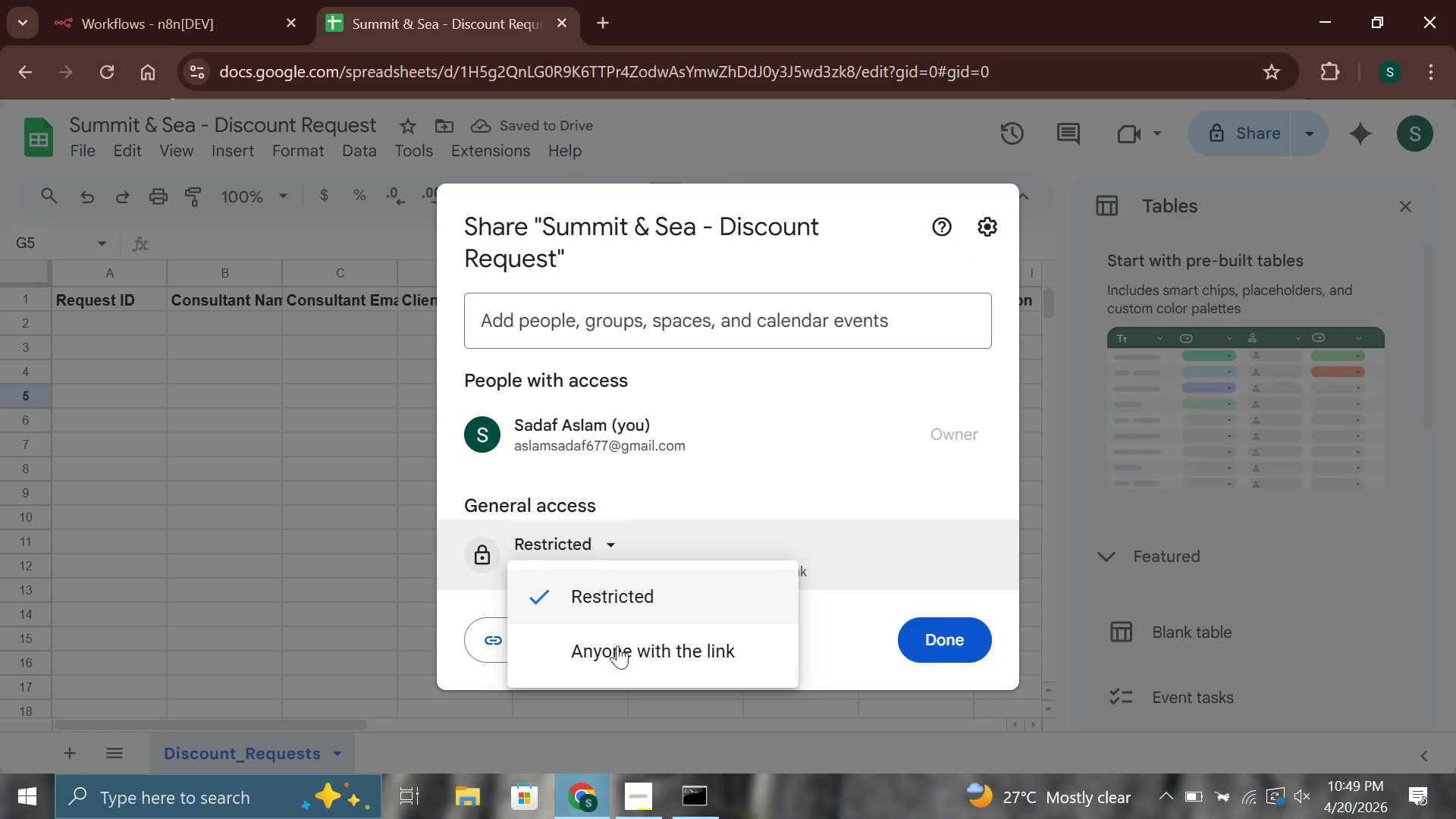 
left_click([620, 654])
 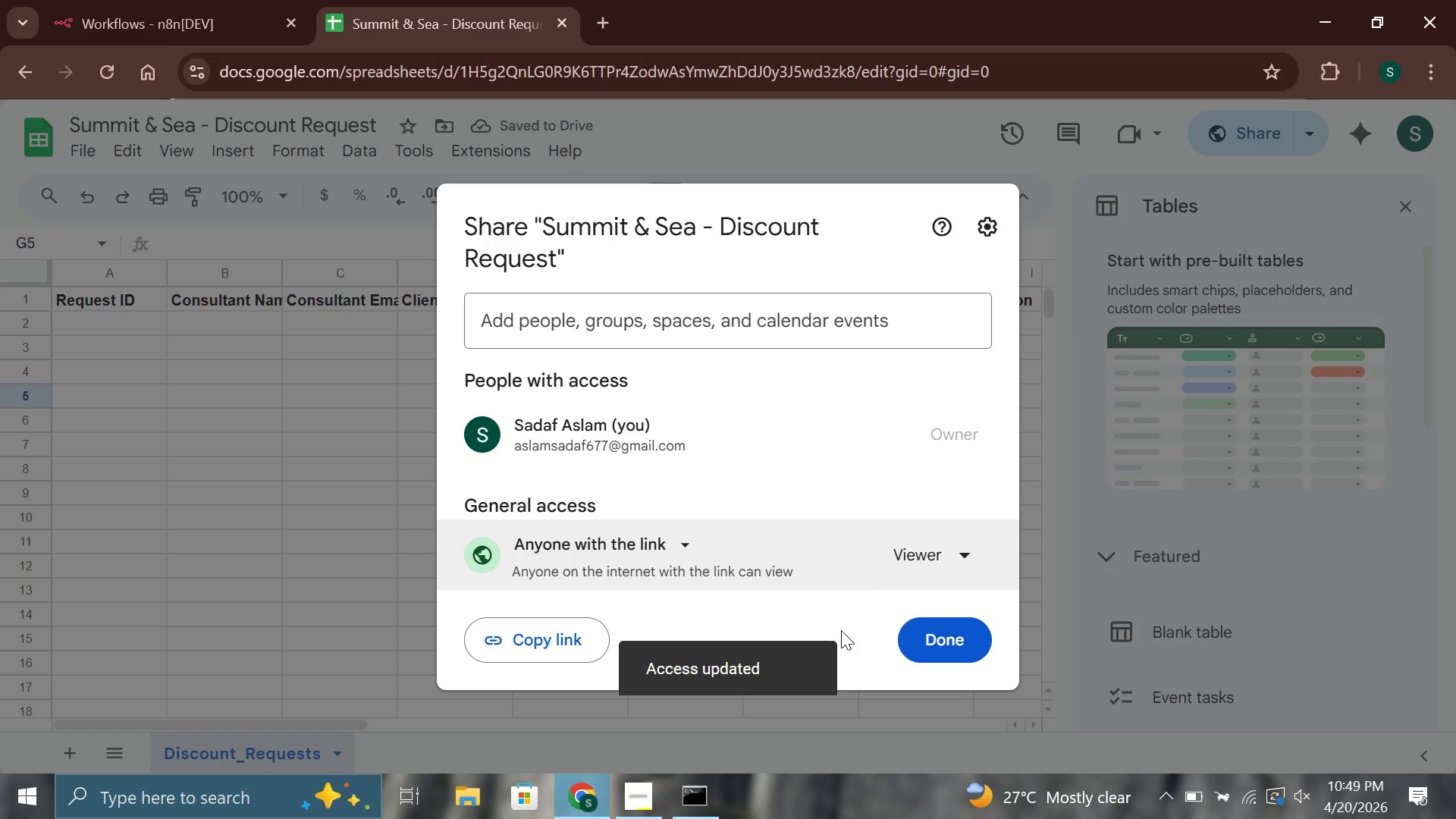 
left_click([939, 642])
 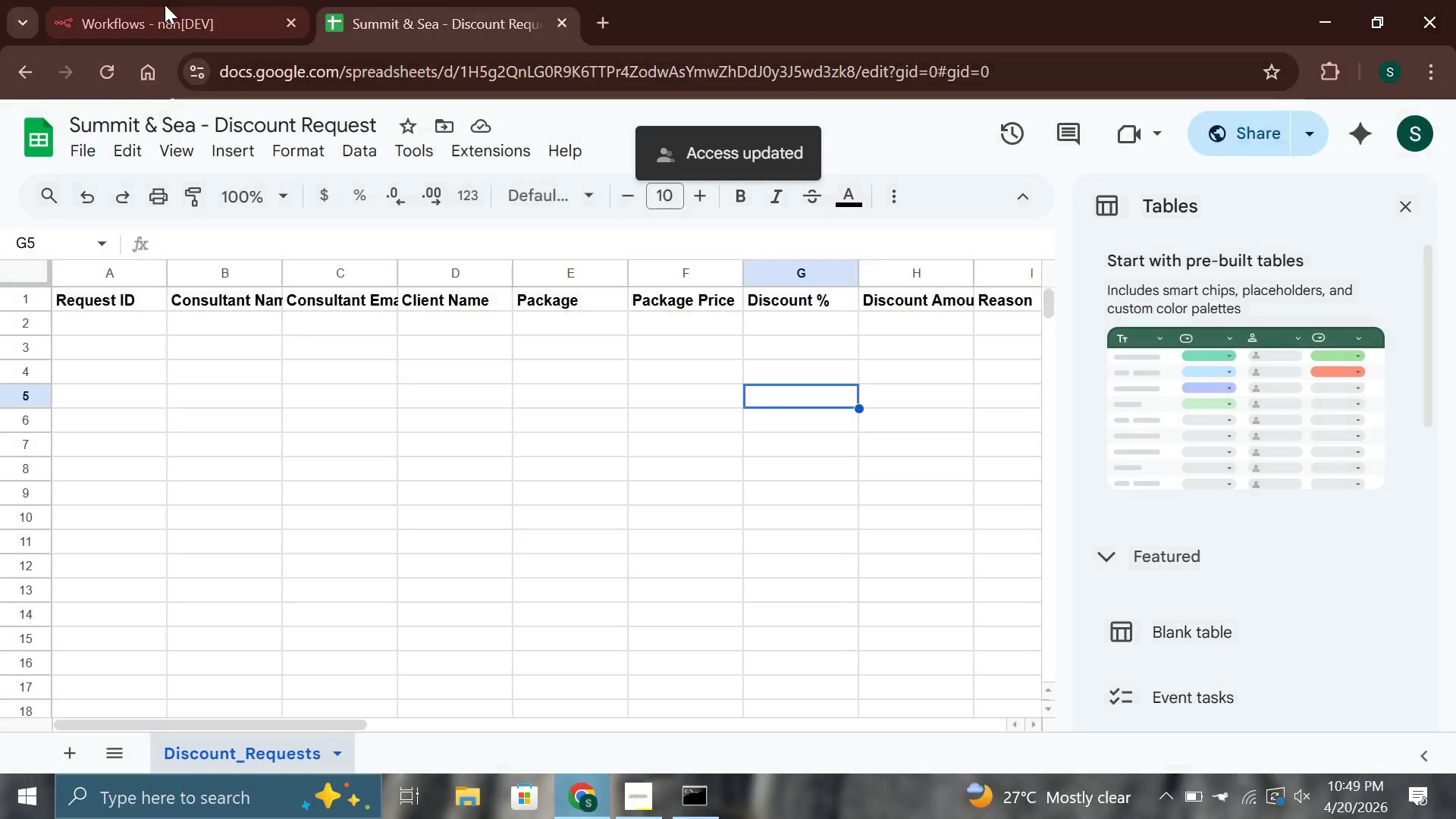 
left_click([120, 0])
 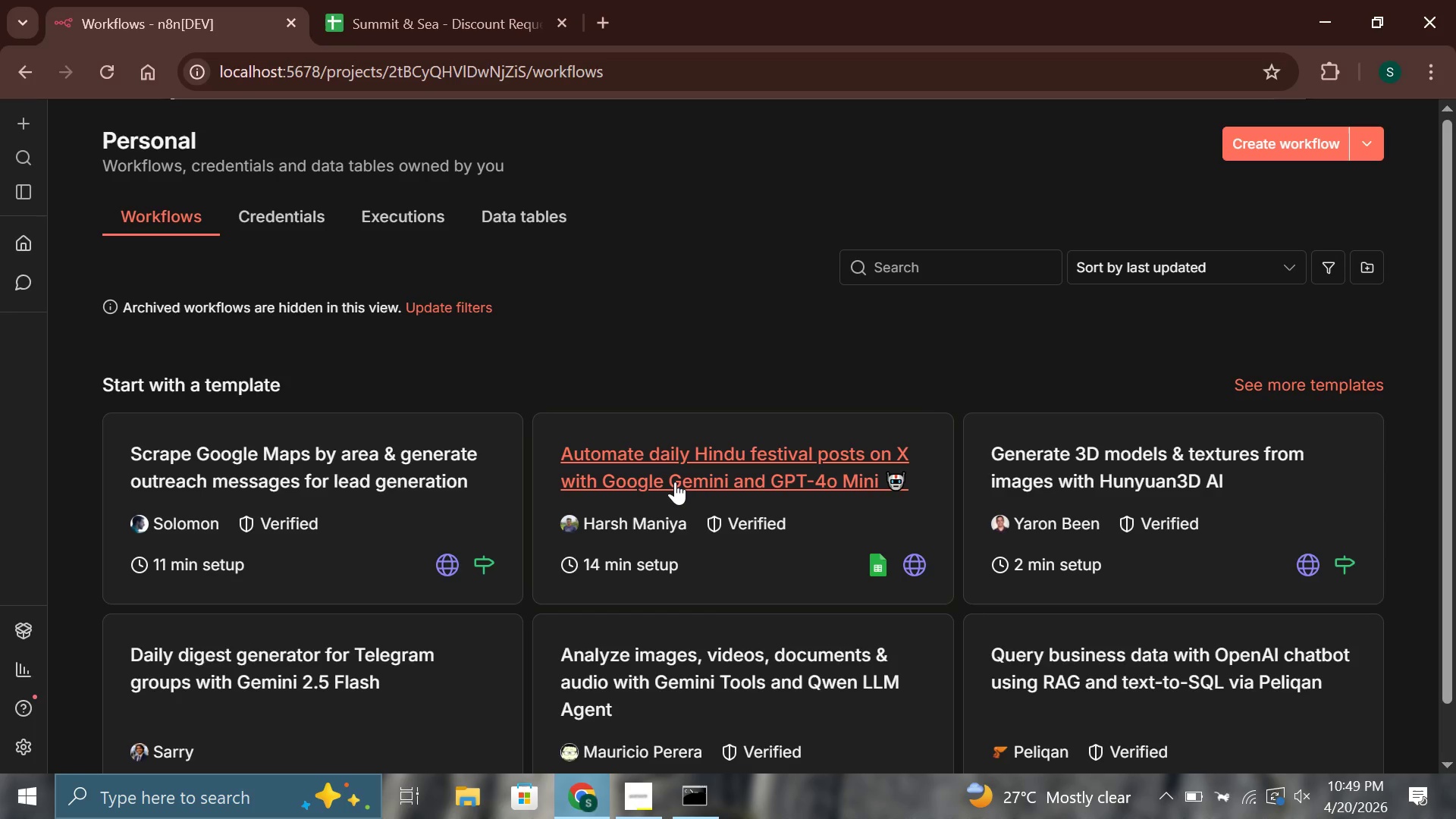 
wait(27.47)
 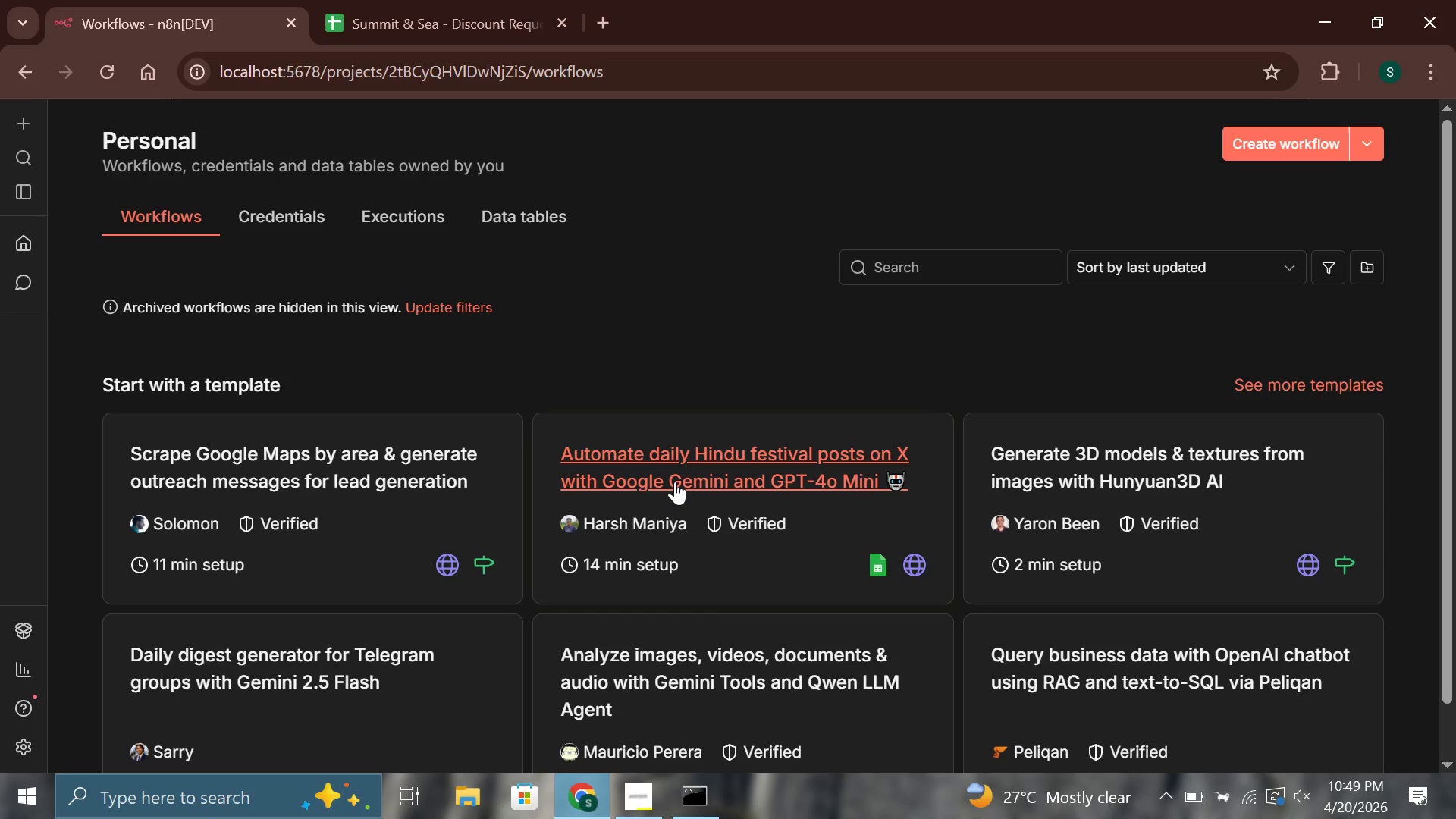 
left_click([1252, 136])
 